 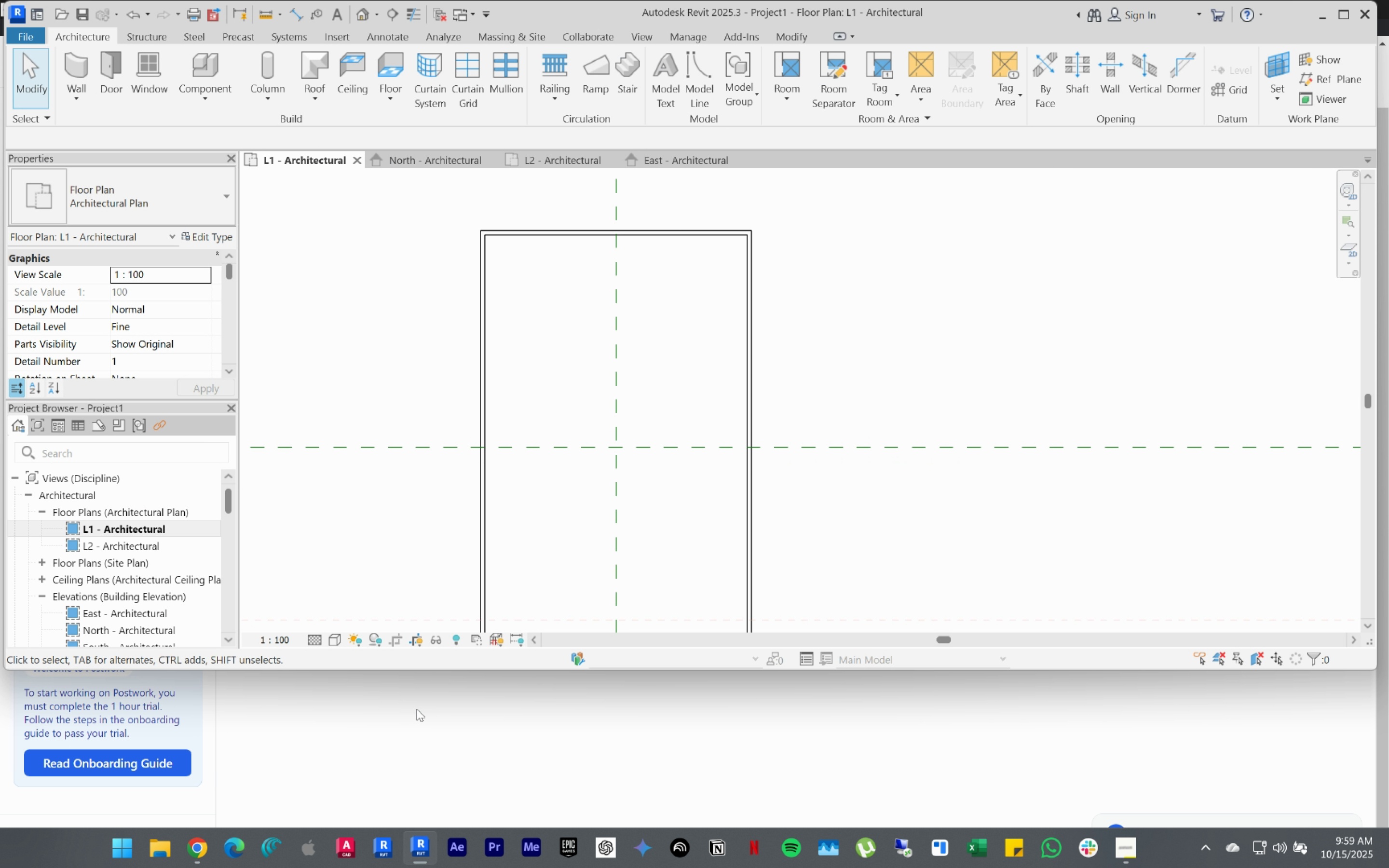 
left_click([1335, 12])
 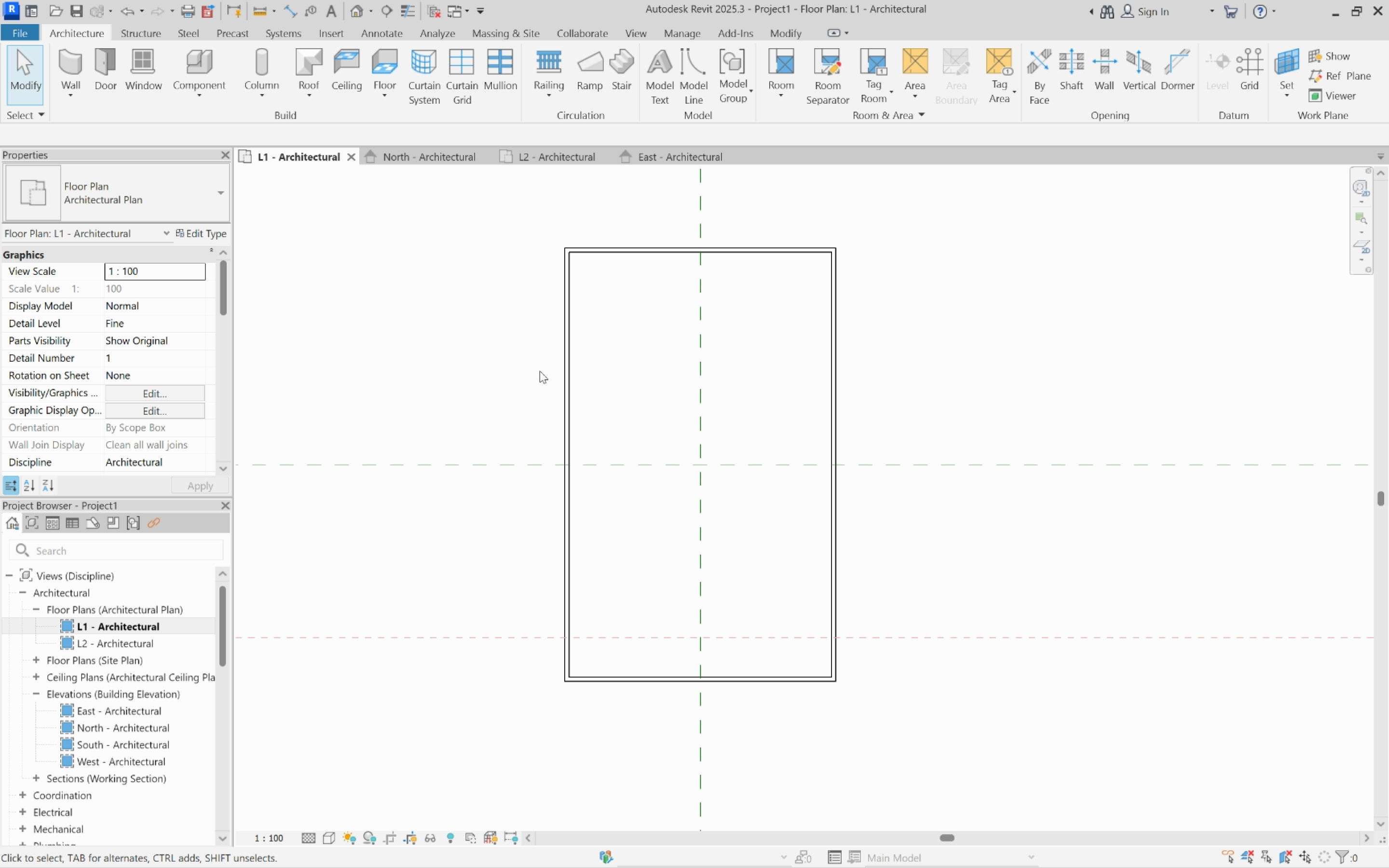 
scroll: coordinate [610, 391], scroll_direction: up, amount: 2.0
 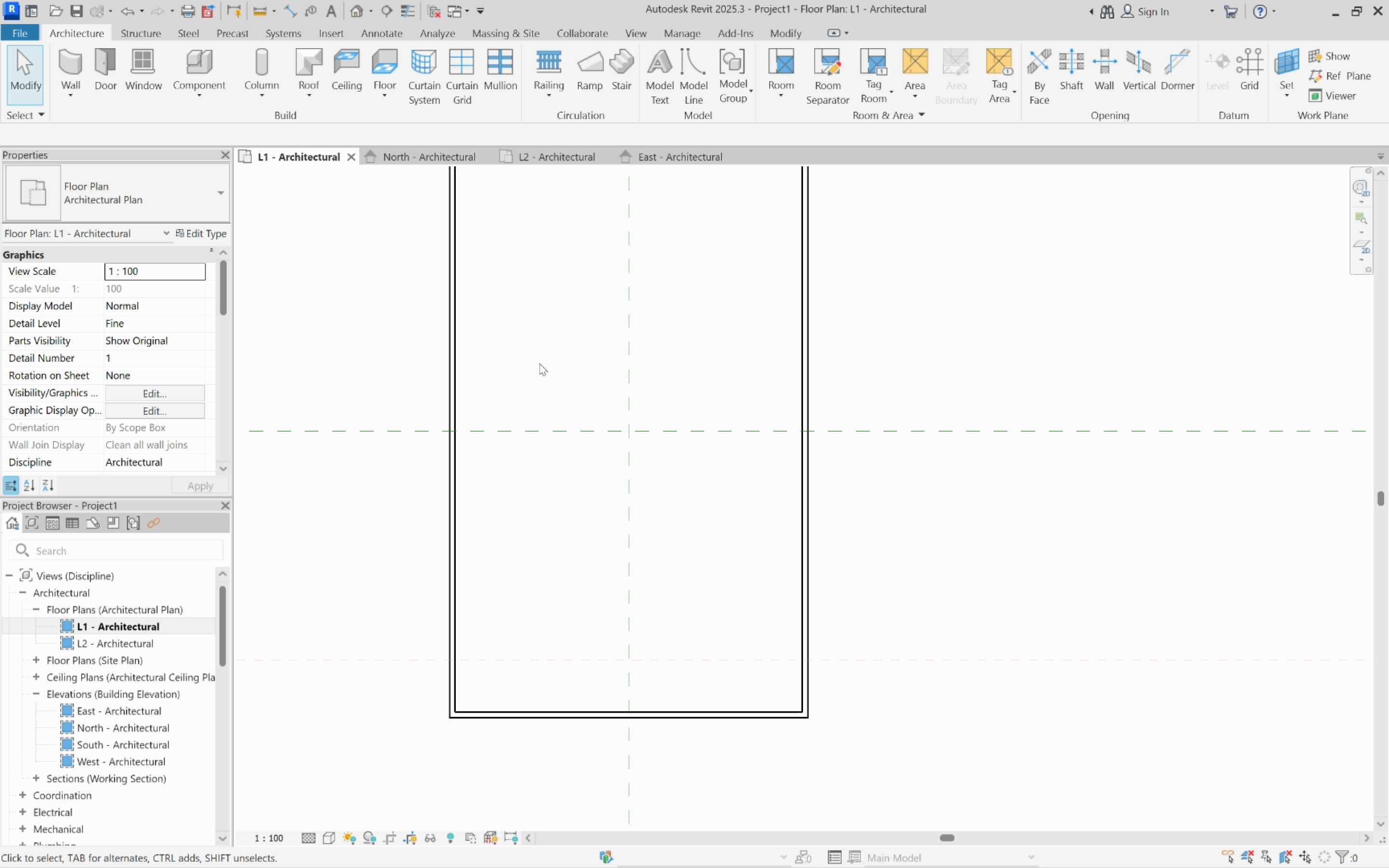 
wait(6.73)
 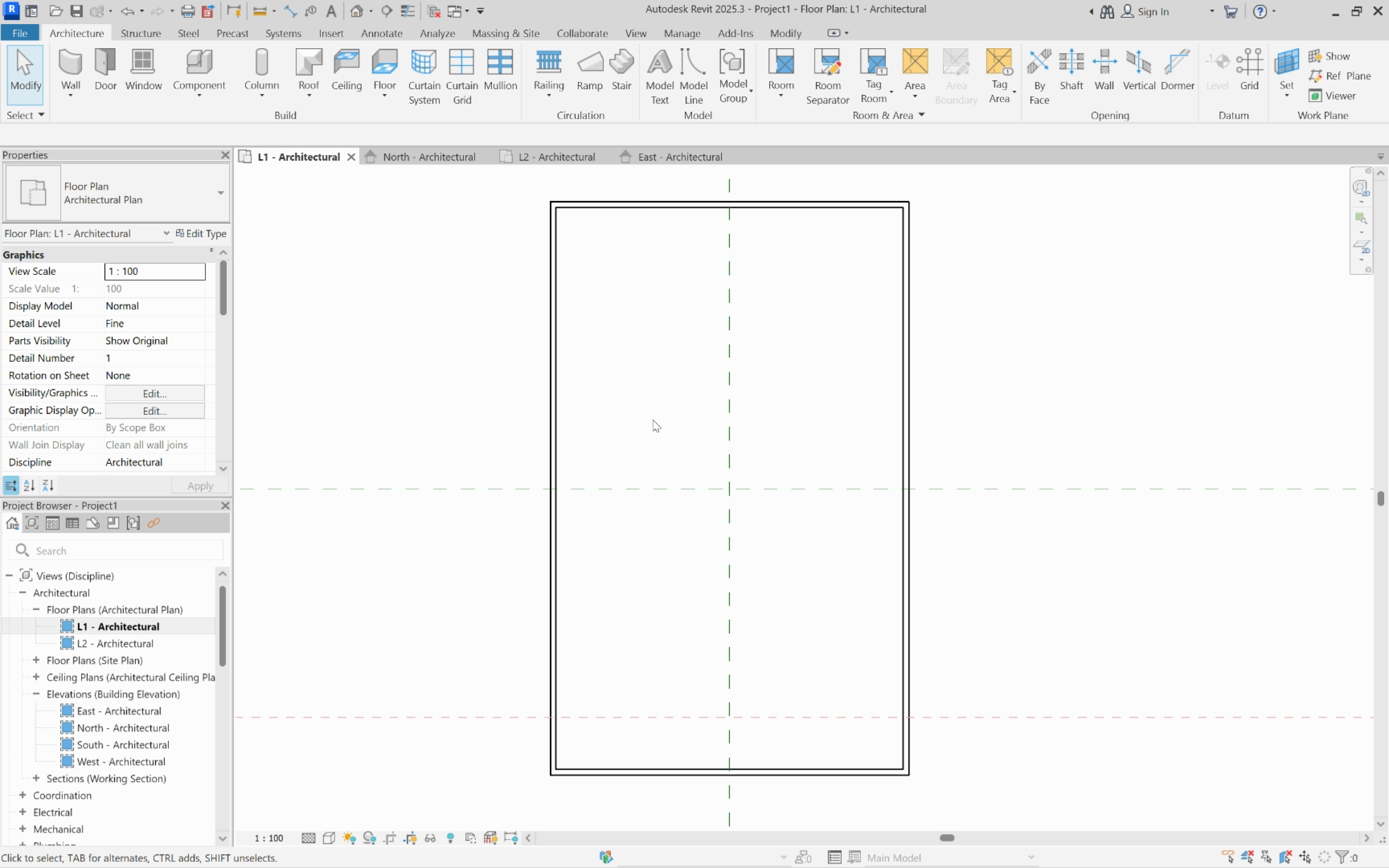 
scroll: coordinate [592, 659], scroll_direction: up, amount: 3.0
 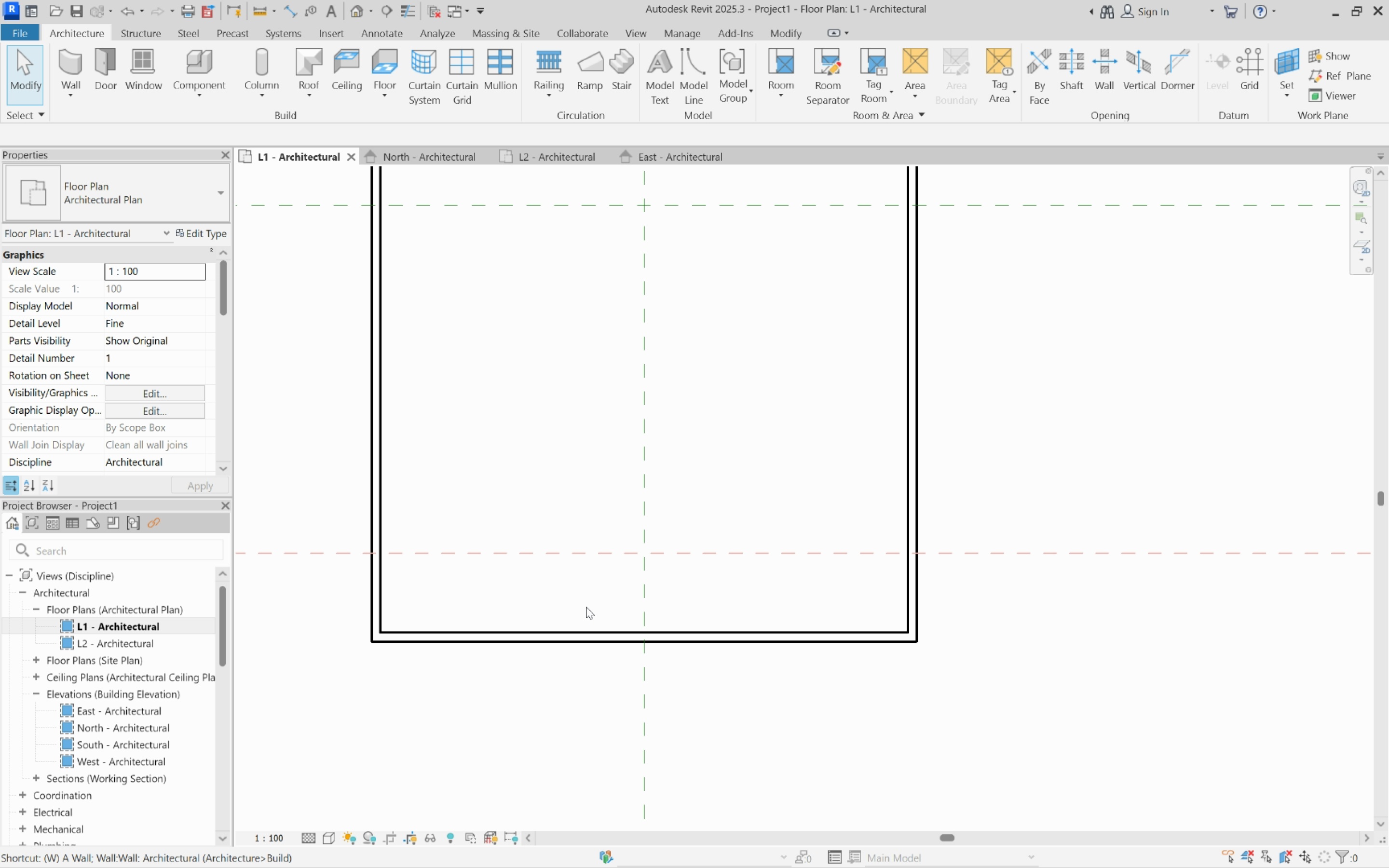 
type(wa)
 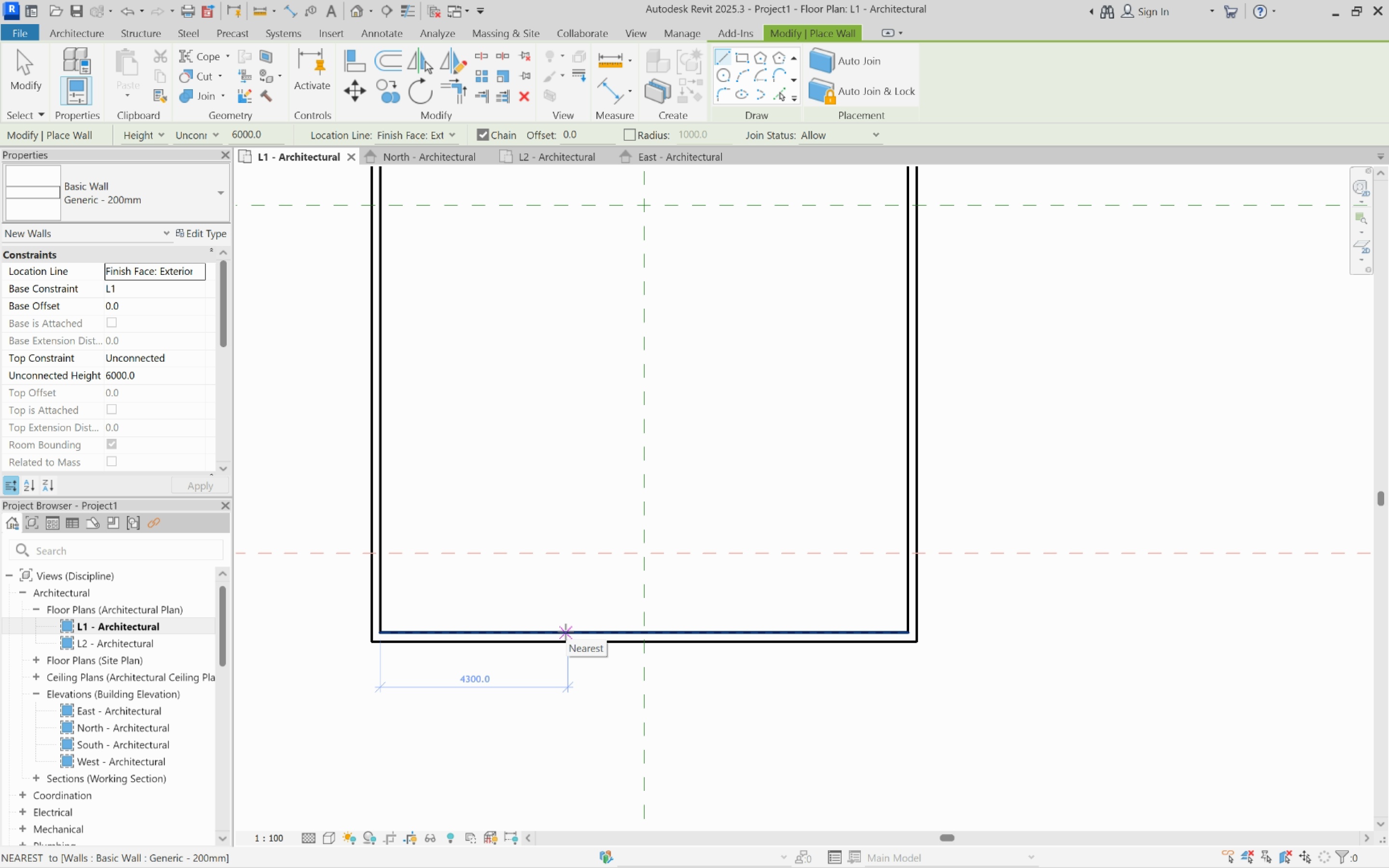 
left_click([558, 631])
 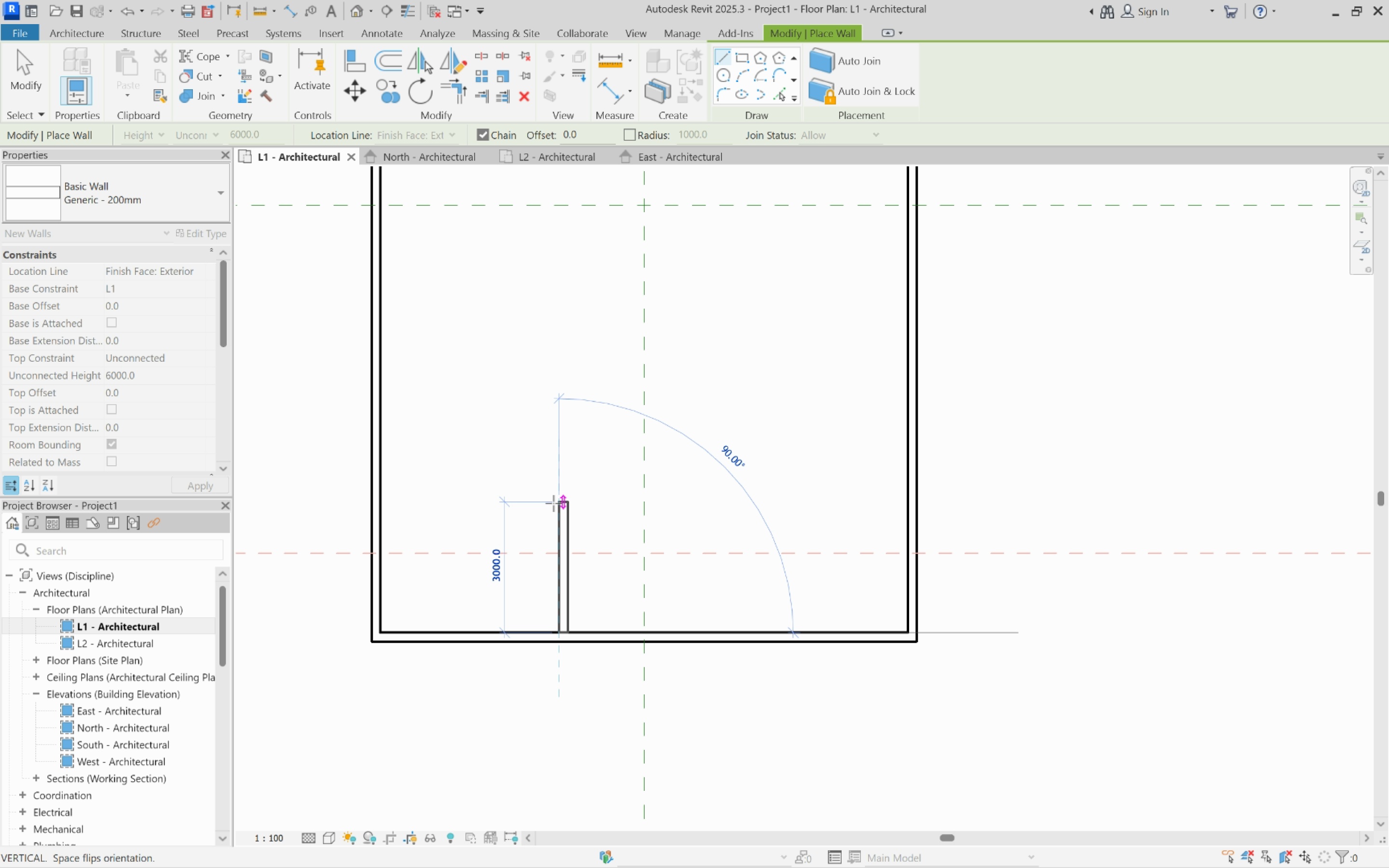 
left_click_drag(start_coordinate=[555, 487], to_coordinate=[558, 485])
 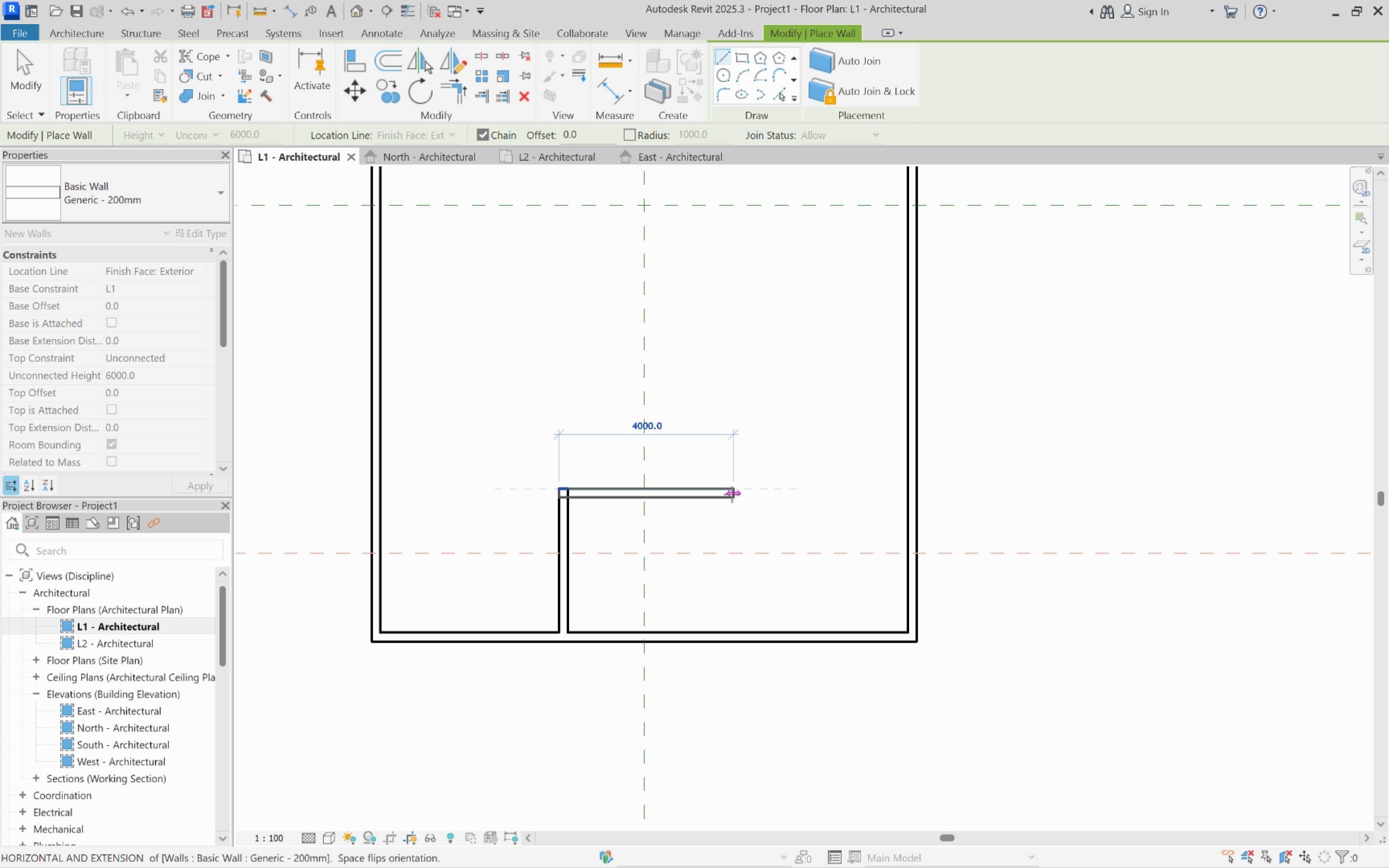 
left_click([734, 494])
 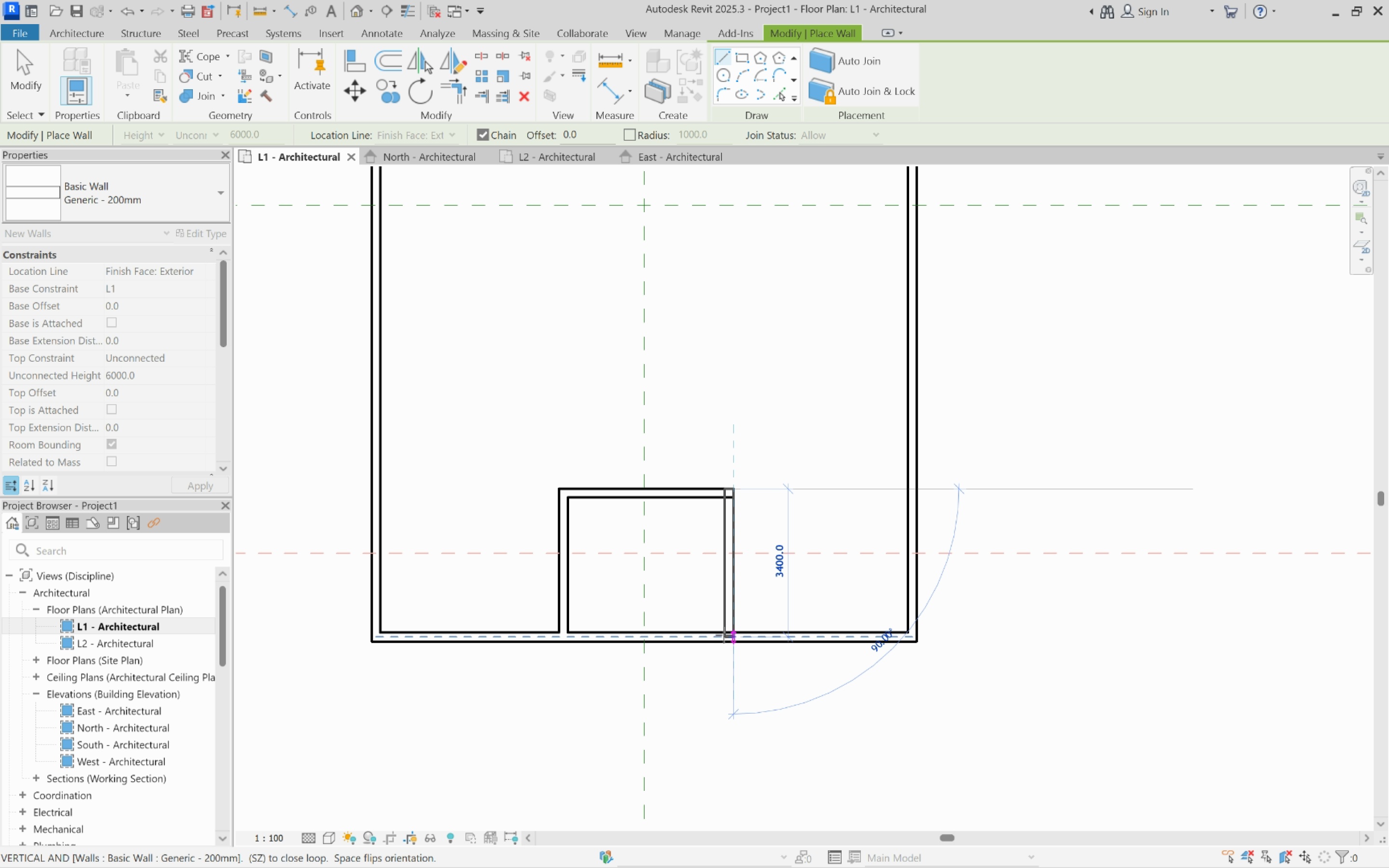 
left_click([724, 635])
 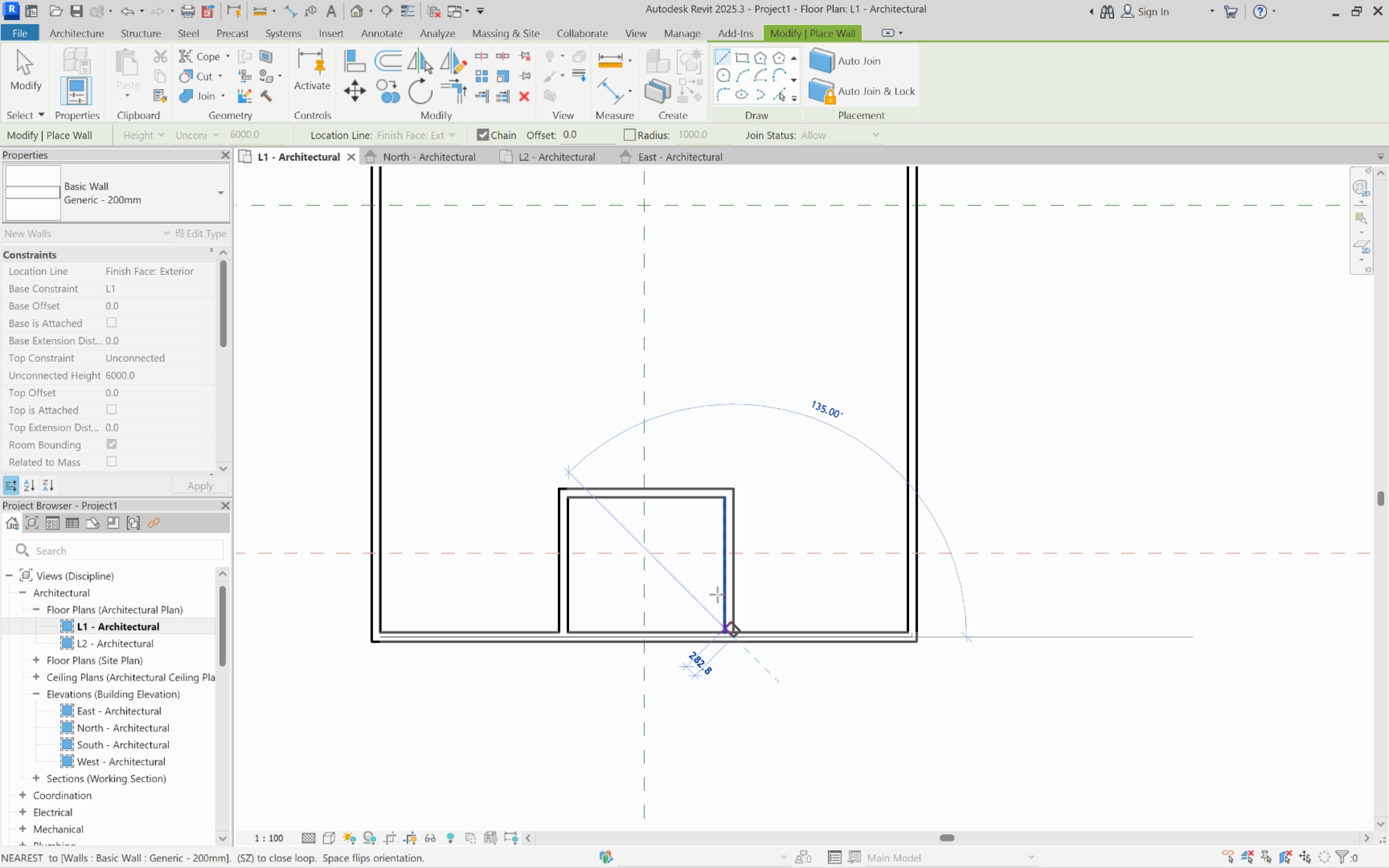 
key(Escape)
 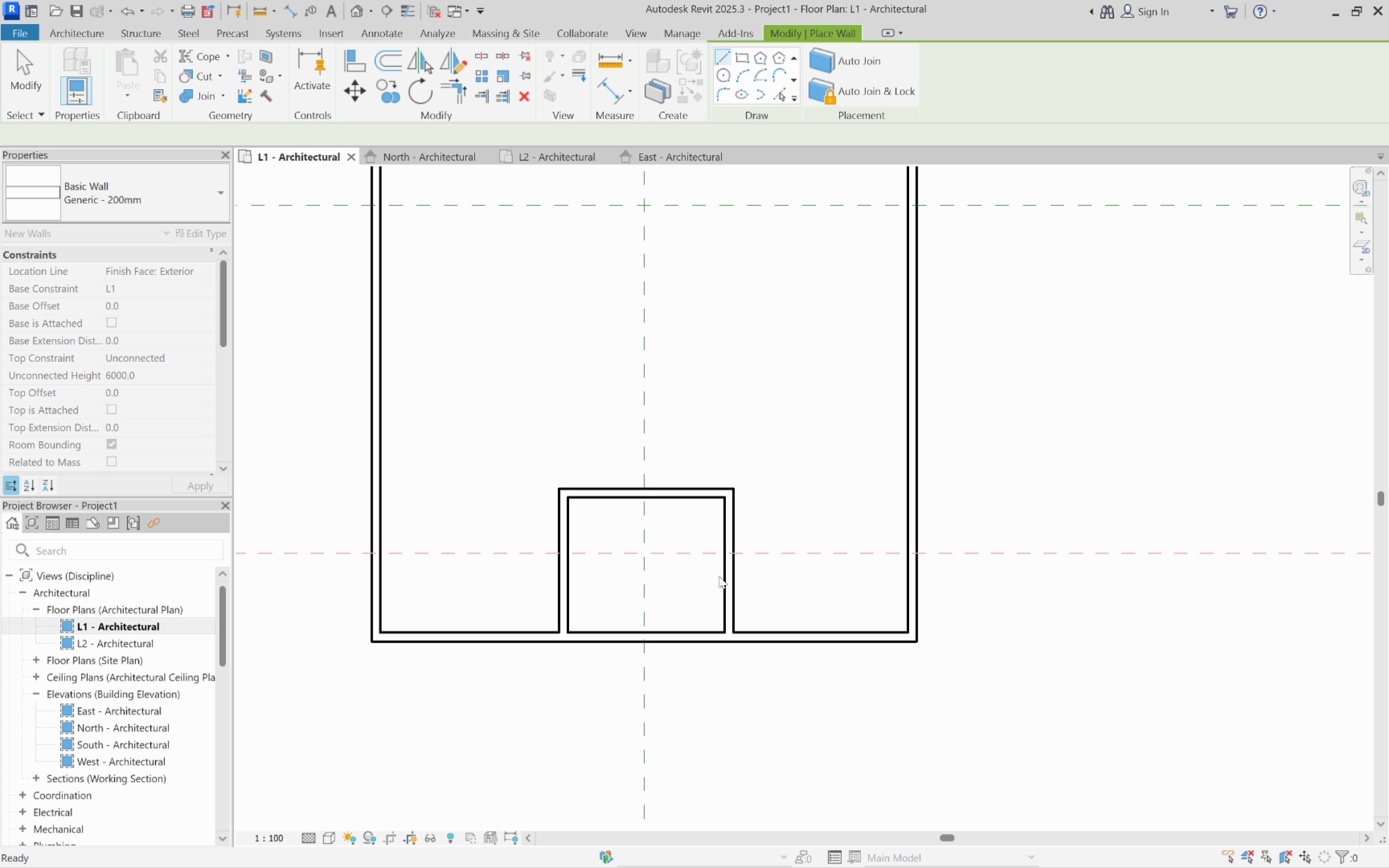 
key(Escape)
 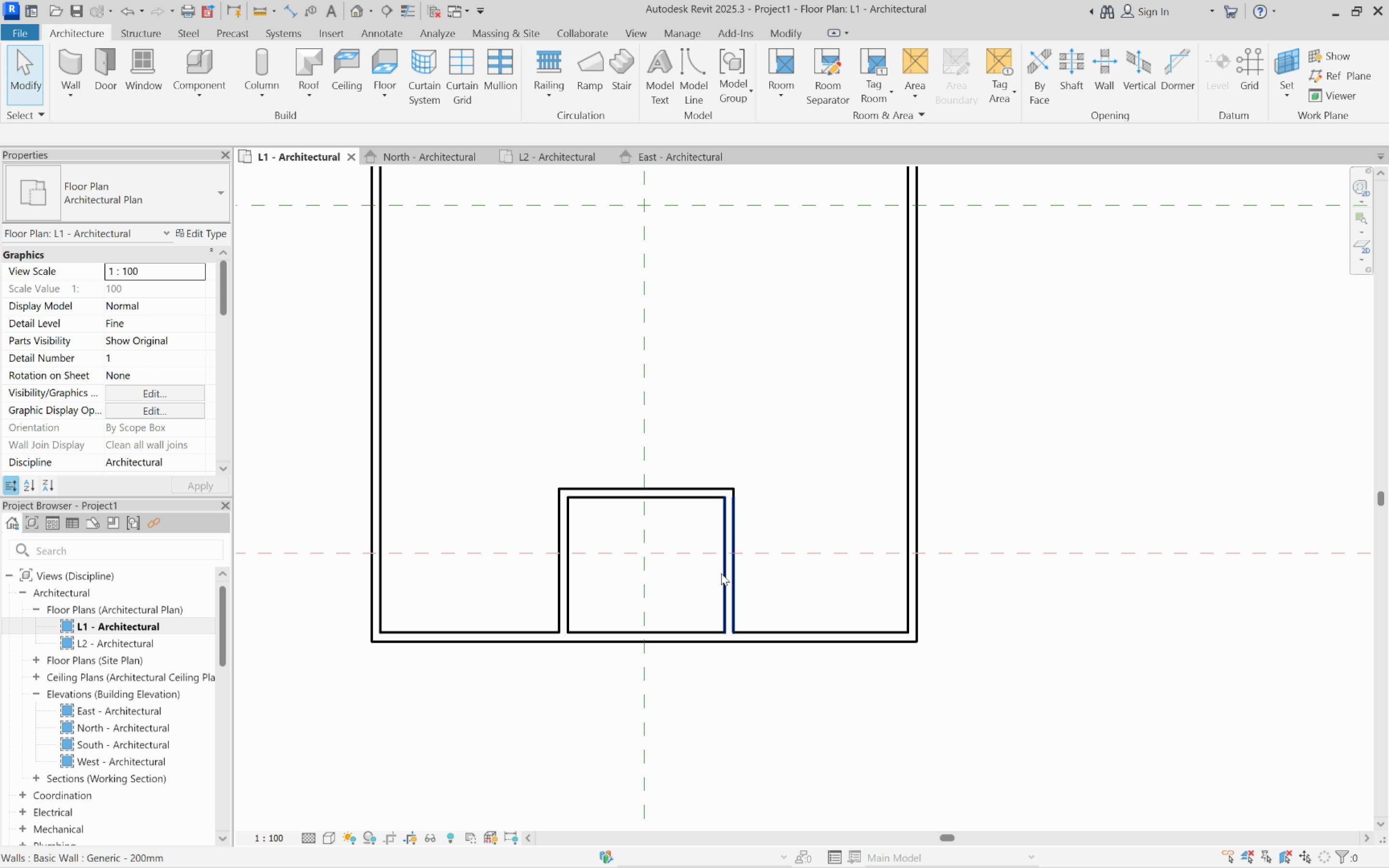 
key(Tab)
 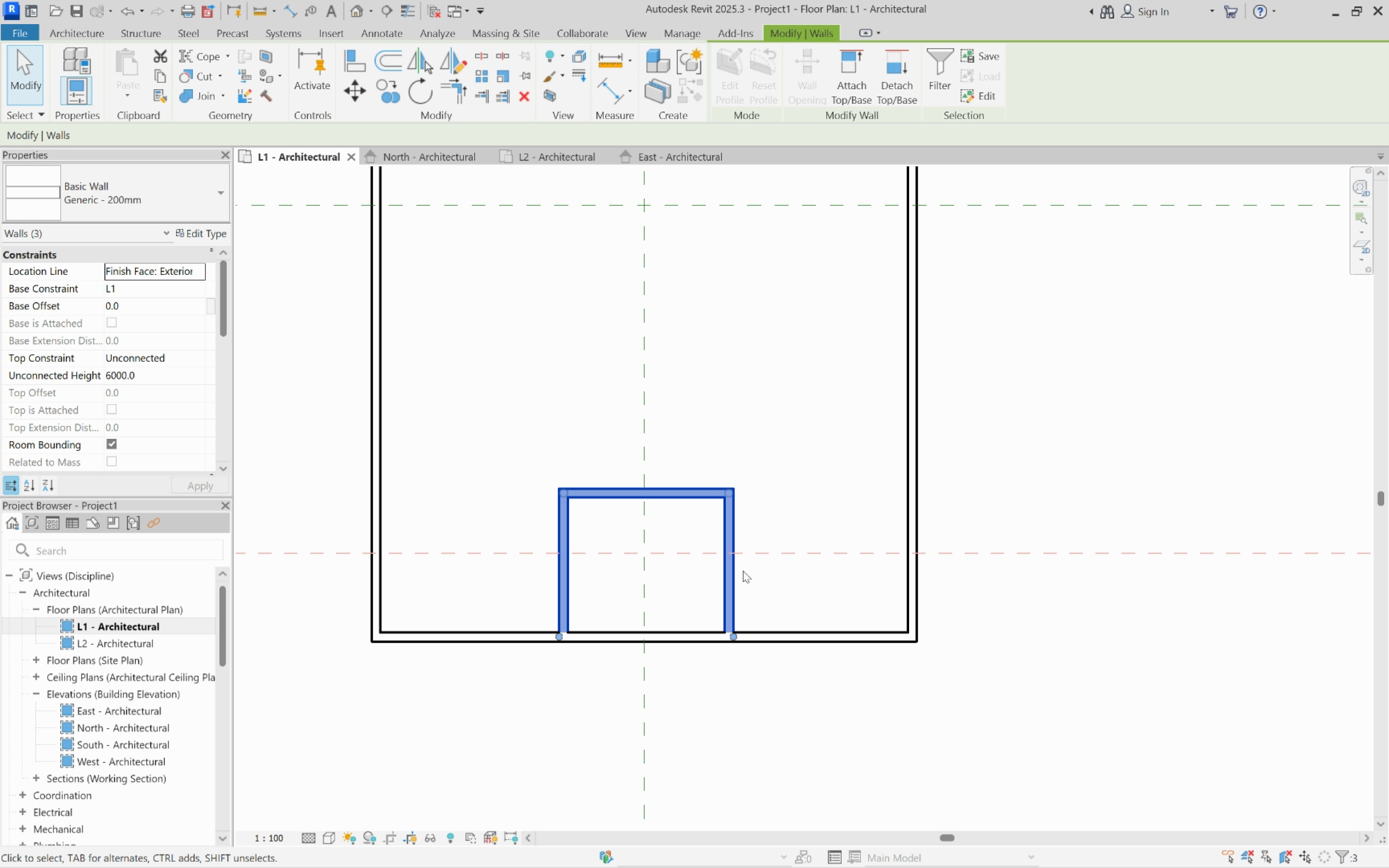 
scroll: coordinate [744, 564], scroll_direction: up, amount: 3.0
 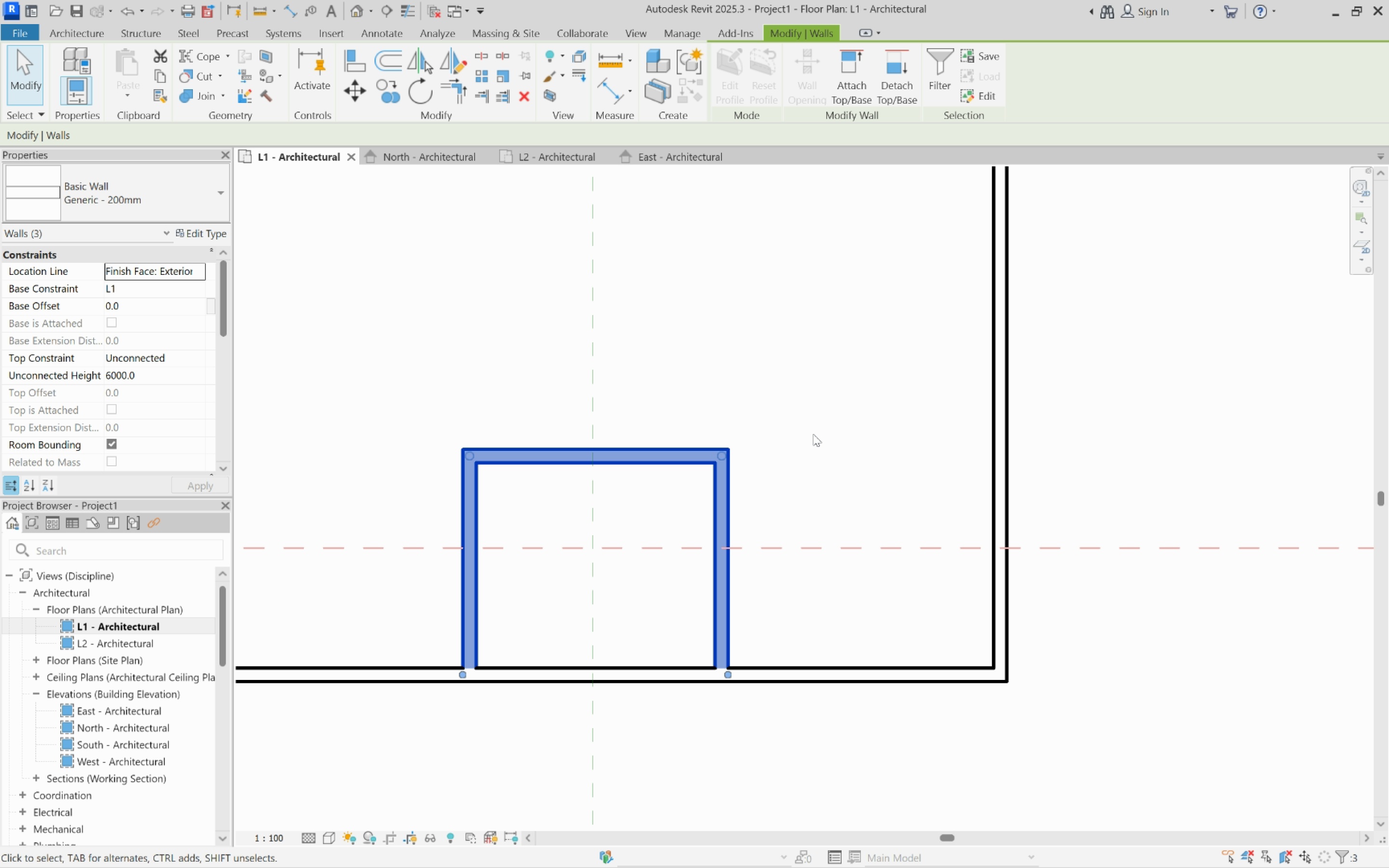 
key(Escape)
 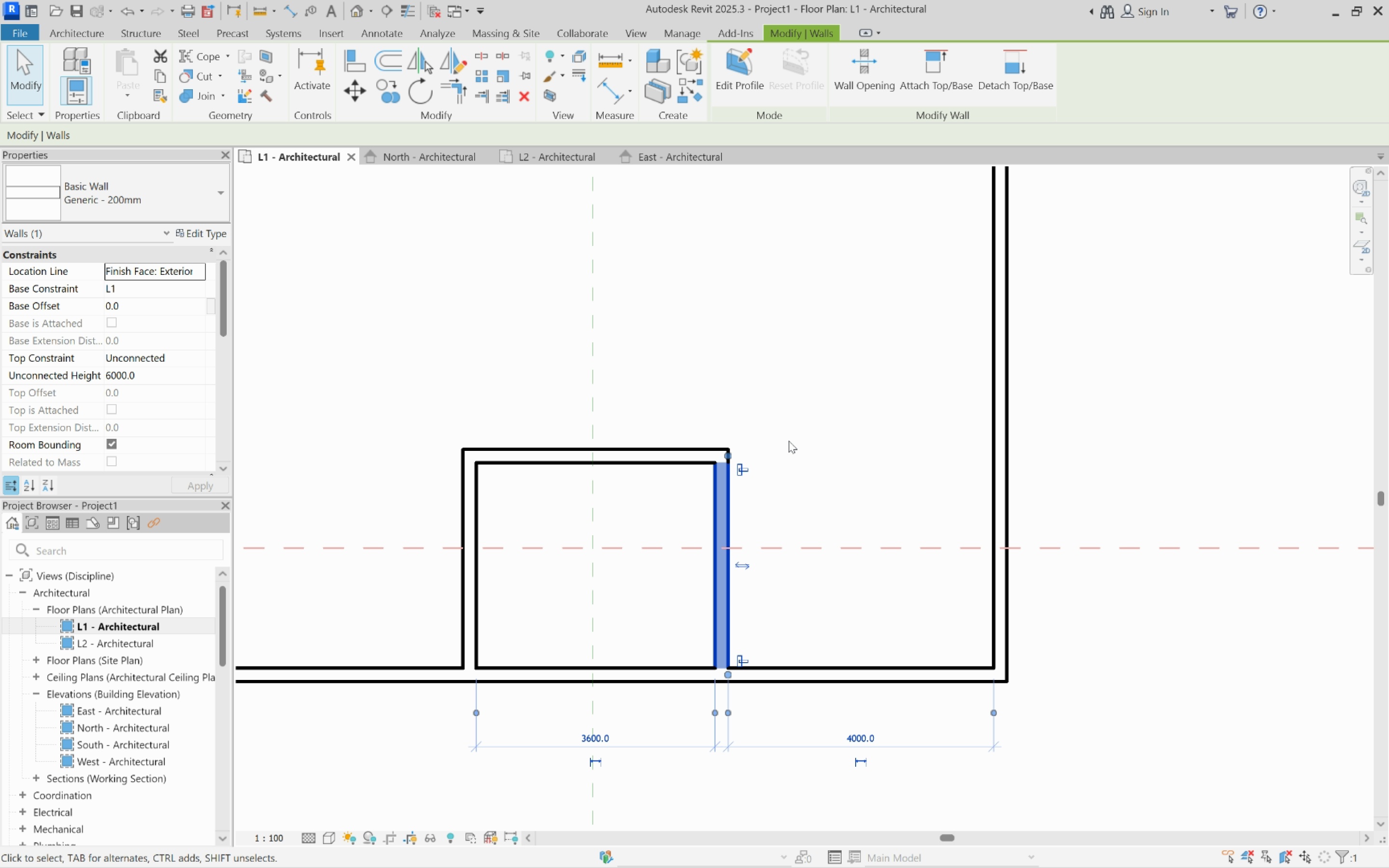 
key(Delete)
 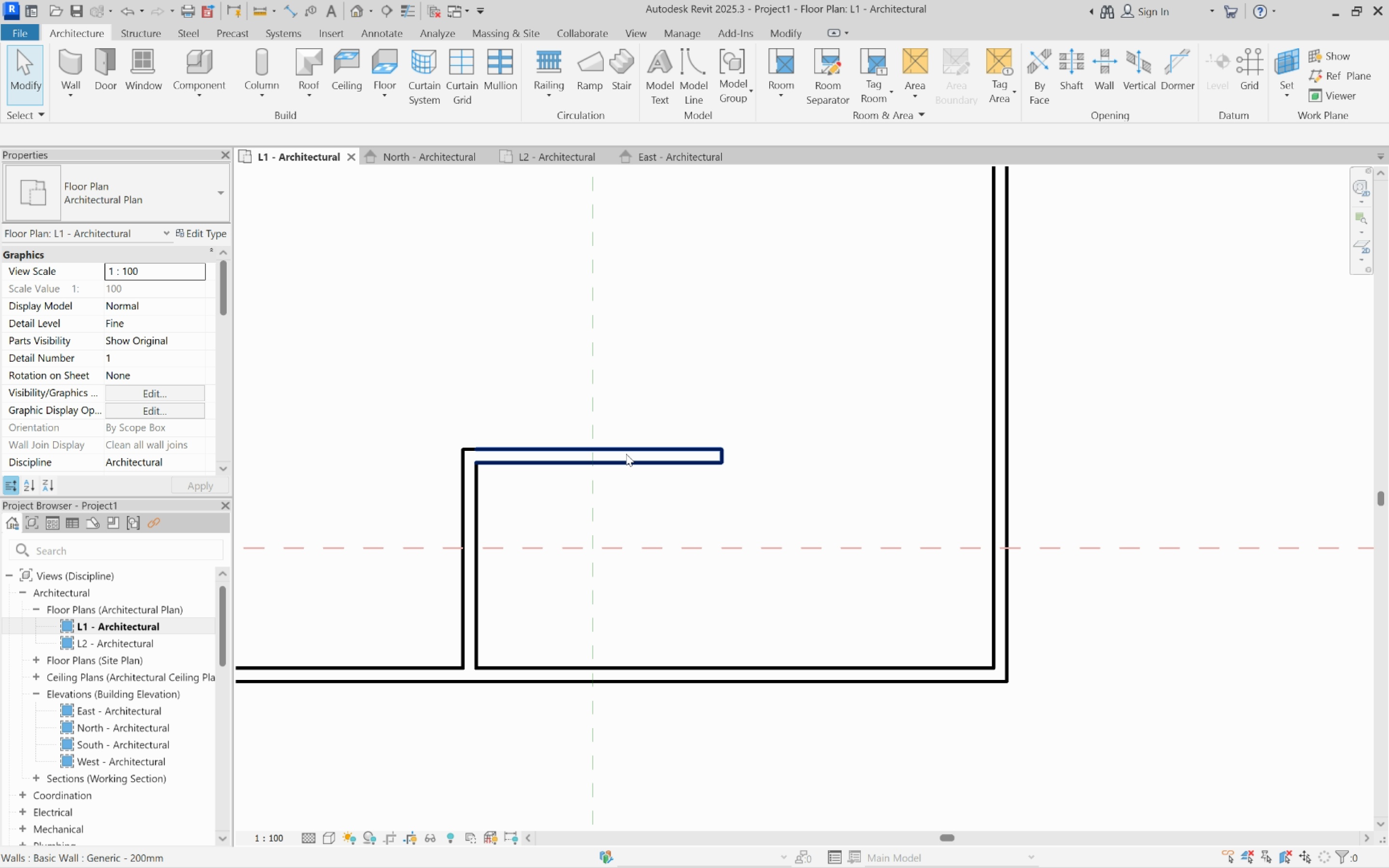 
left_click([626, 454])
 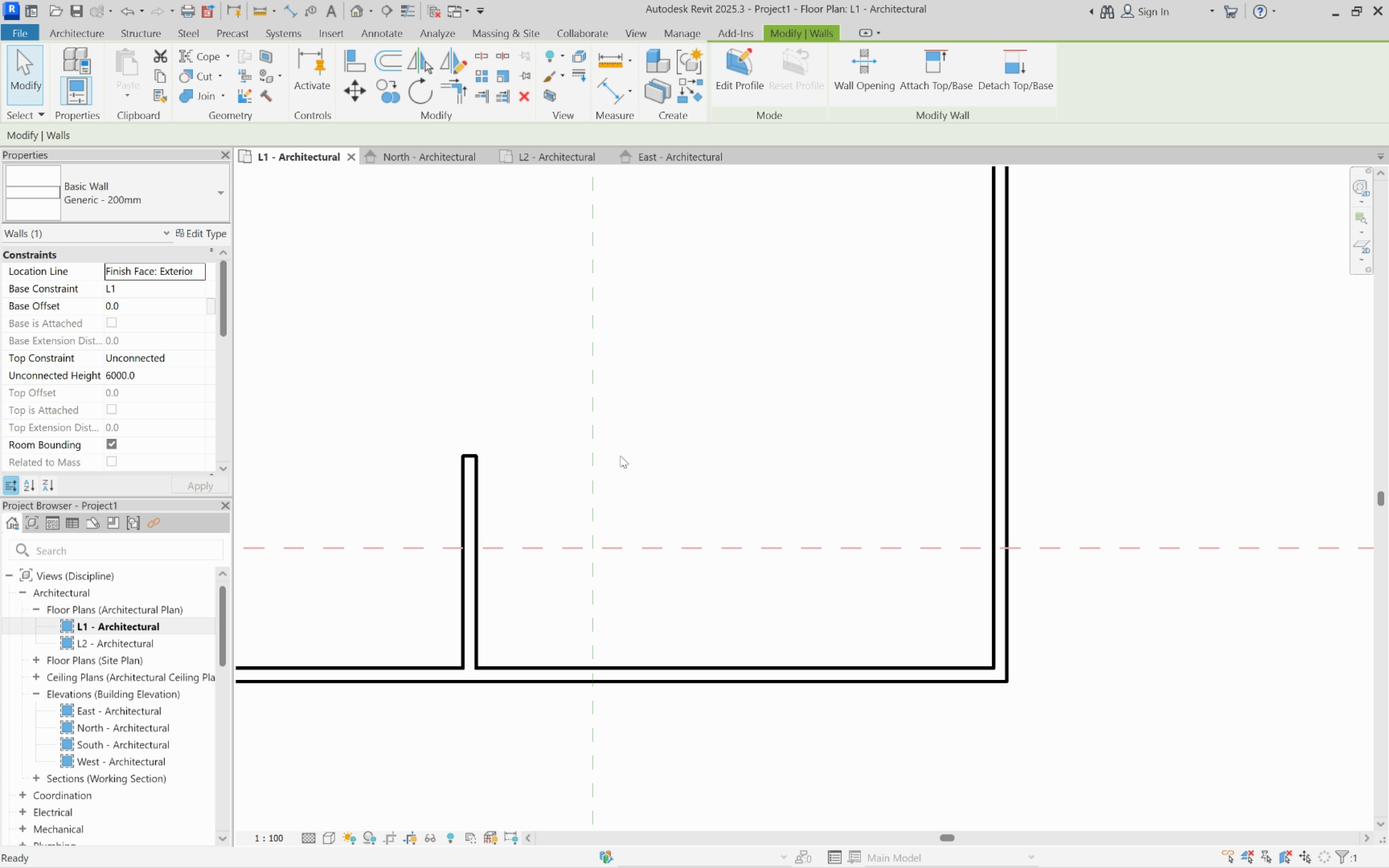 
type([Delete][Delete]wa)
 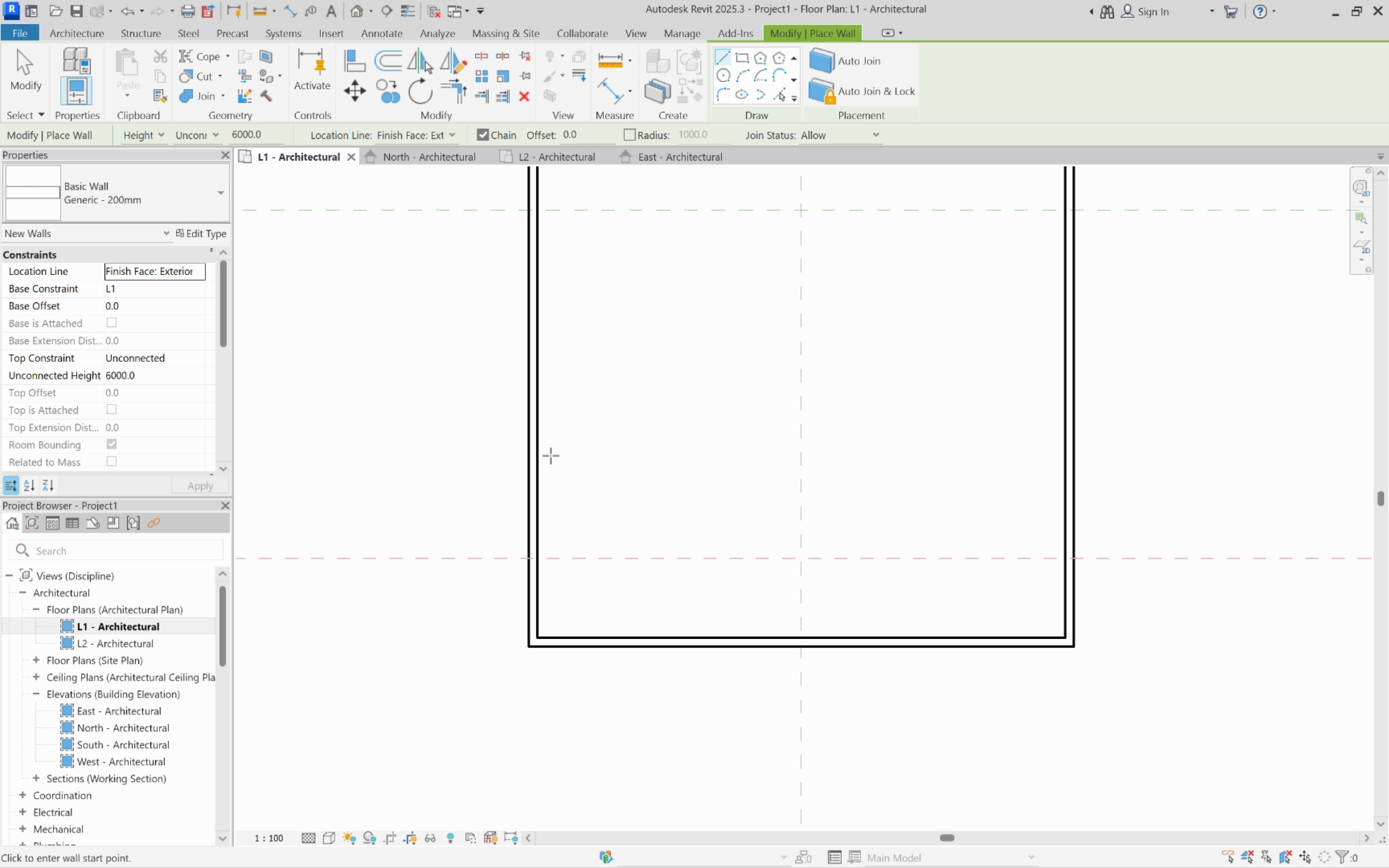 
scroll: coordinate [722, 452], scroll_direction: down, amount: 3.0
 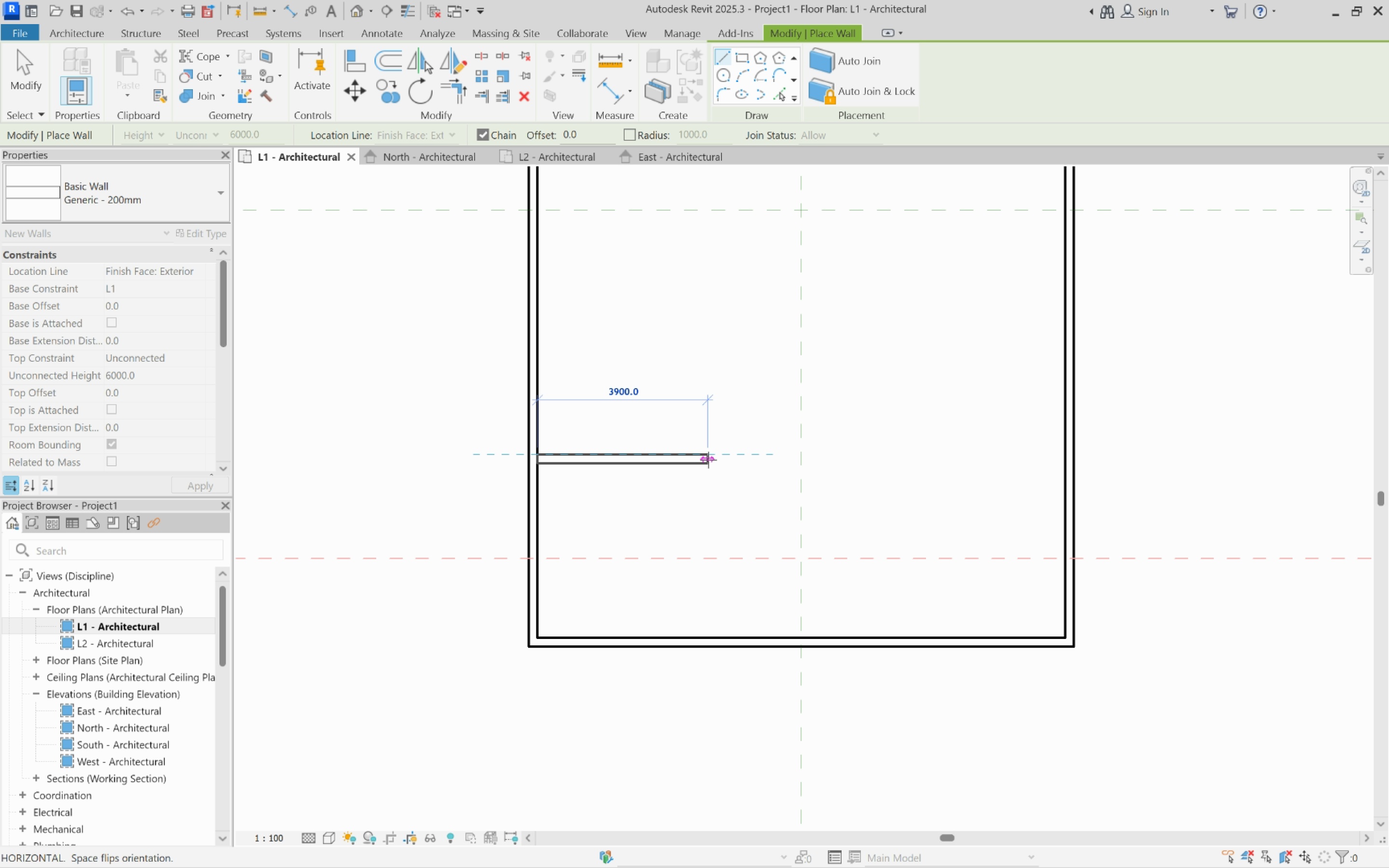 
left_click([712, 460])
 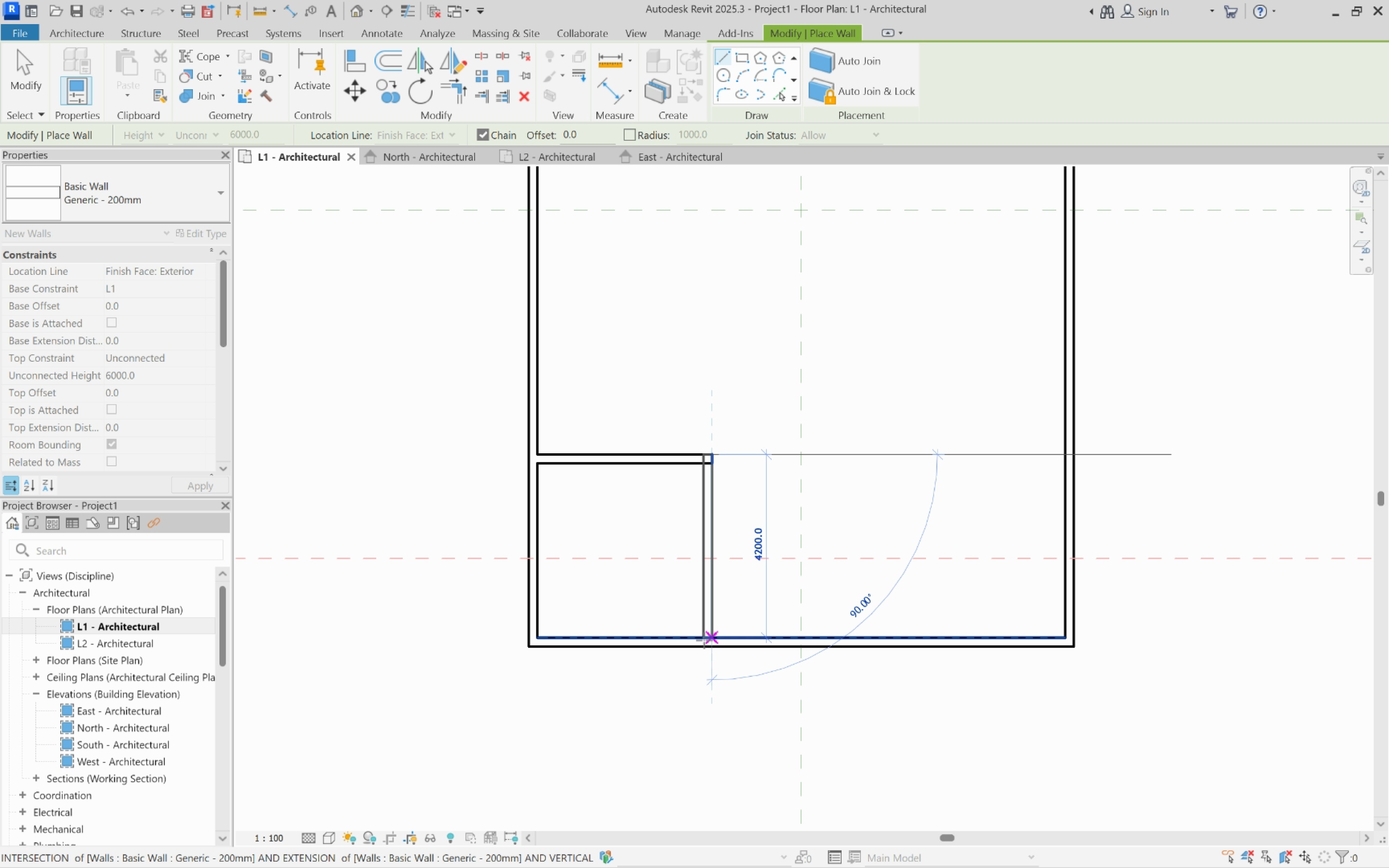 
left_click([705, 644])
 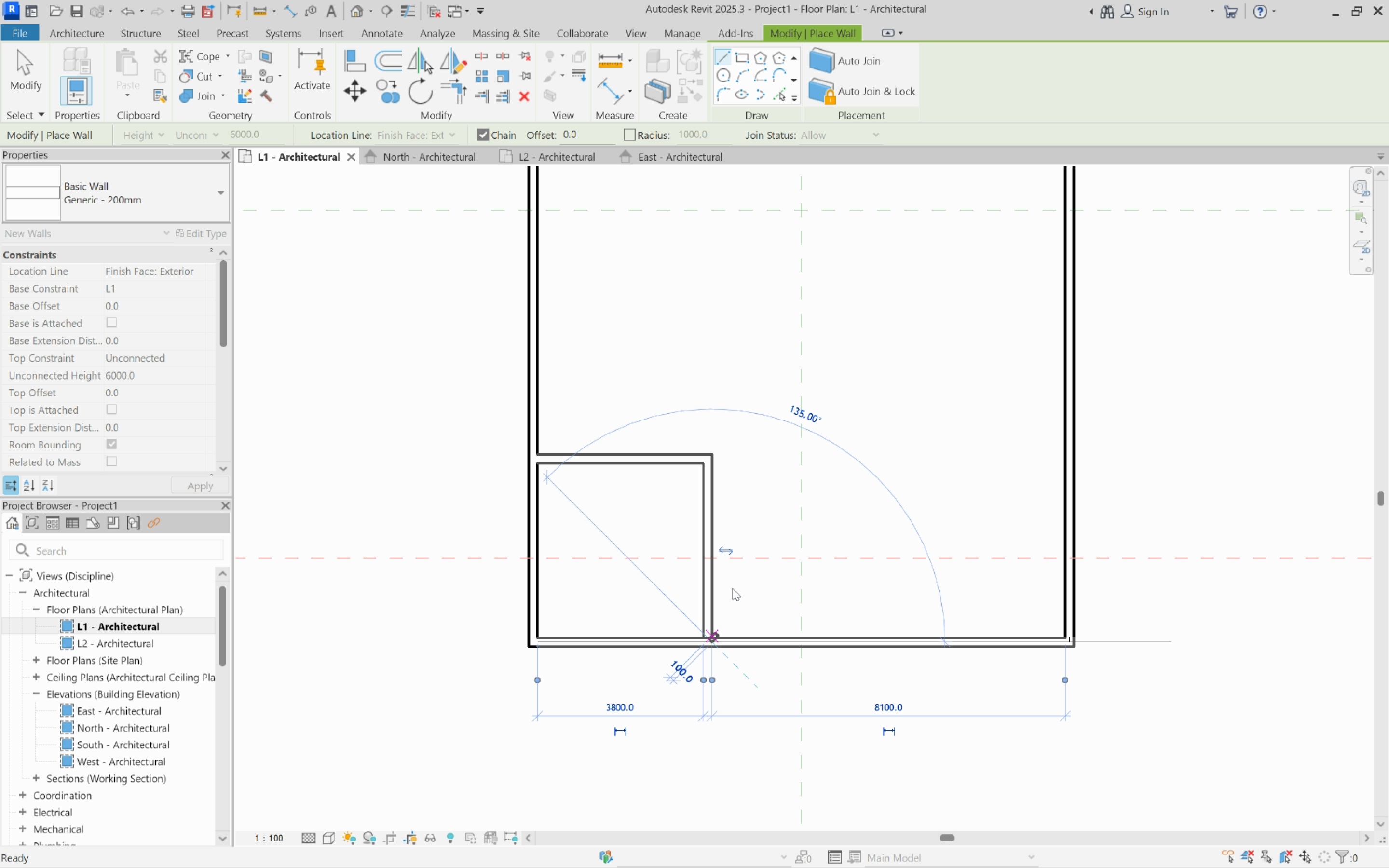 
key(Escape)
 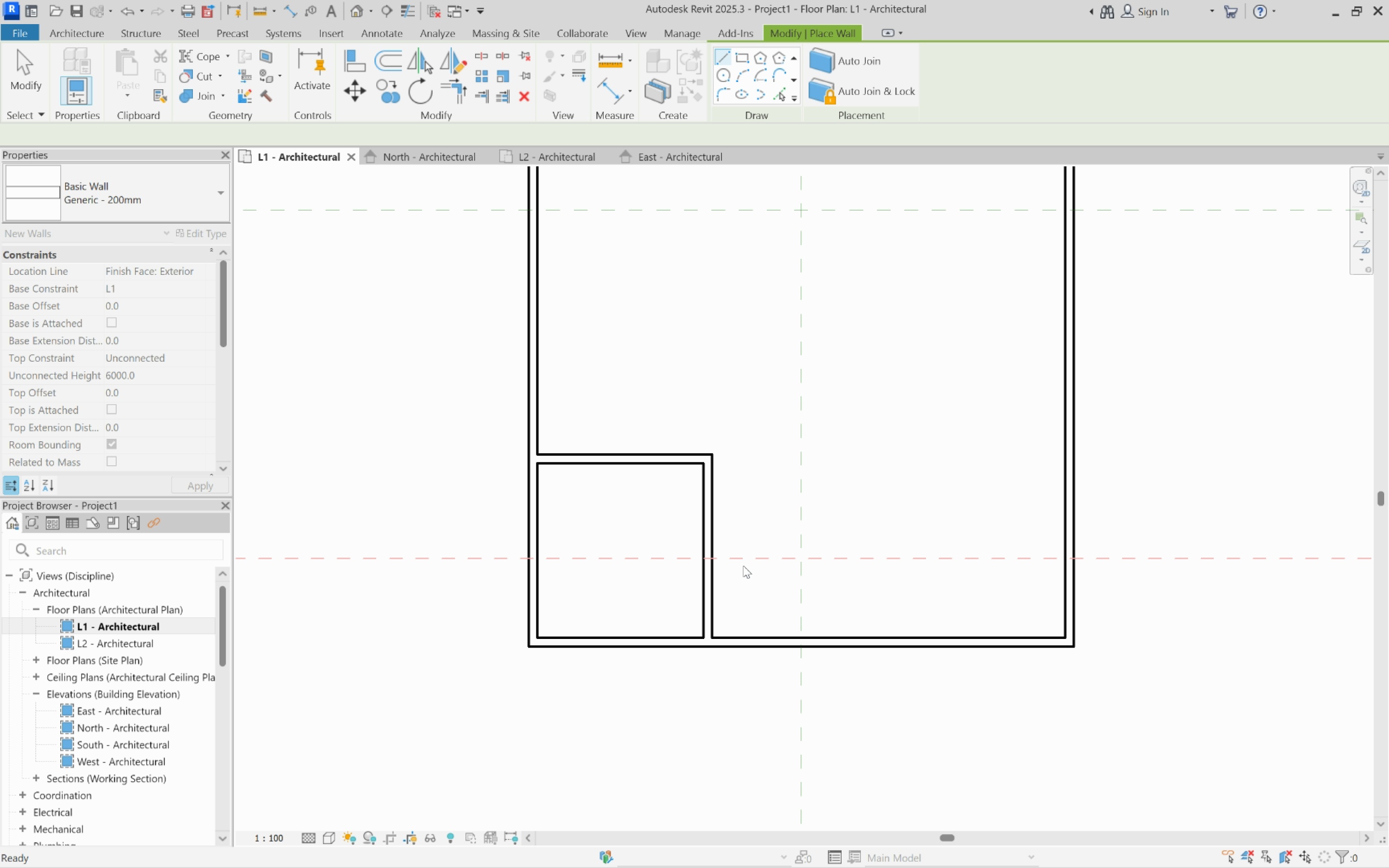 
key(Escape)
 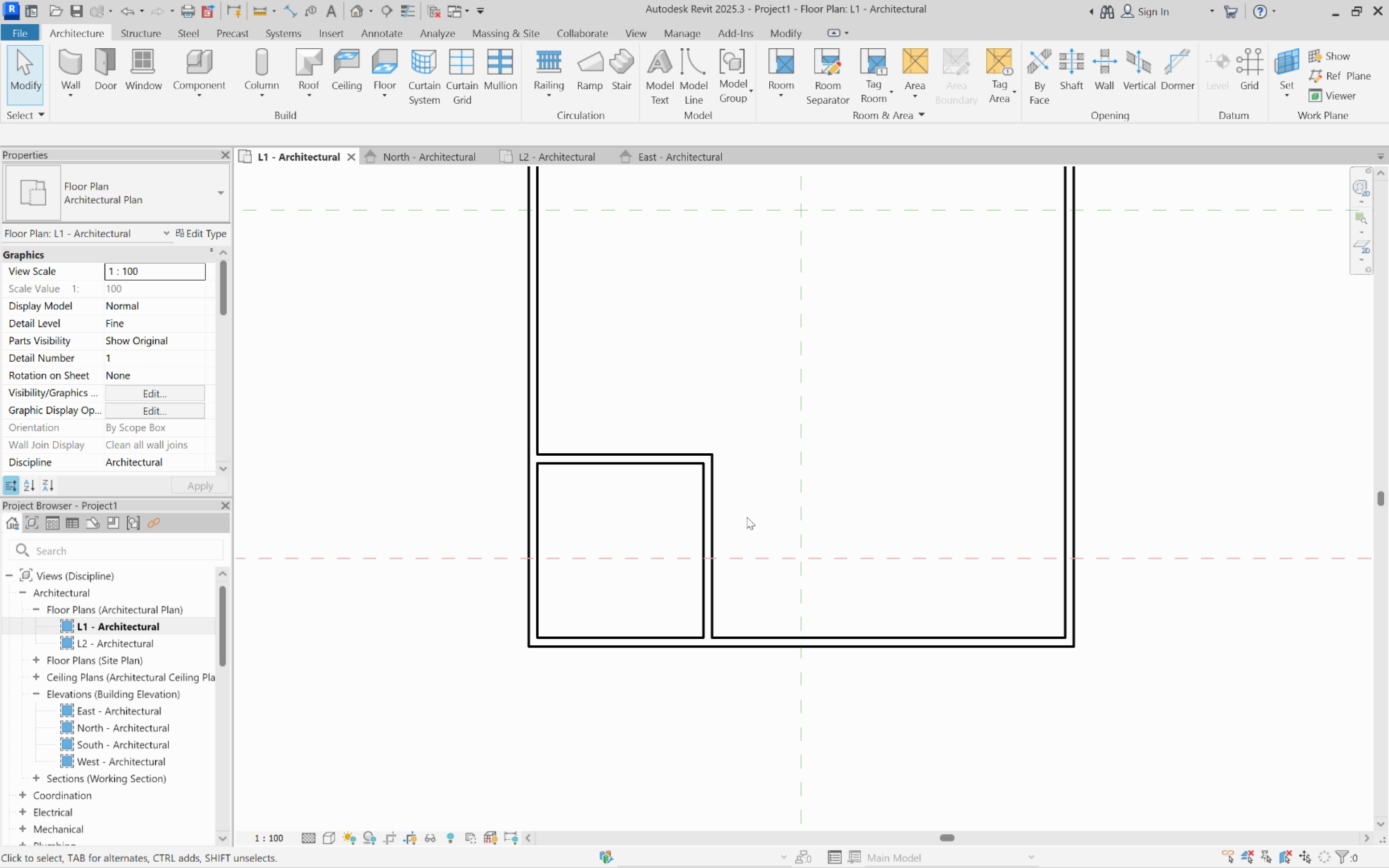 
scroll: coordinate [747, 517], scroll_direction: down, amount: 3.0
 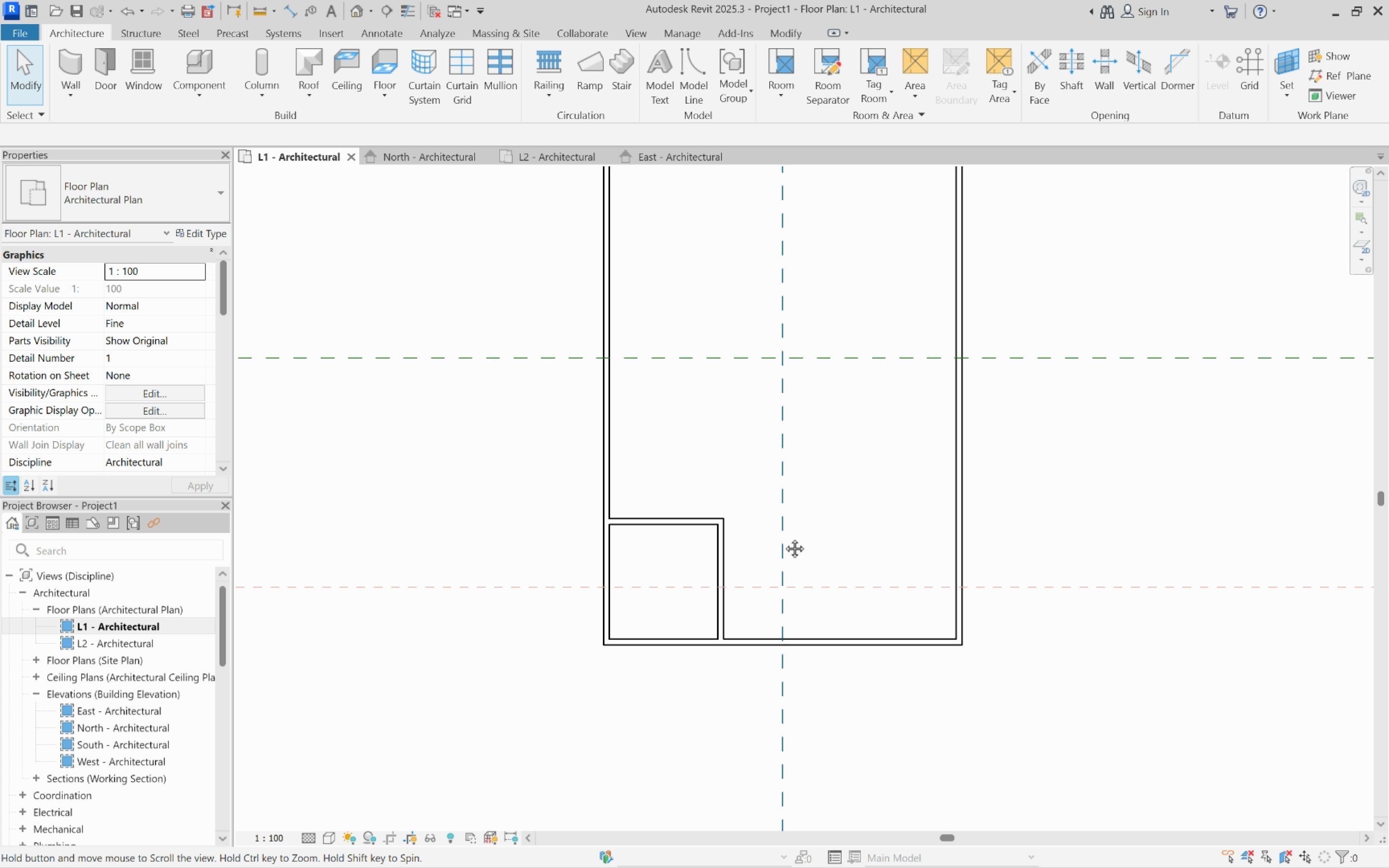 
scroll: coordinate [793, 558], scroll_direction: up, amount: 3.0
 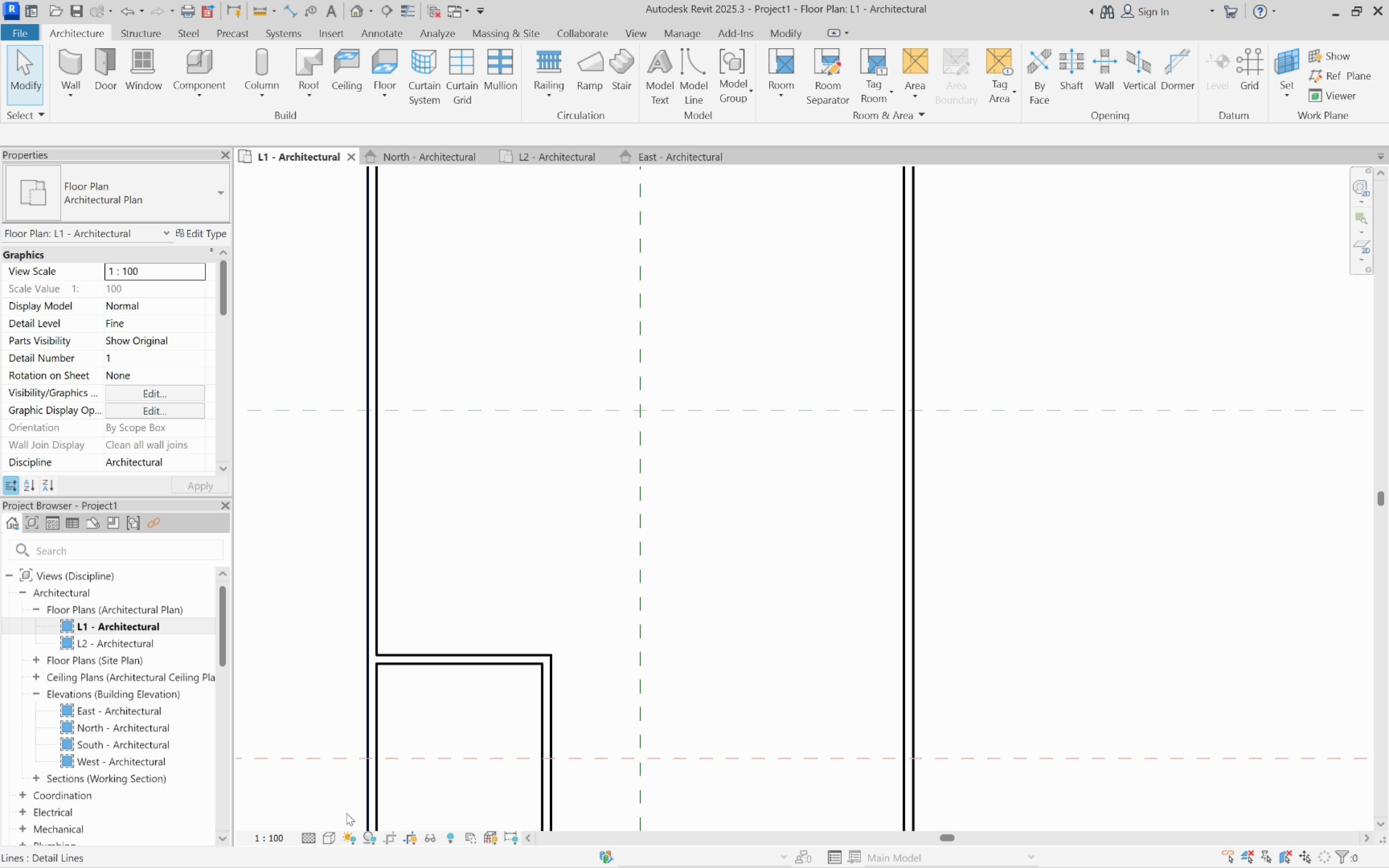 
left_click([325, 836])
 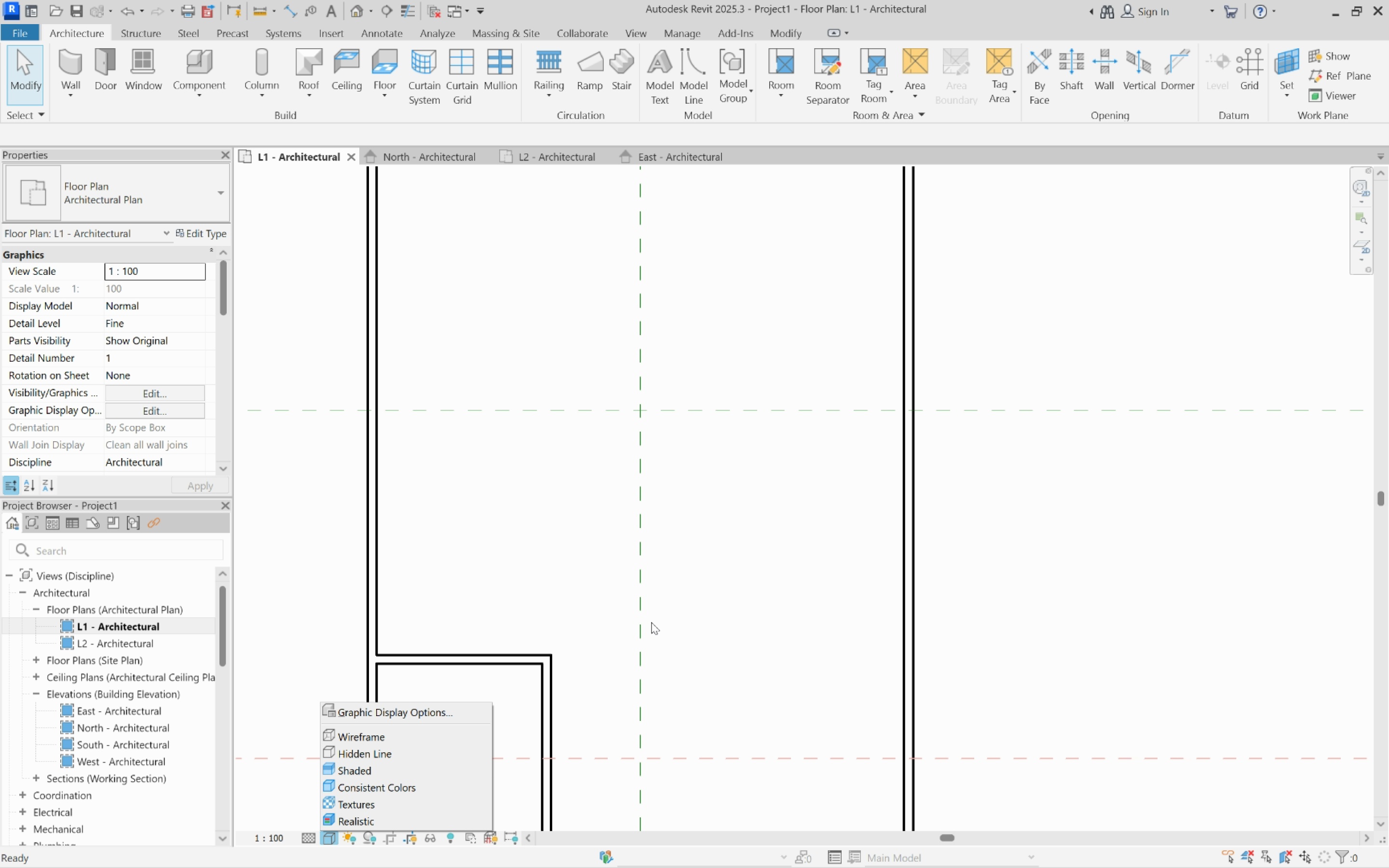 
key(Escape)
 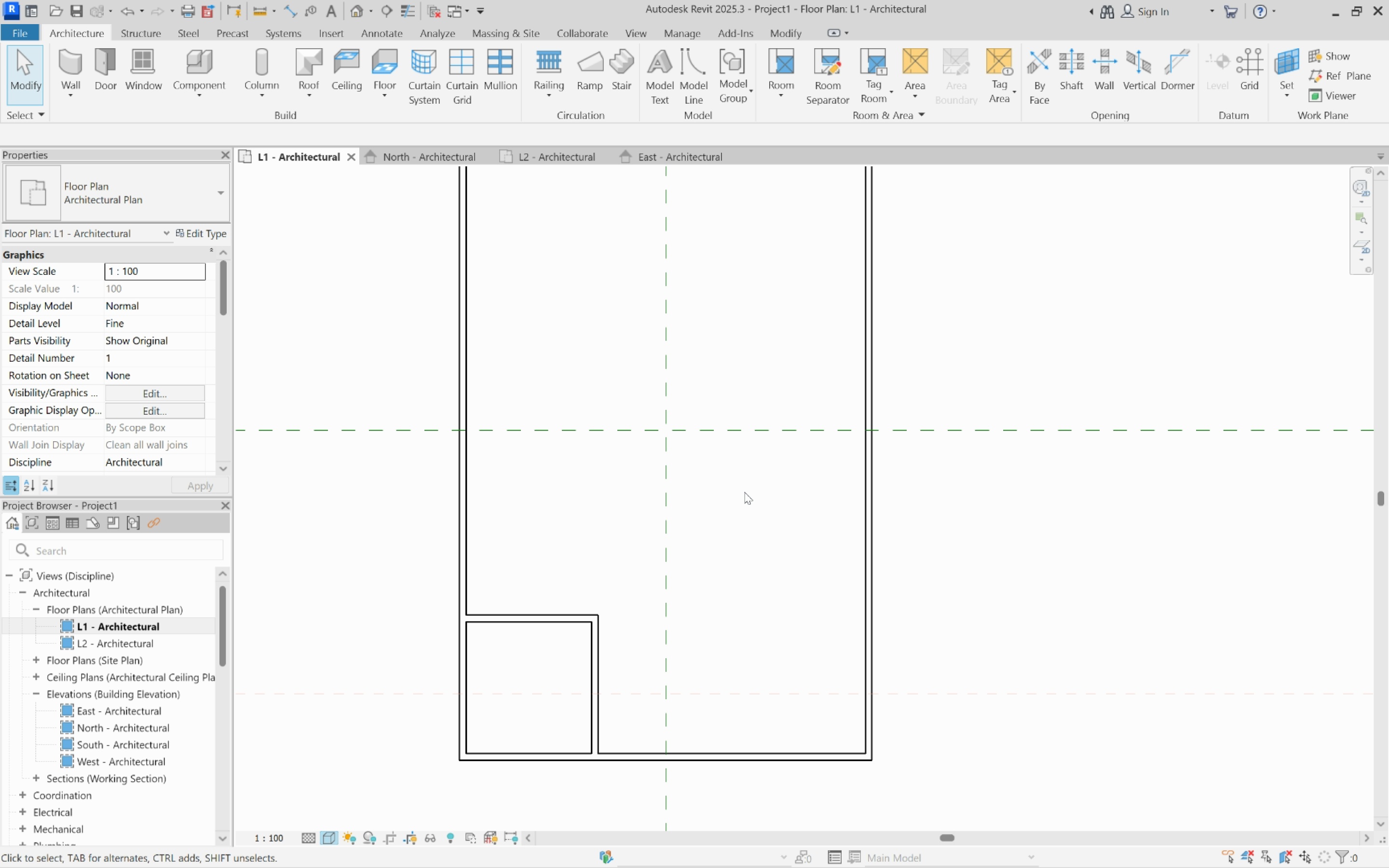 
scroll: coordinate [744, 492], scroll_direction: down, amount: 3.0
 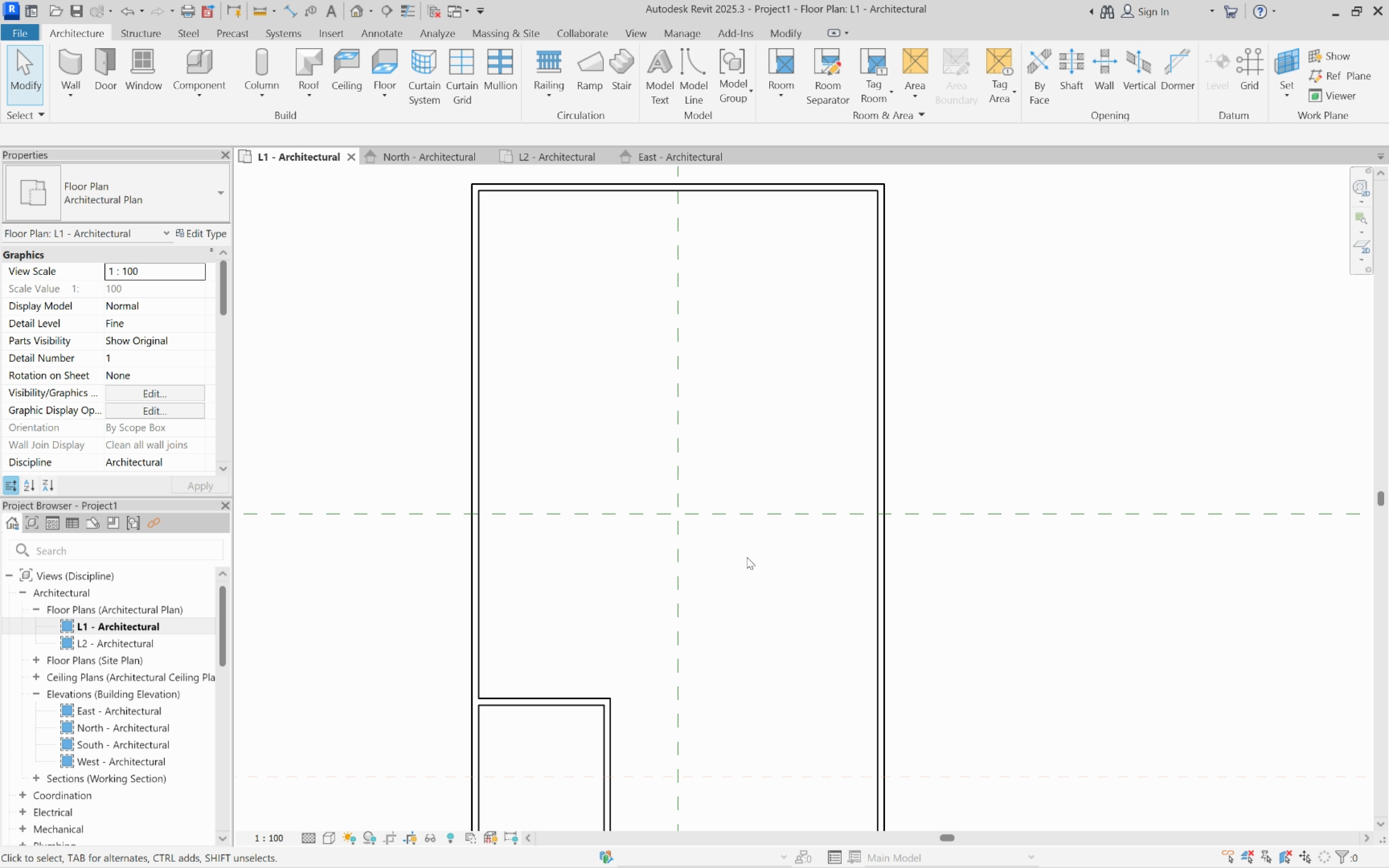 
scroll: coordinate [747, 557], scroll_direction: up, amount: 1.0
 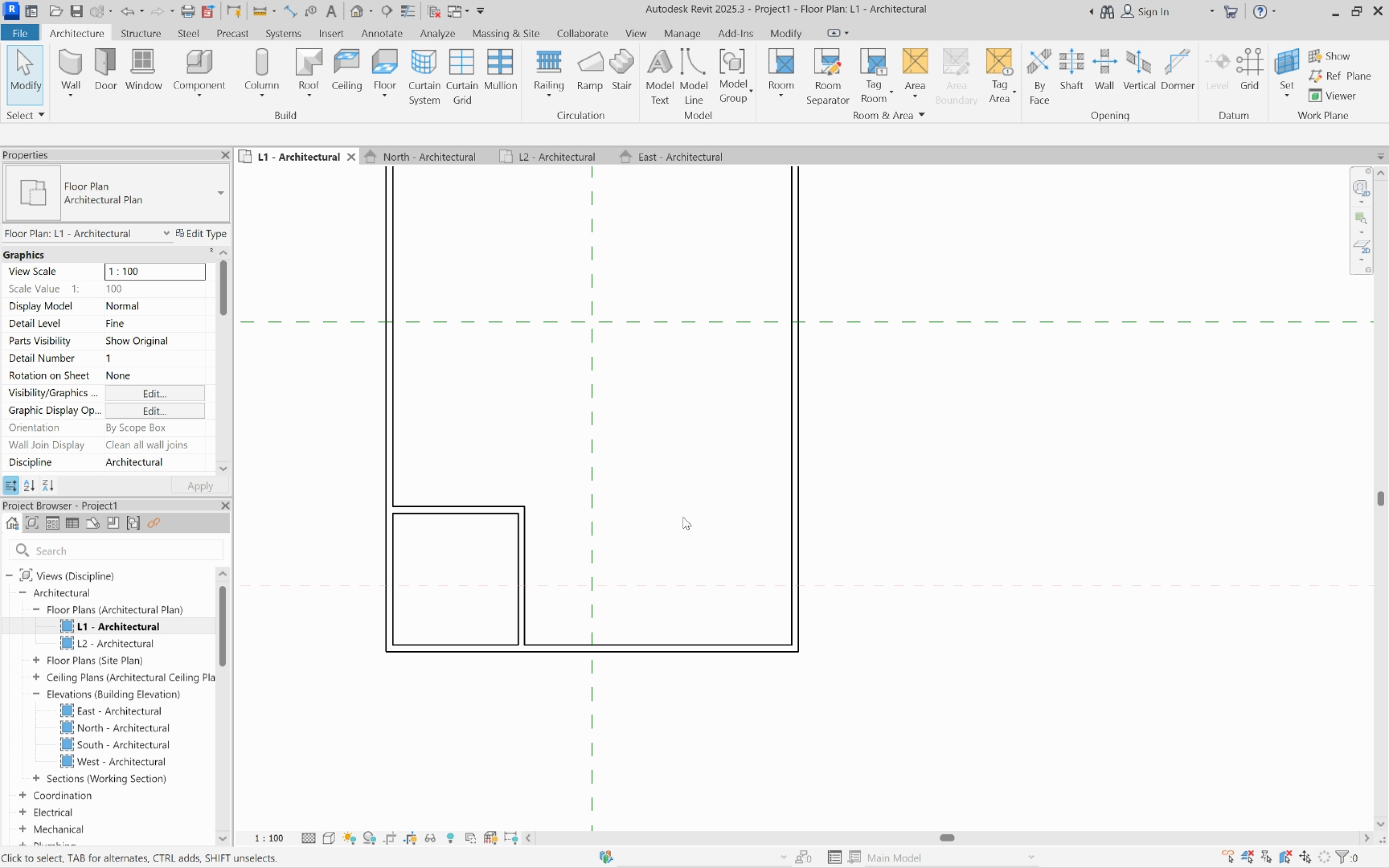 
type(wa)
 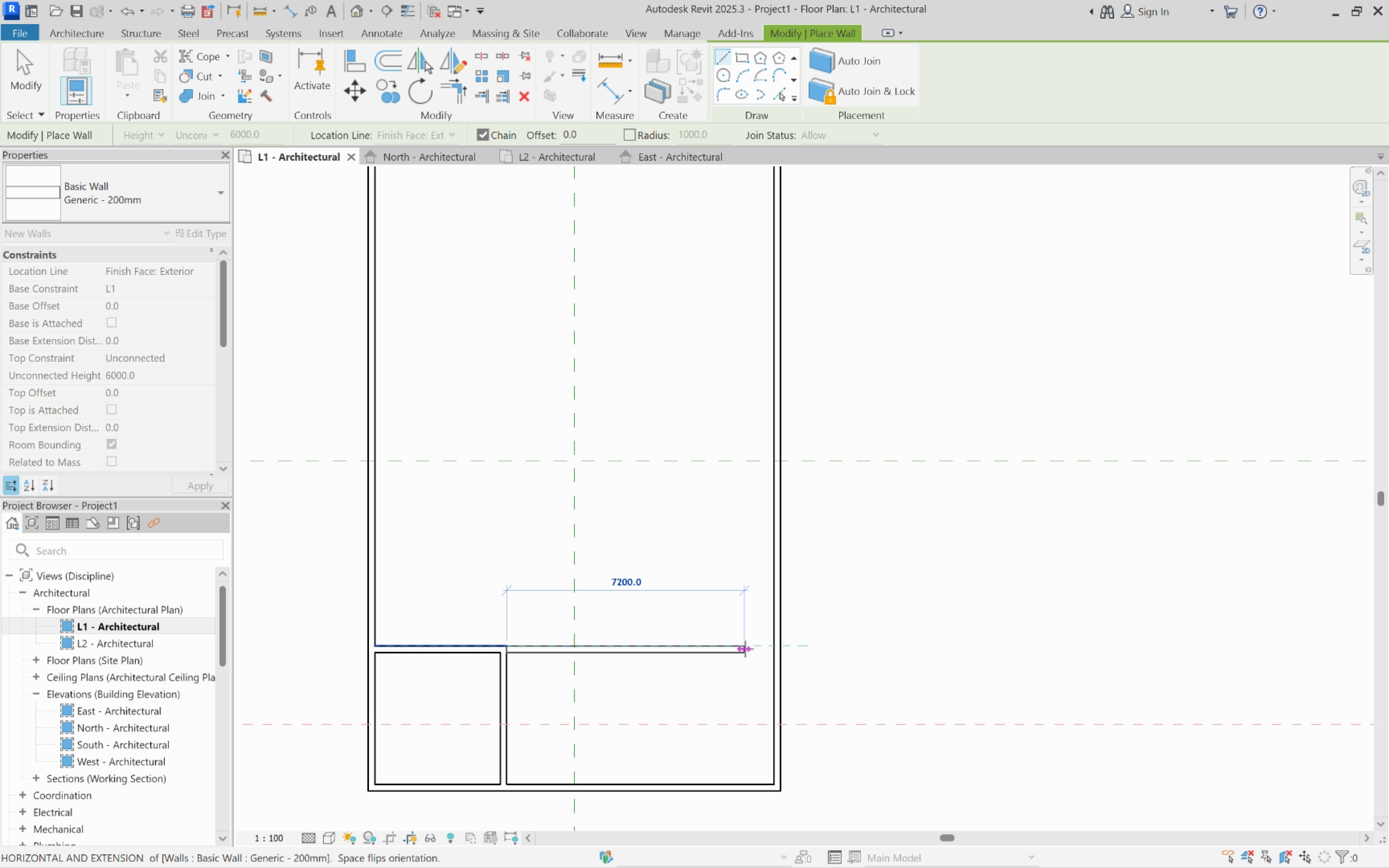 
left_click([772, 643])
 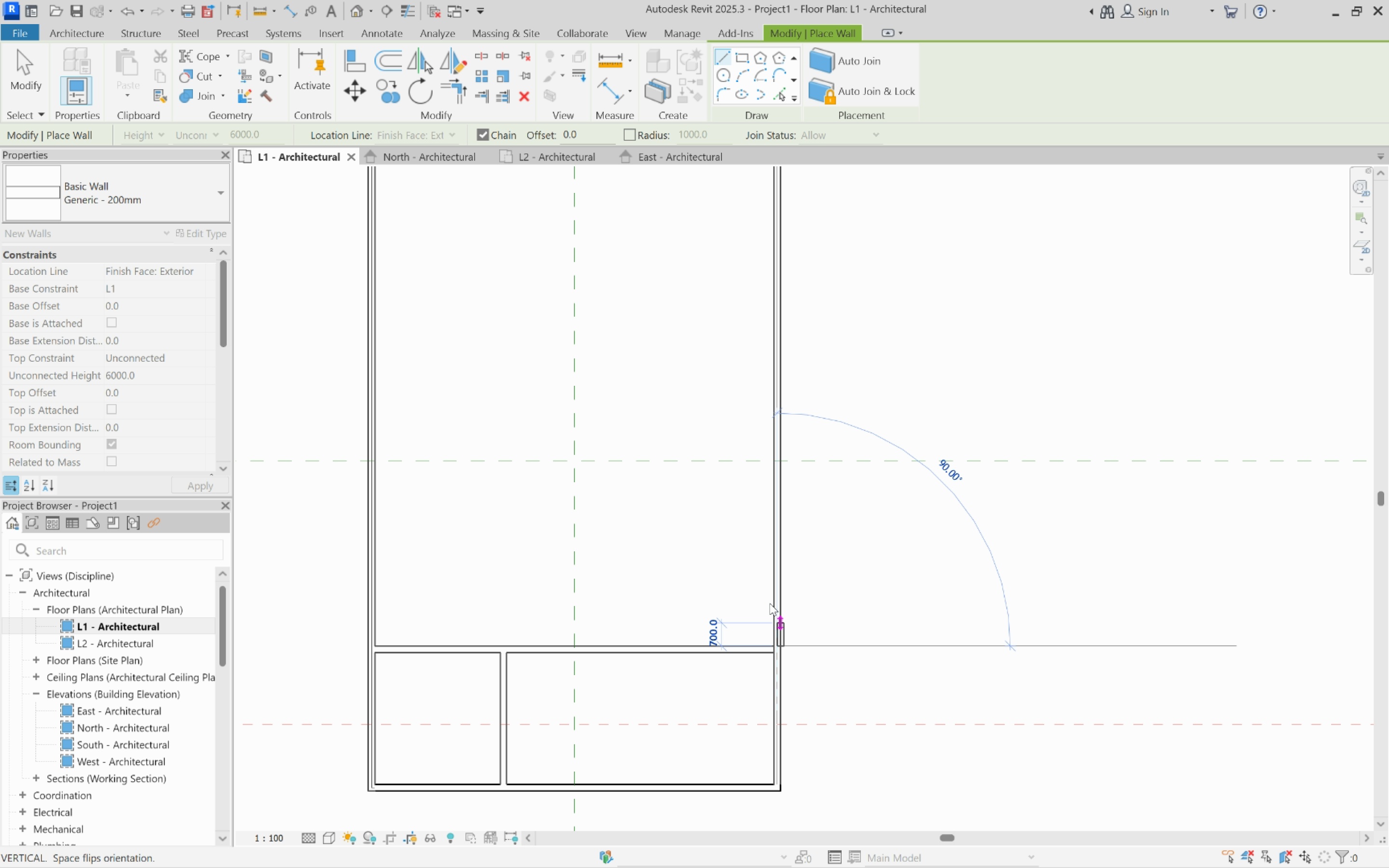 
key(Escape)
 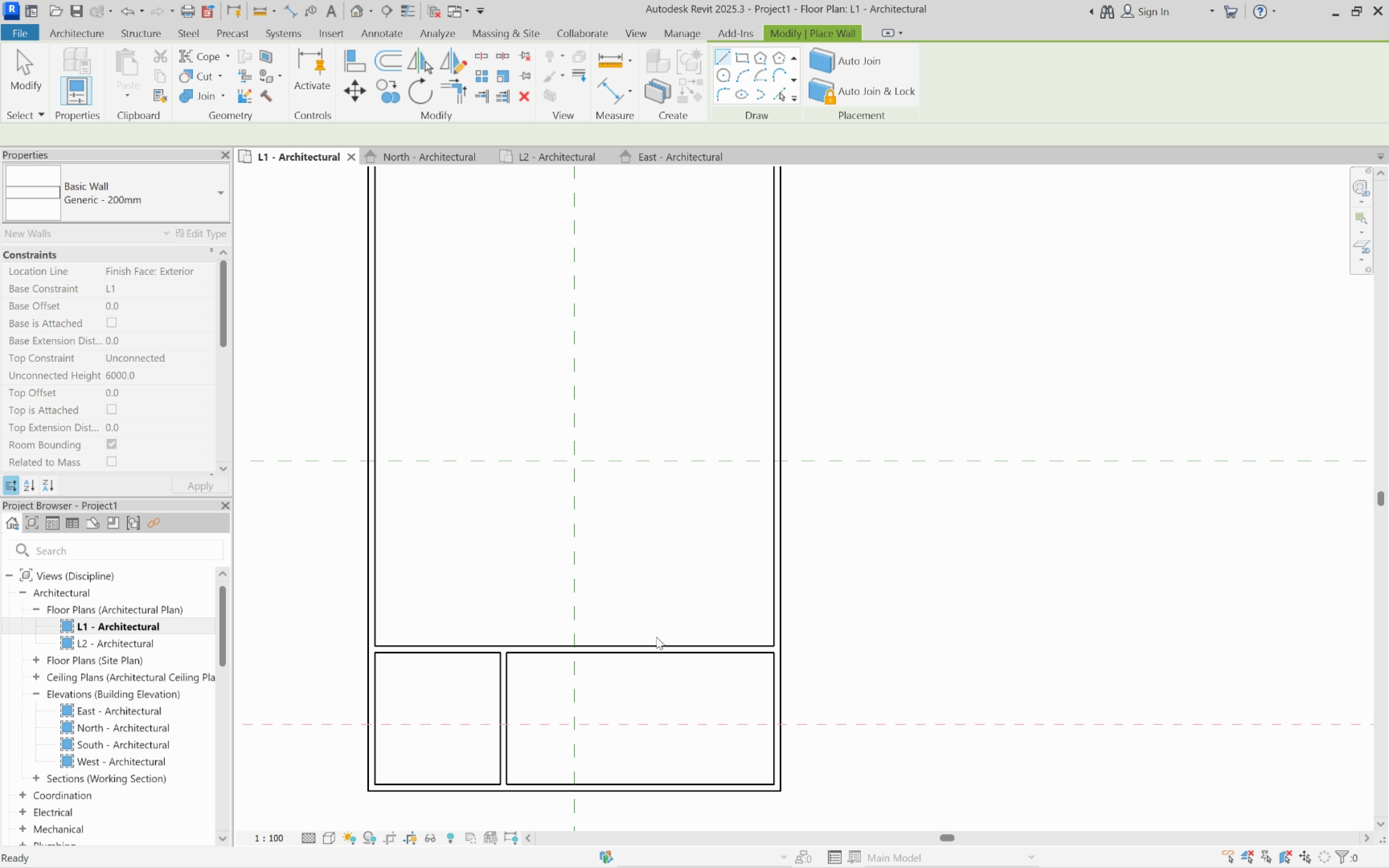 
scroll: coordinate [689, 616], scroll_direction: down, amount: 2.0
 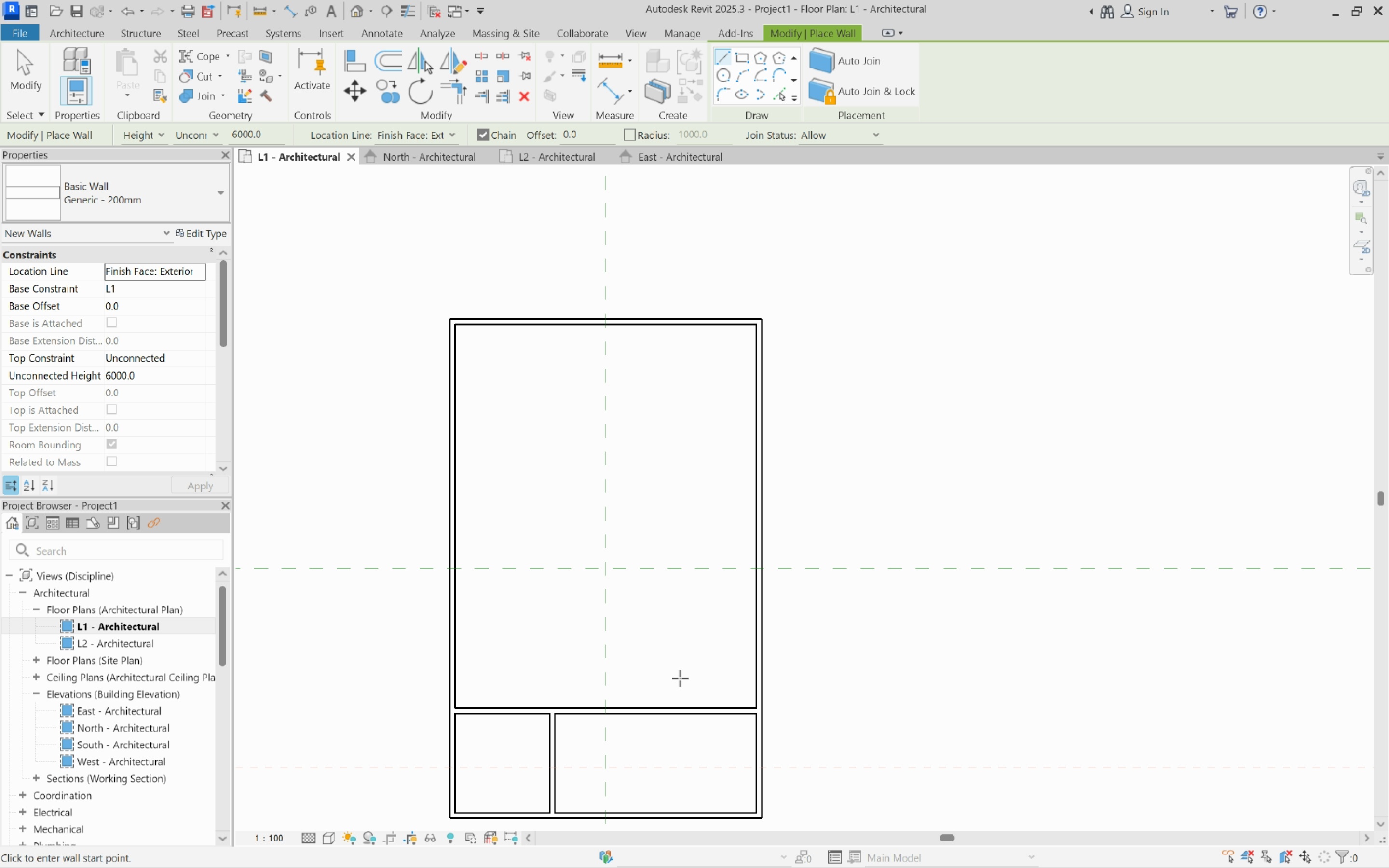 
scroll: coordinate [680, 678], scroll_direction: up, amount: 2.0
 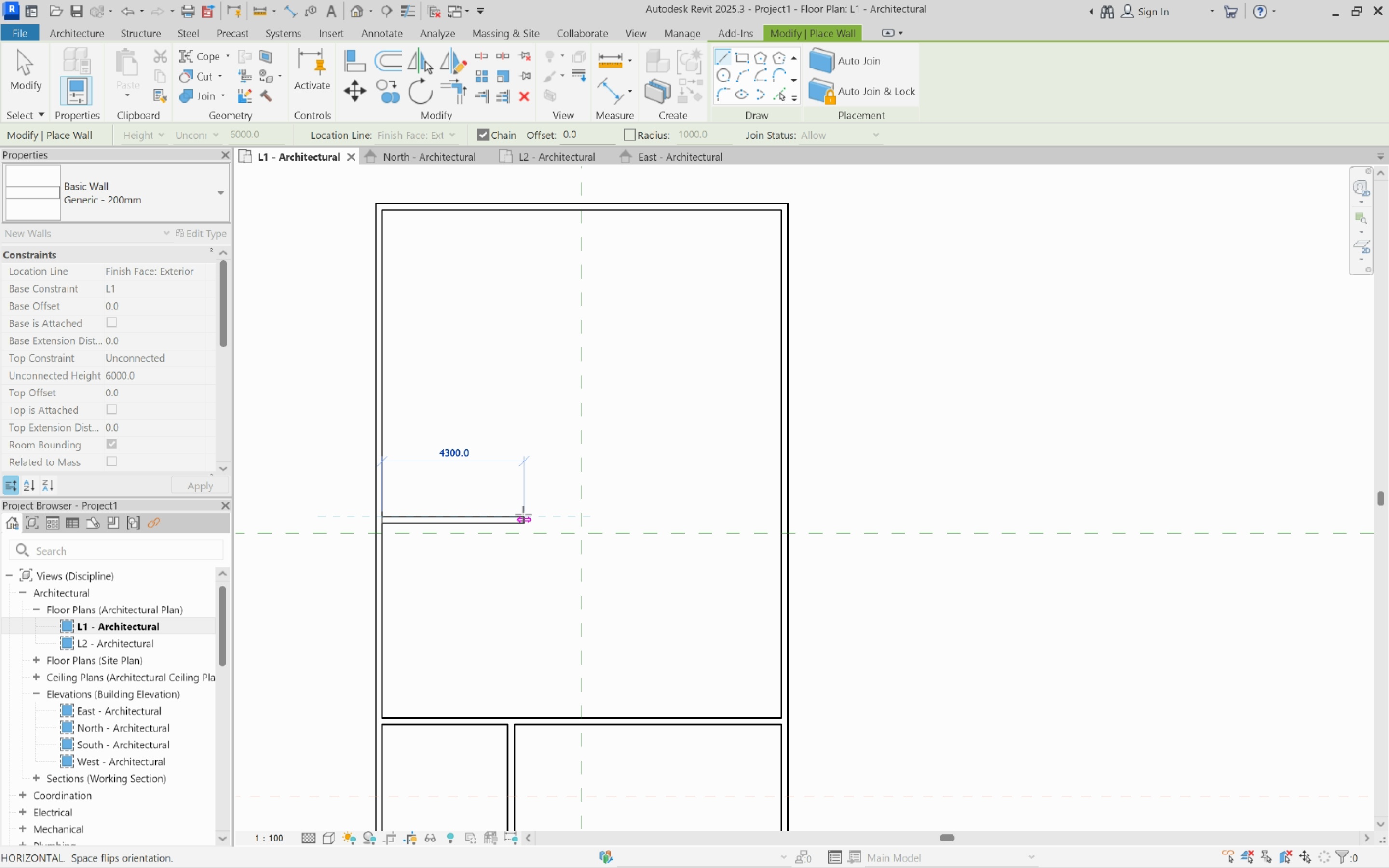 
left_click([514, 517])
 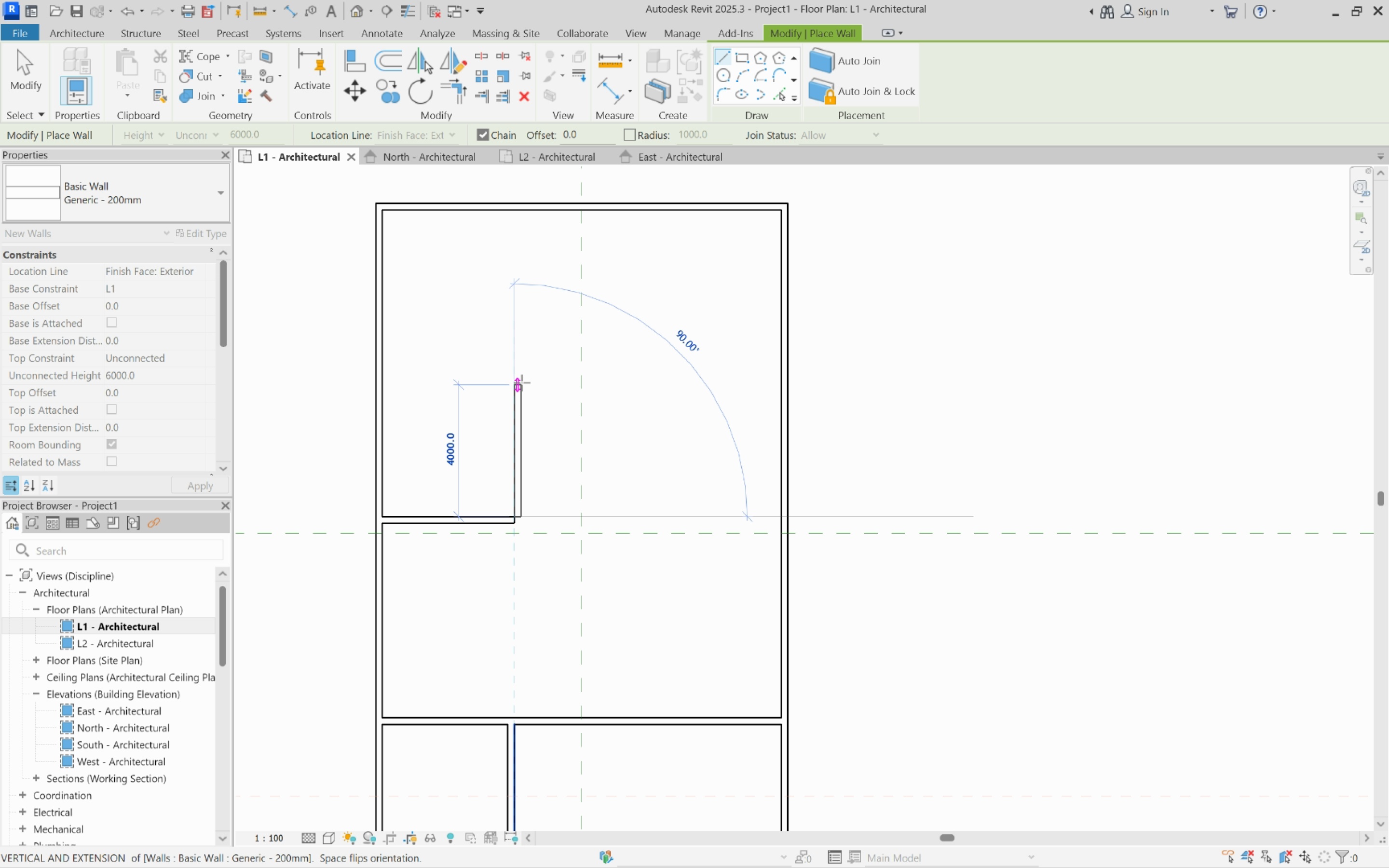 
left_click([522, 378])
 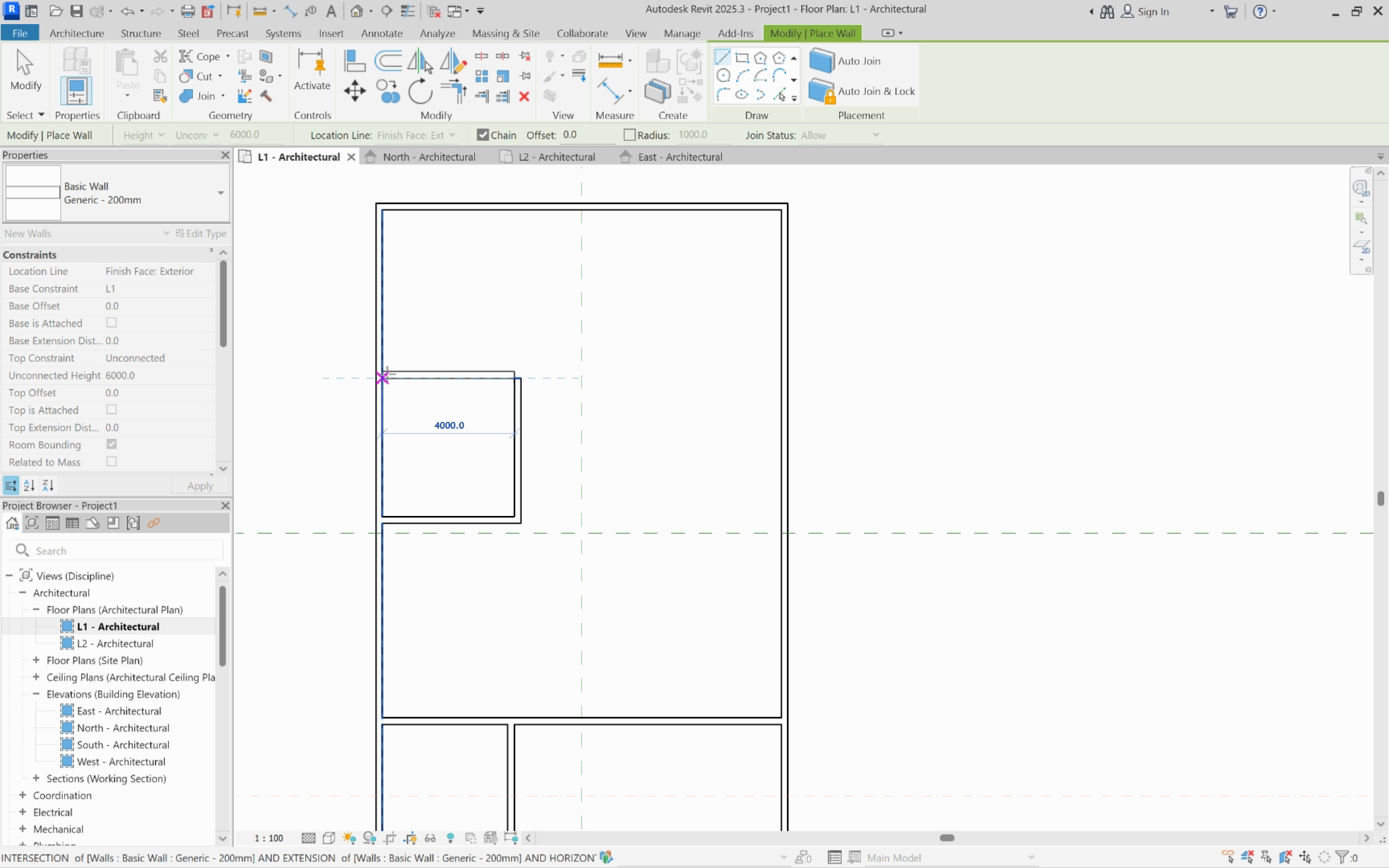 
left_click([387, 374])
 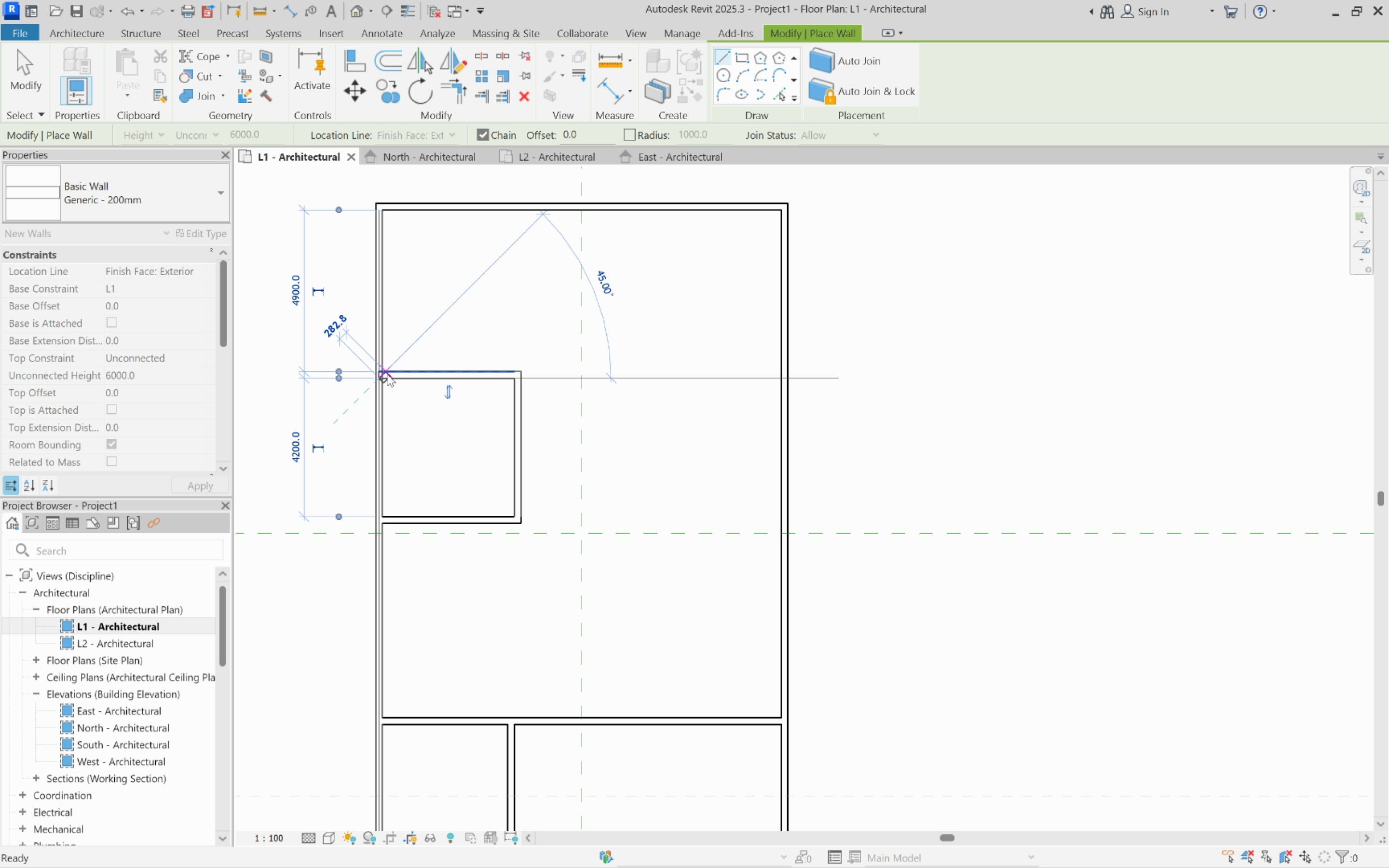 
key(Escape)
type(sl)
key(Escape)
key(Escape)
 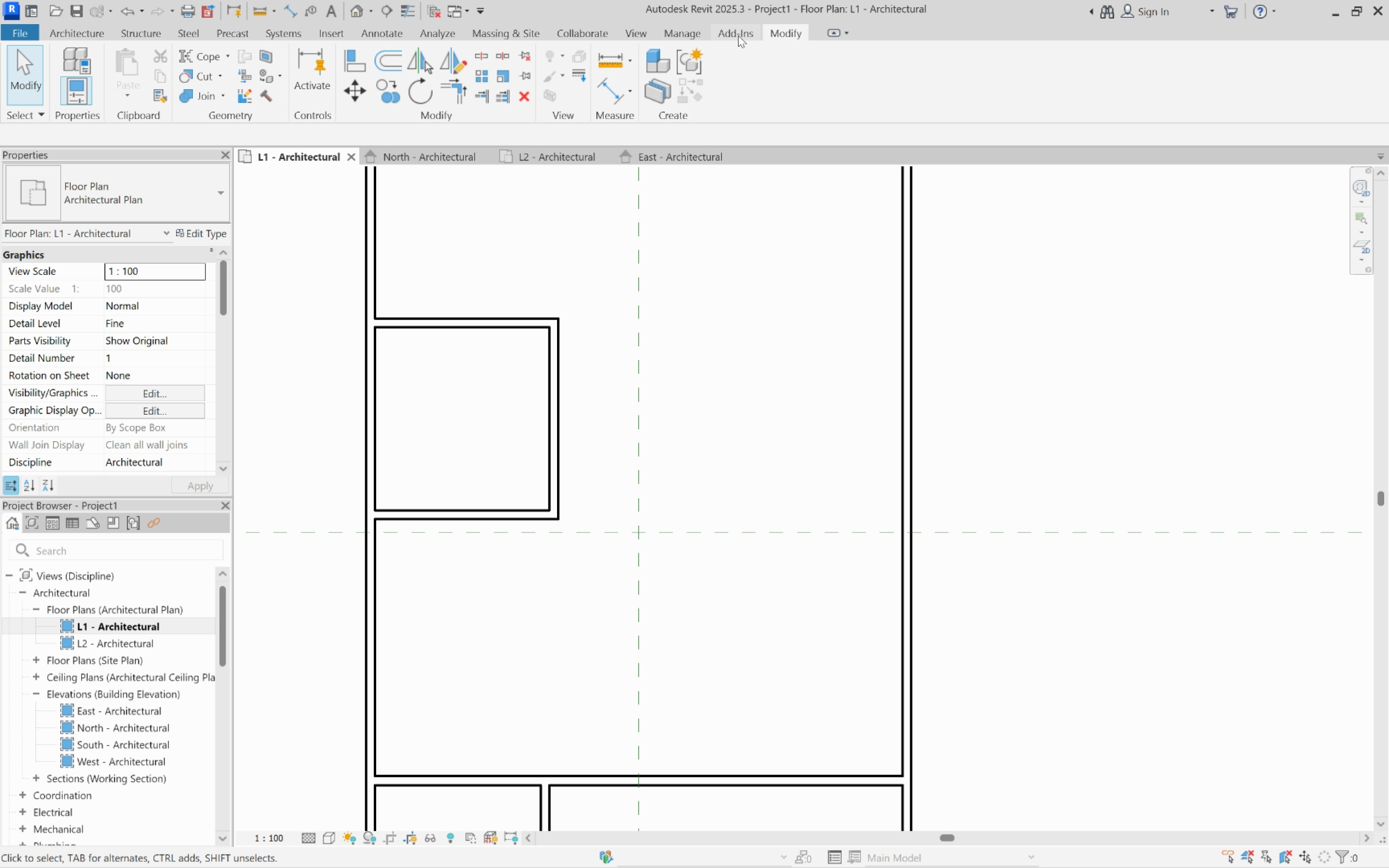 
scroll: coordinate [405, 536], scroll_direction: up, amount: 2.0
 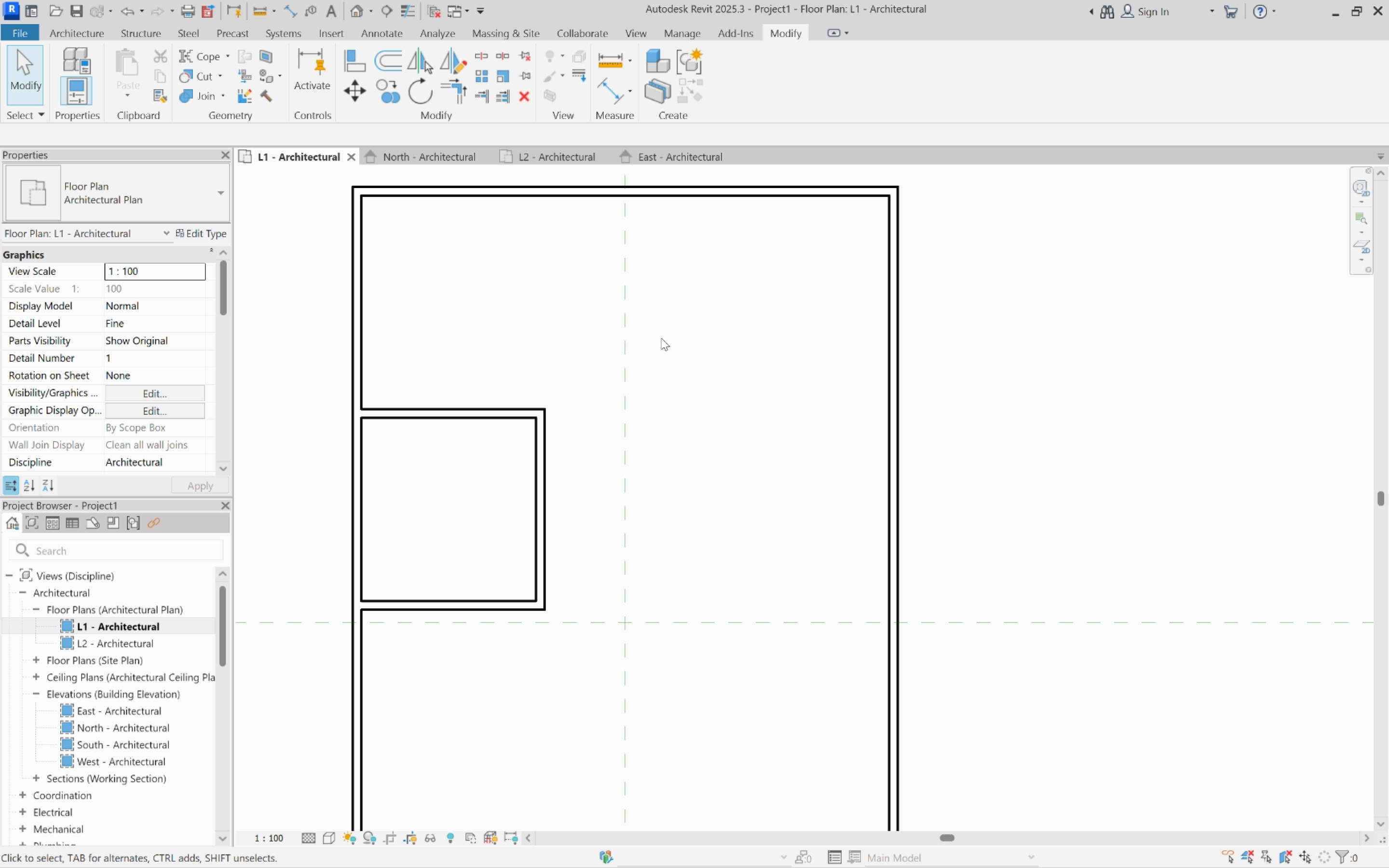 
double_click([87, 32])
 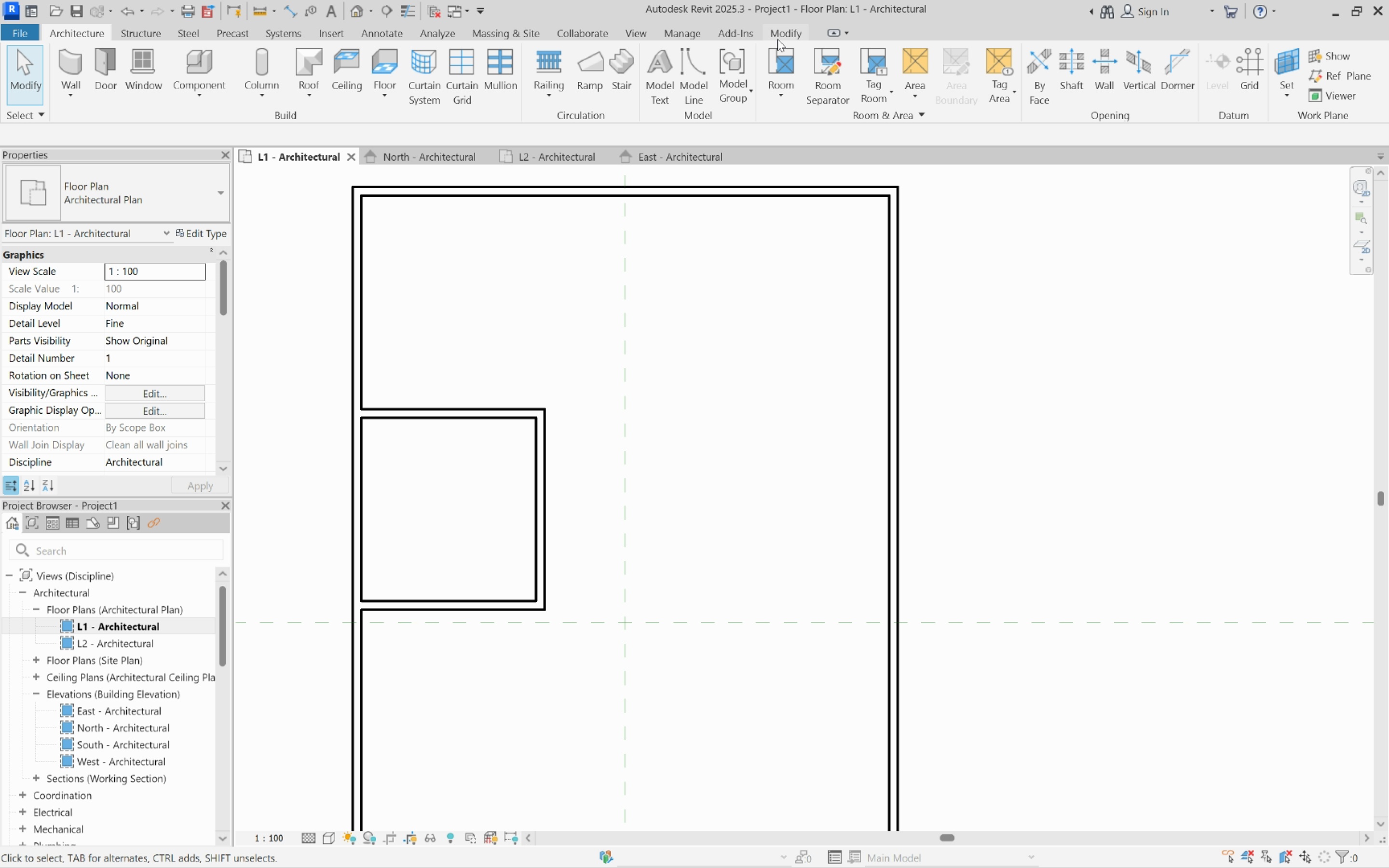 
left_click([776, 37])
 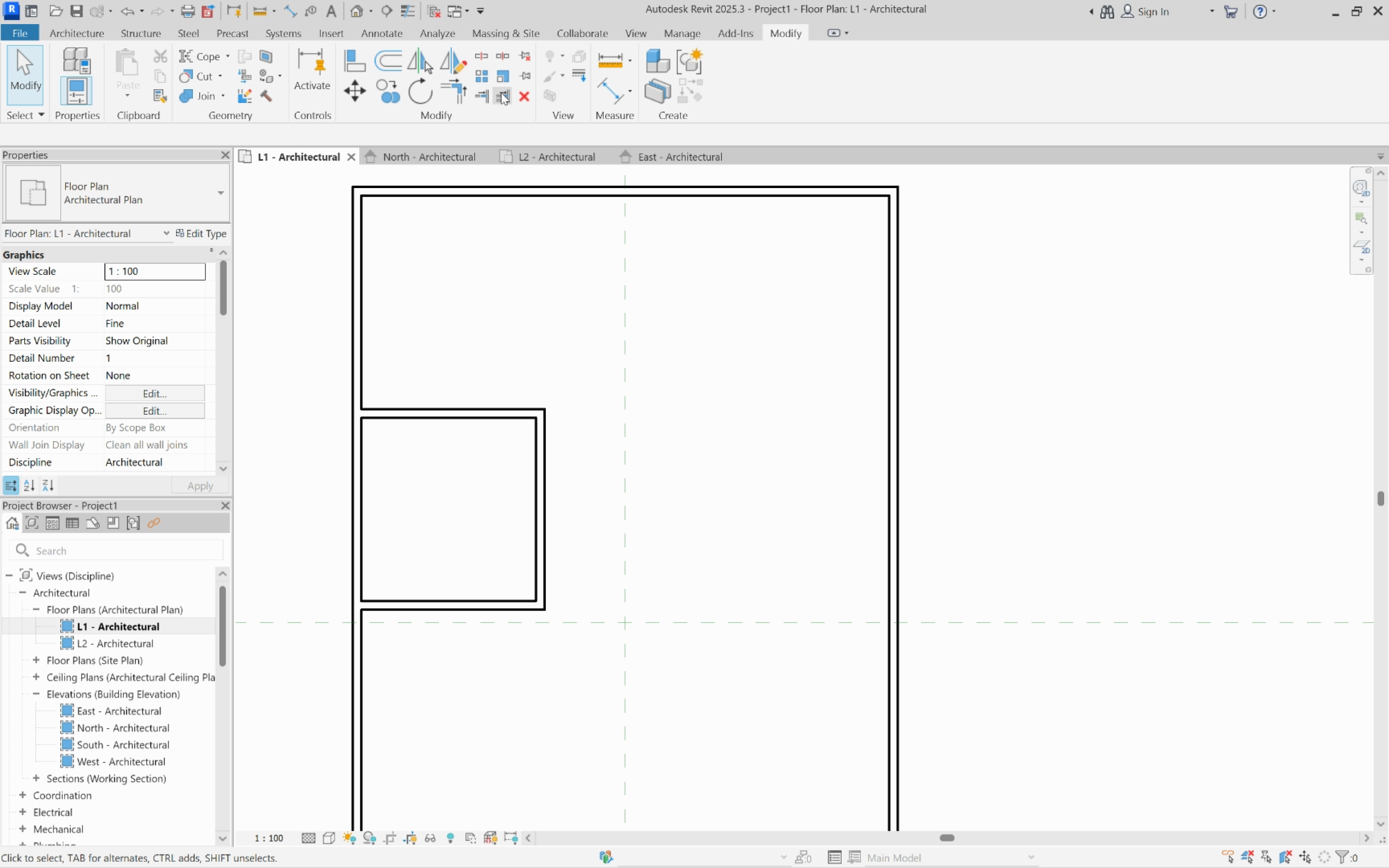 
left_click([486, 96])
 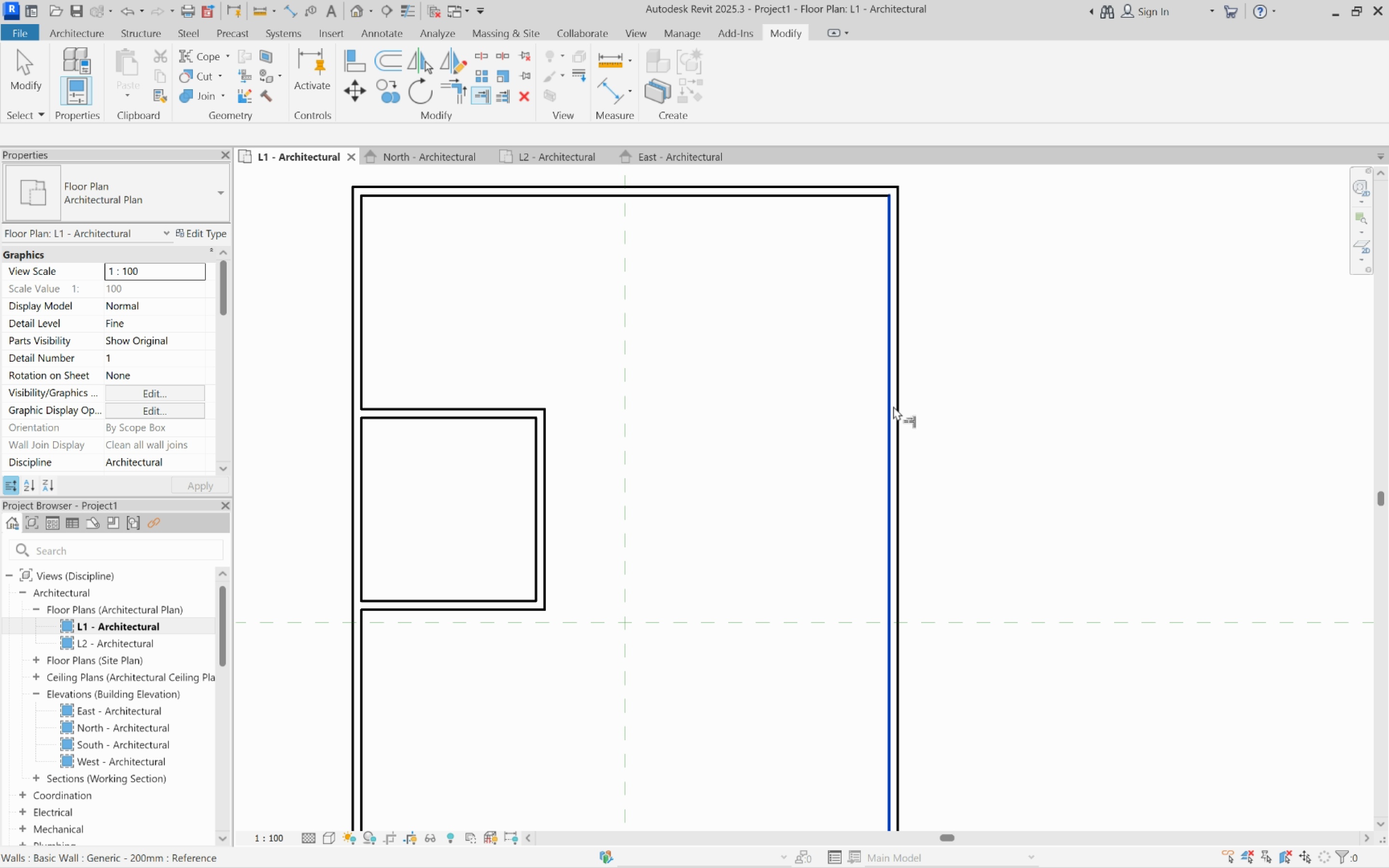 
left_click([893, 406])
 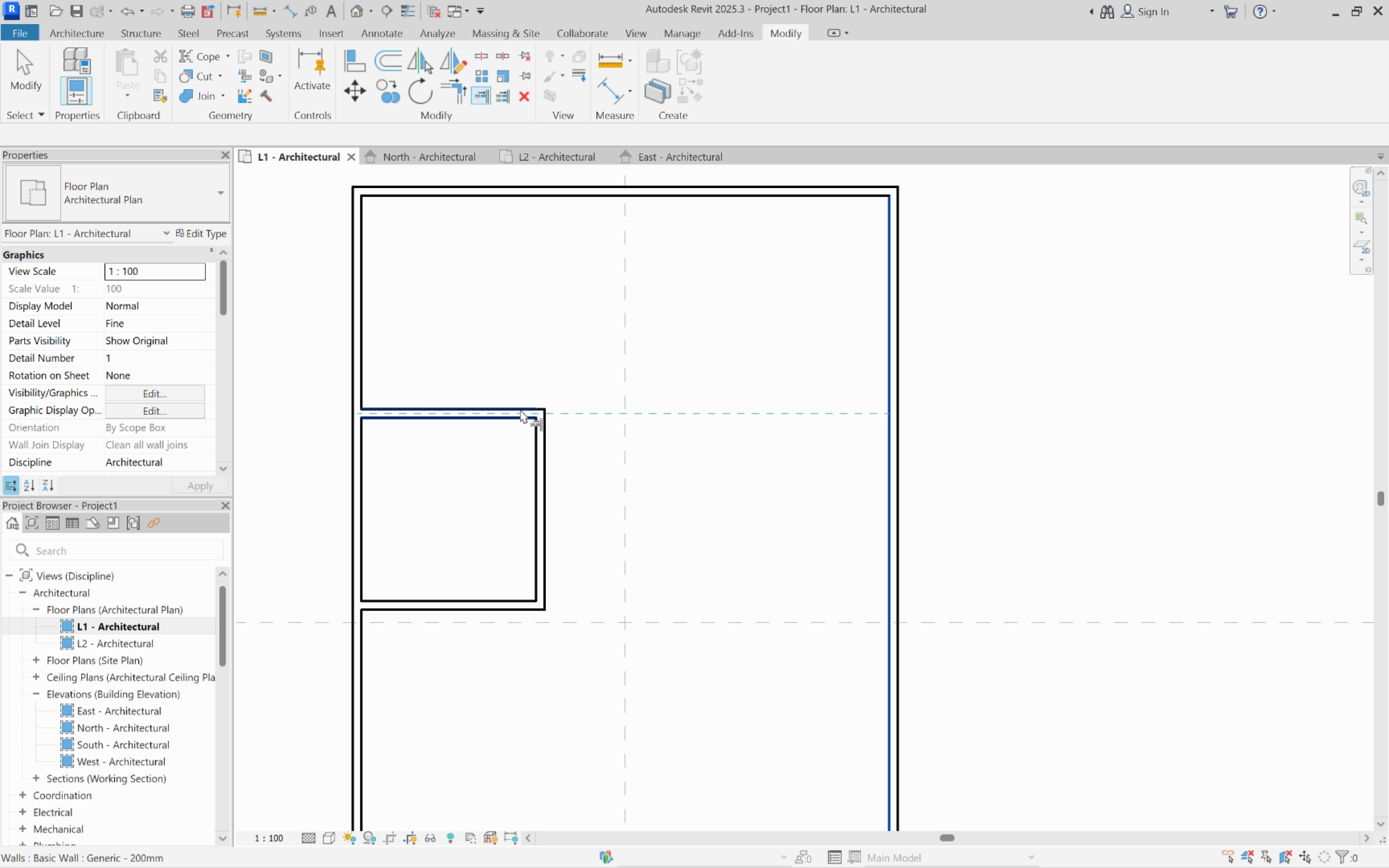 
left_click([520, 409])
 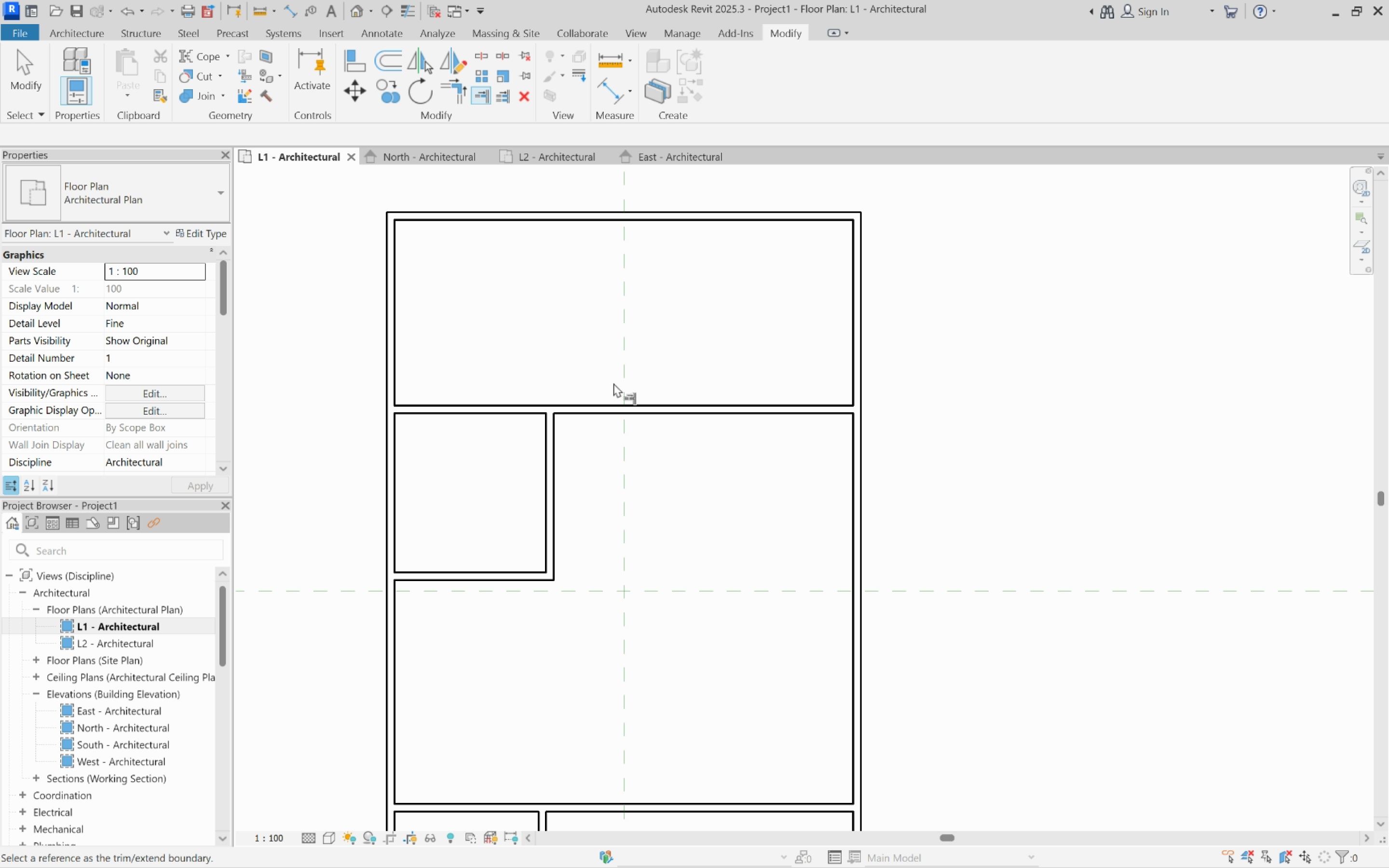 
scroll: coordinate [613, 383], scroll_direction: down, amount: 3.0
 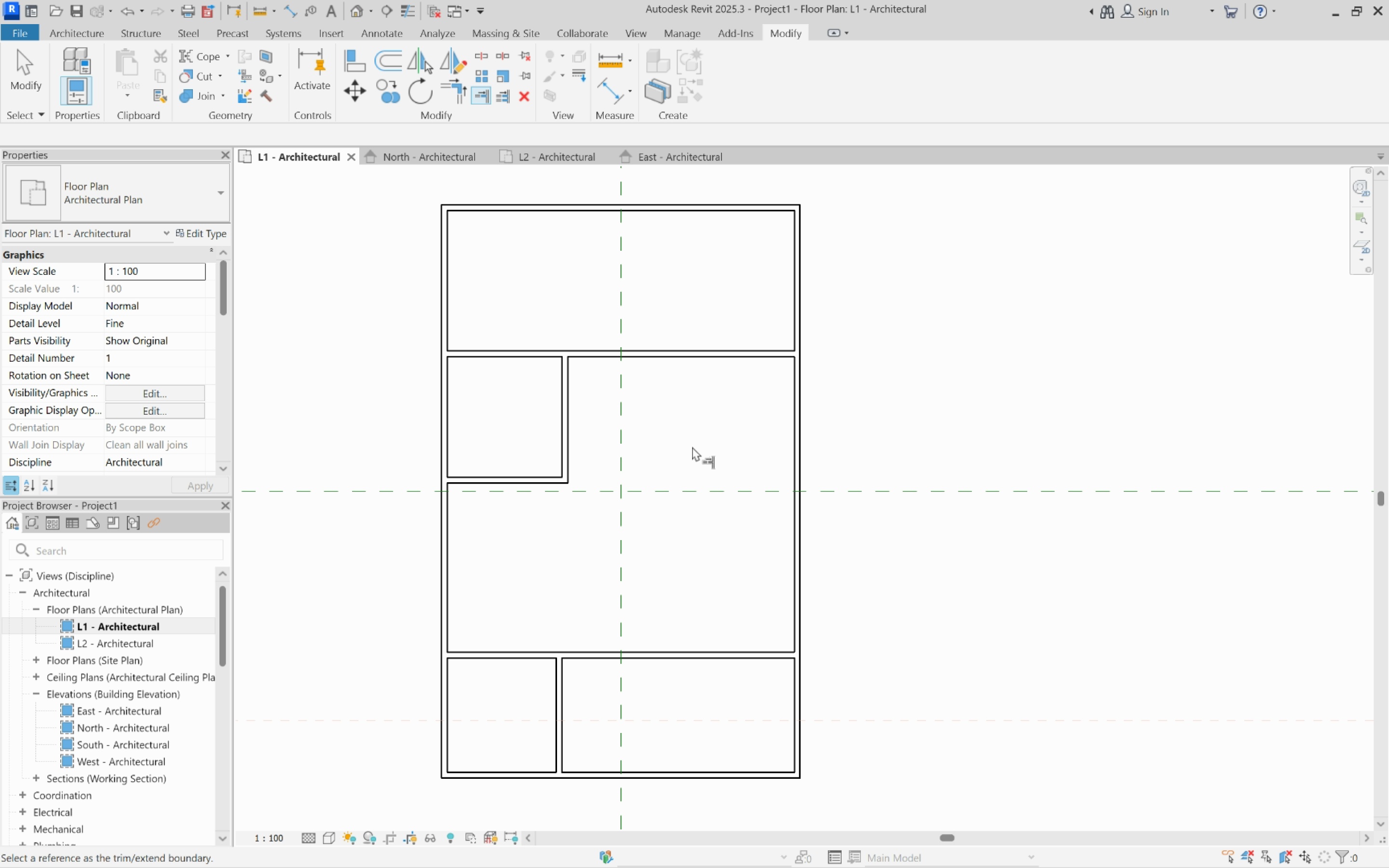 
key(Escape)
type(wa)
 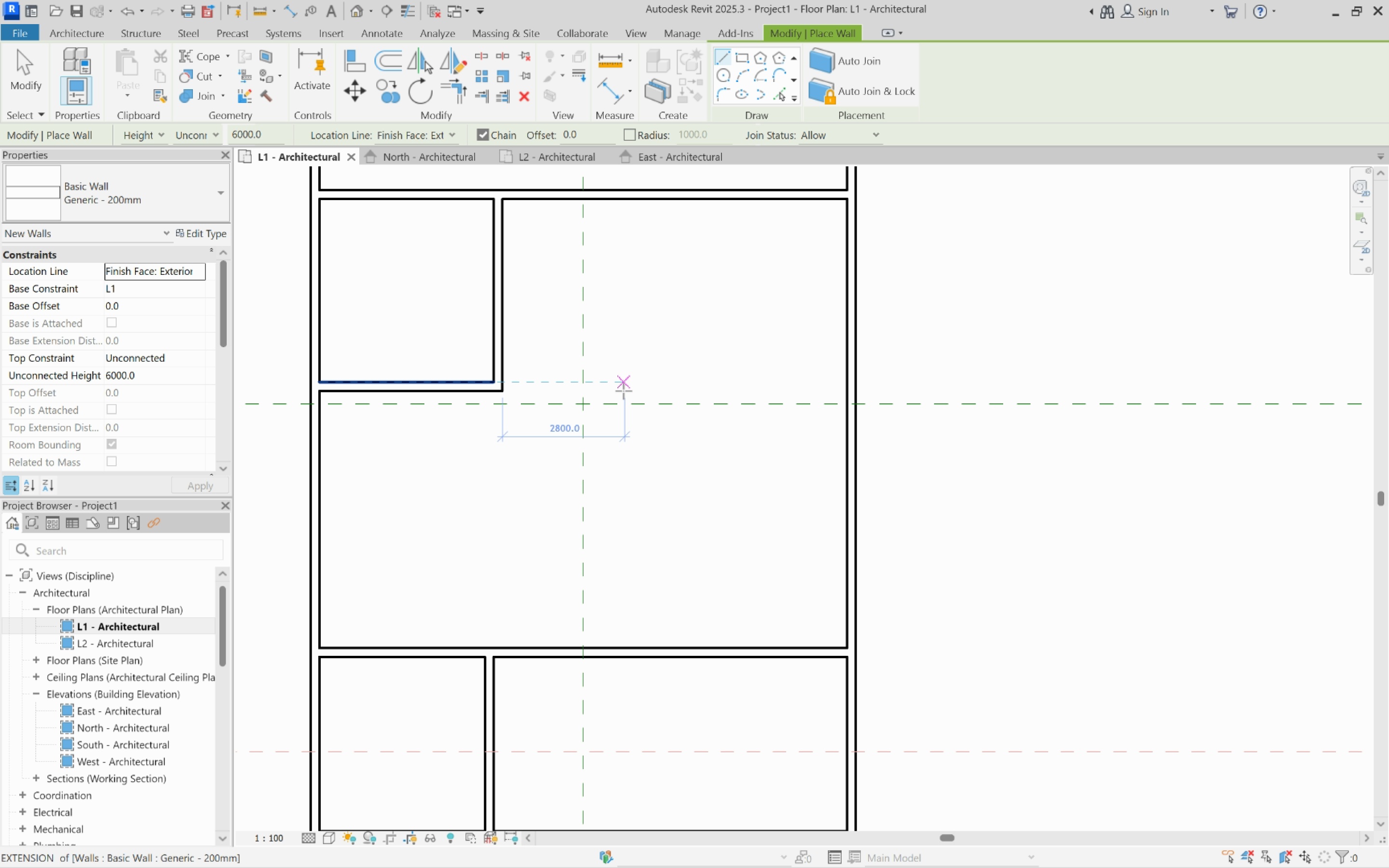 
scroll: coordinate [675, 429], scroll_direction: up, amount: 3.0
 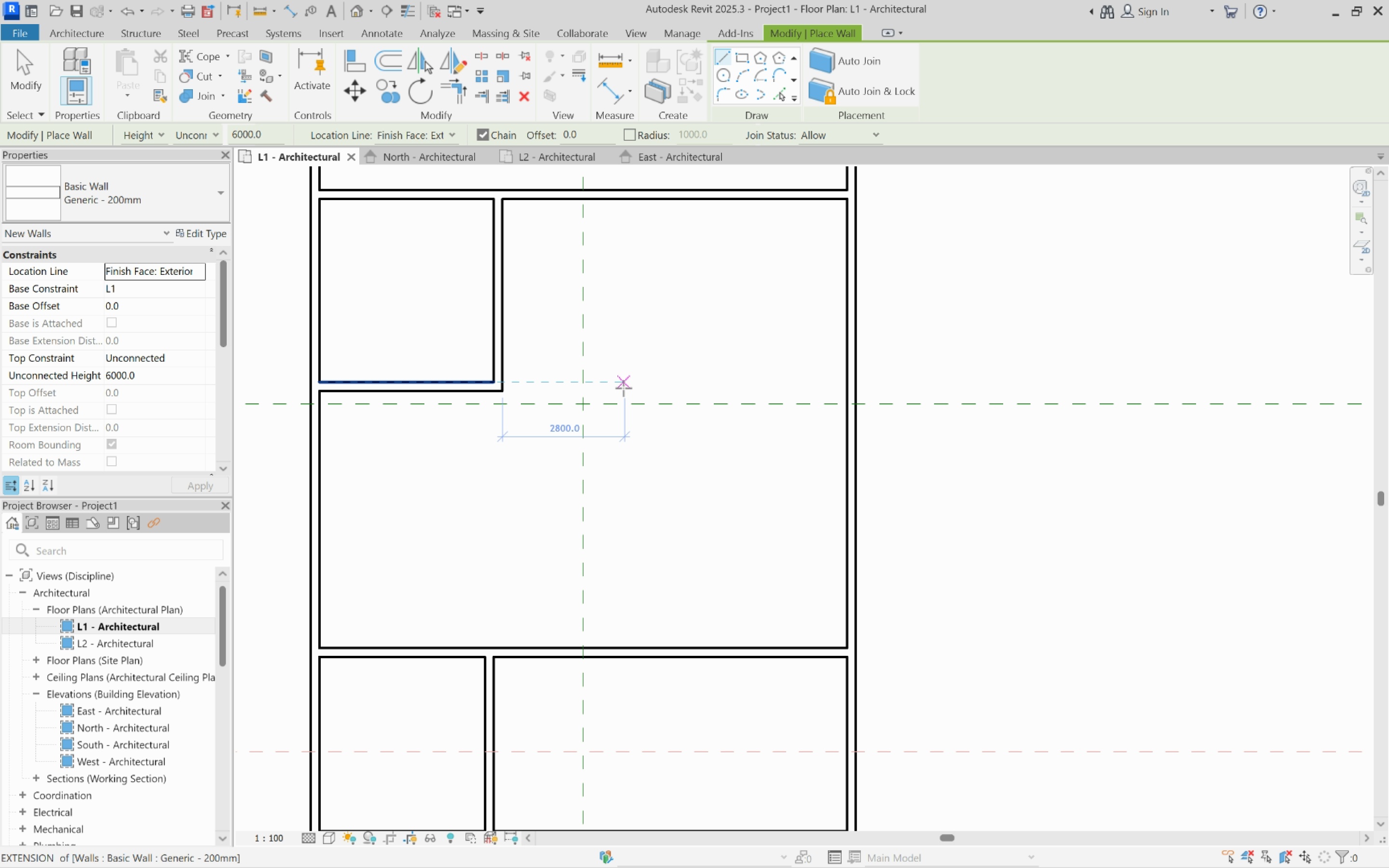 
scroll: coordinate [630, 376], scroll_direction: down, amount: 2.0
 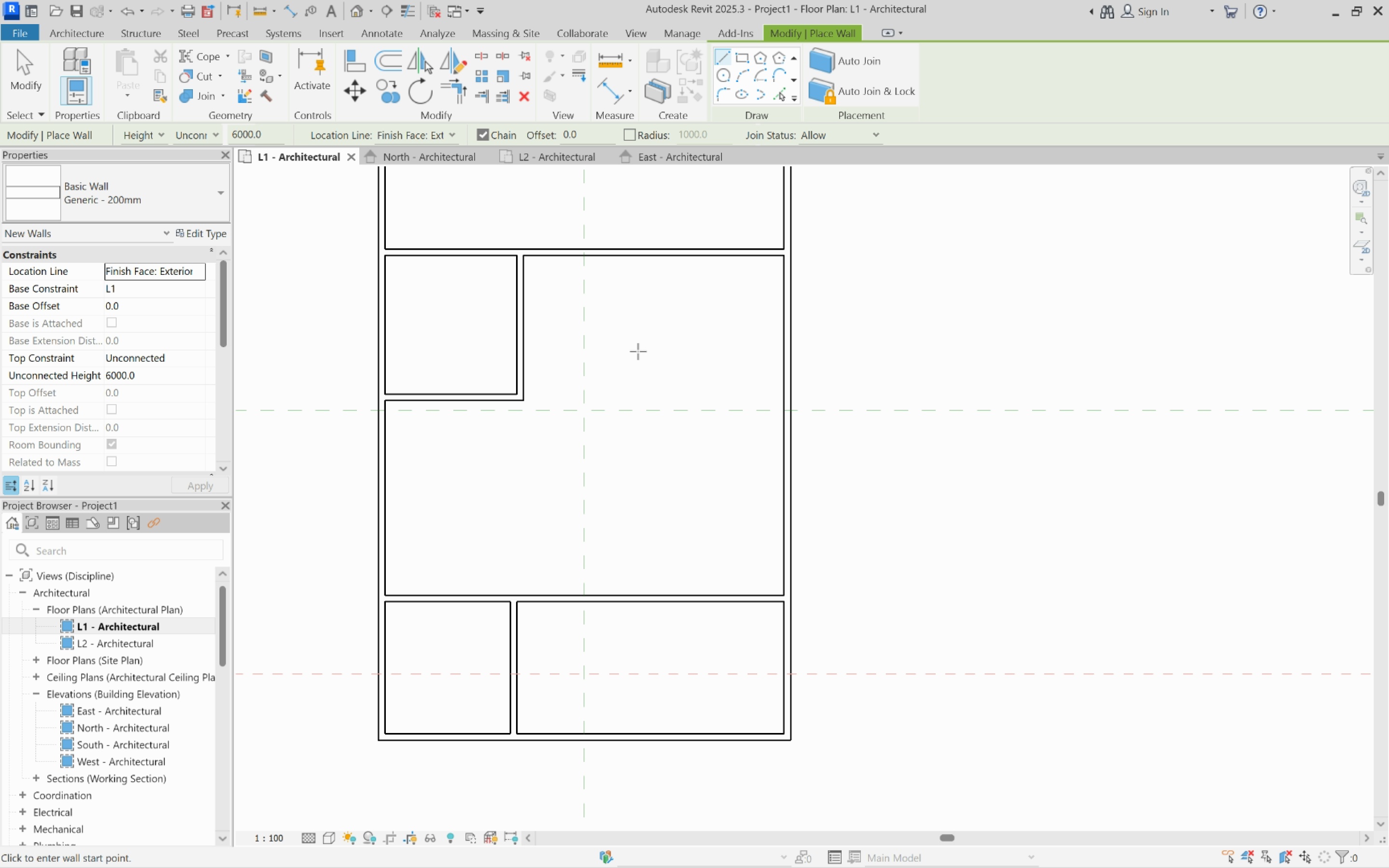 
scroll: coordinate [638, 352], scroll_direction: up, amount: 2.0
 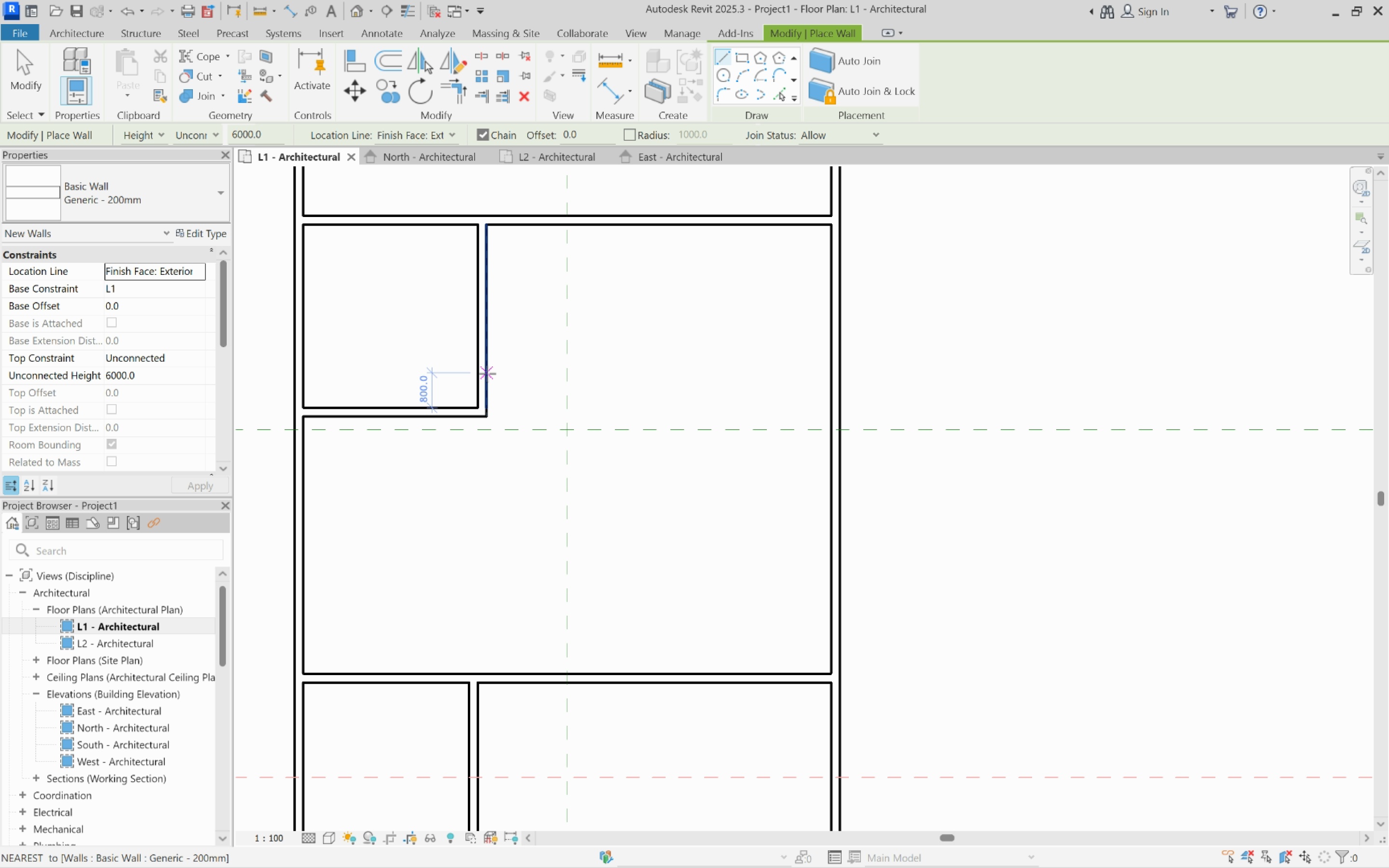 
left_click([488, 374])
 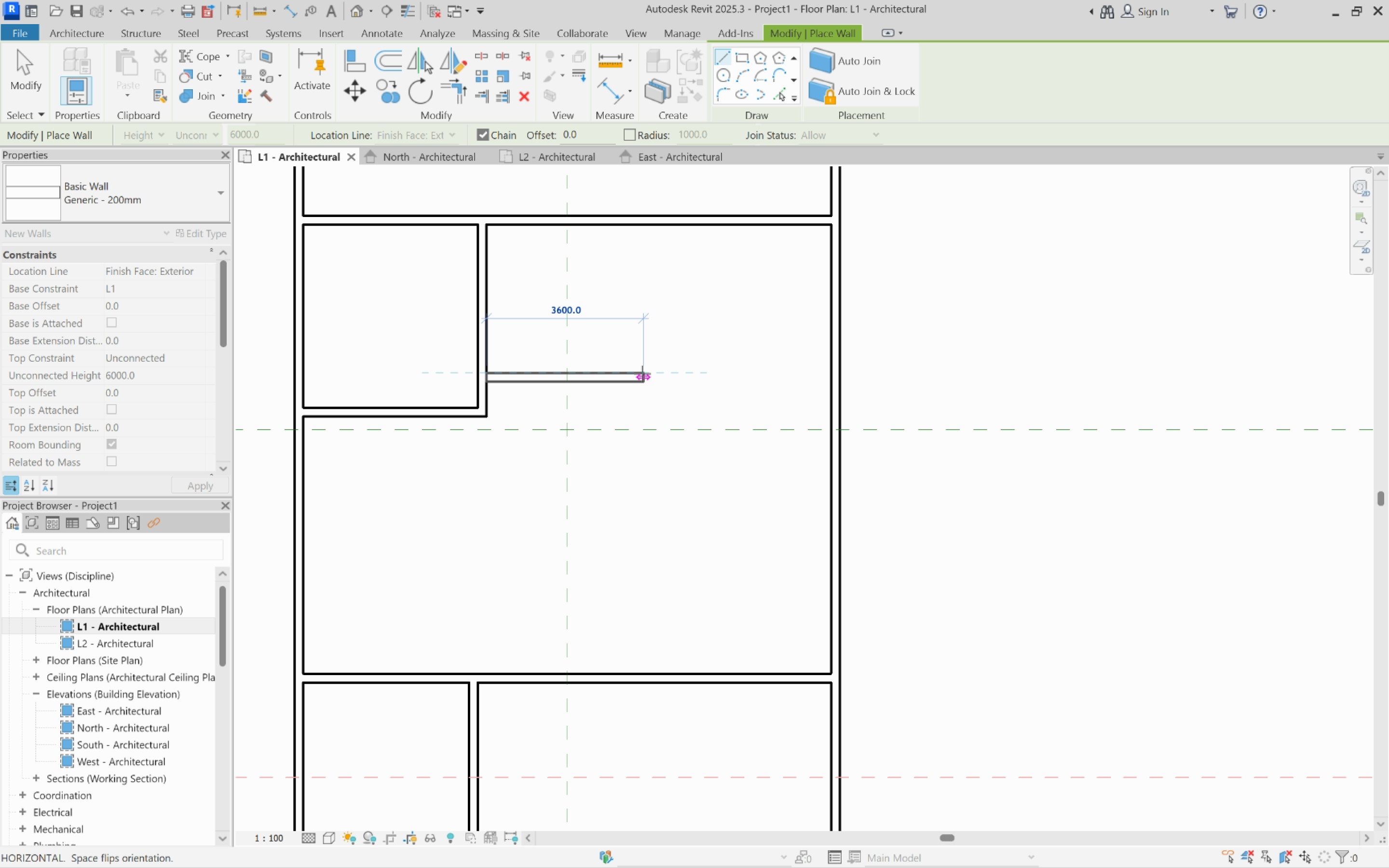 
left_click([642, 374])
 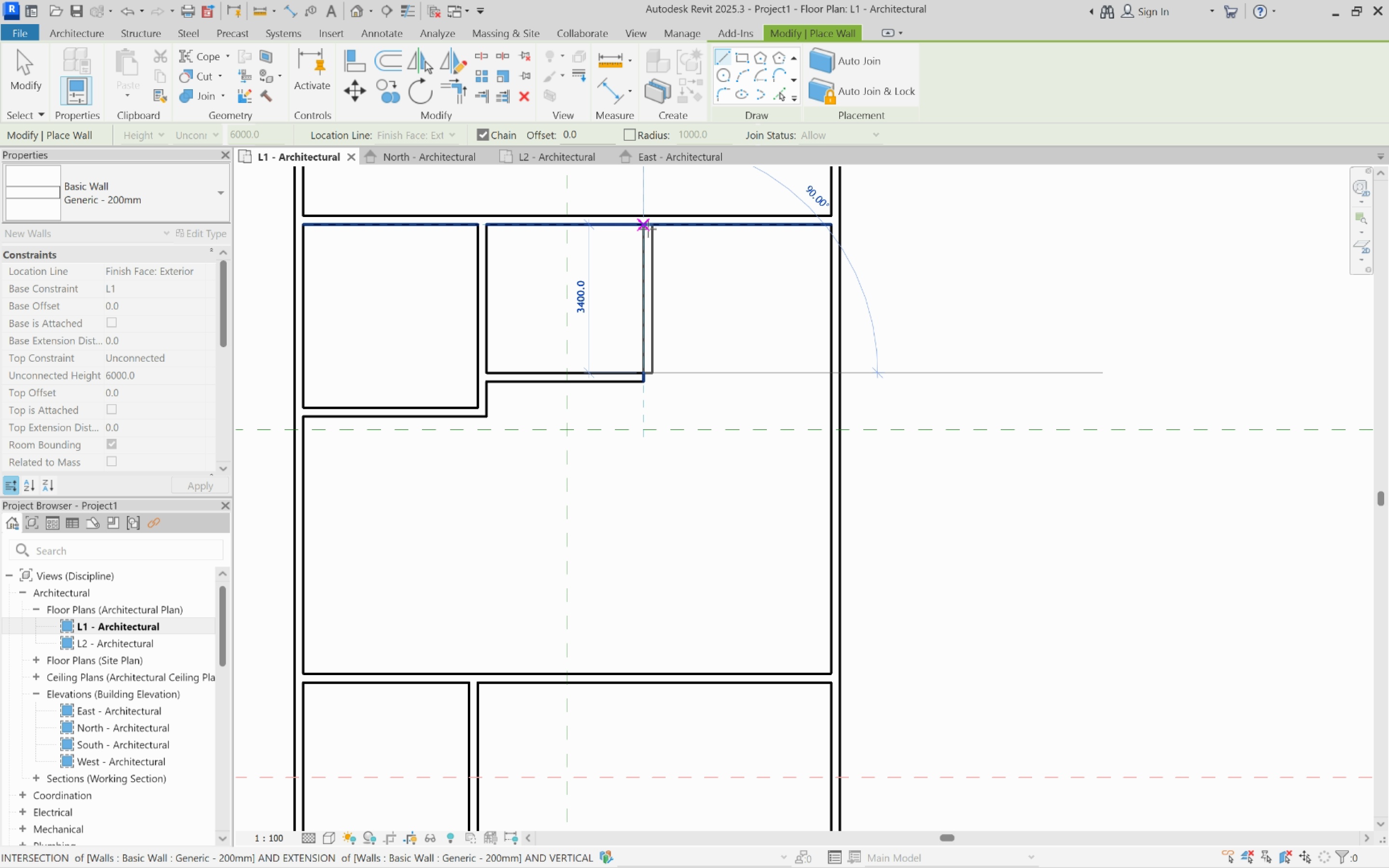 
left_click([648, 229])
 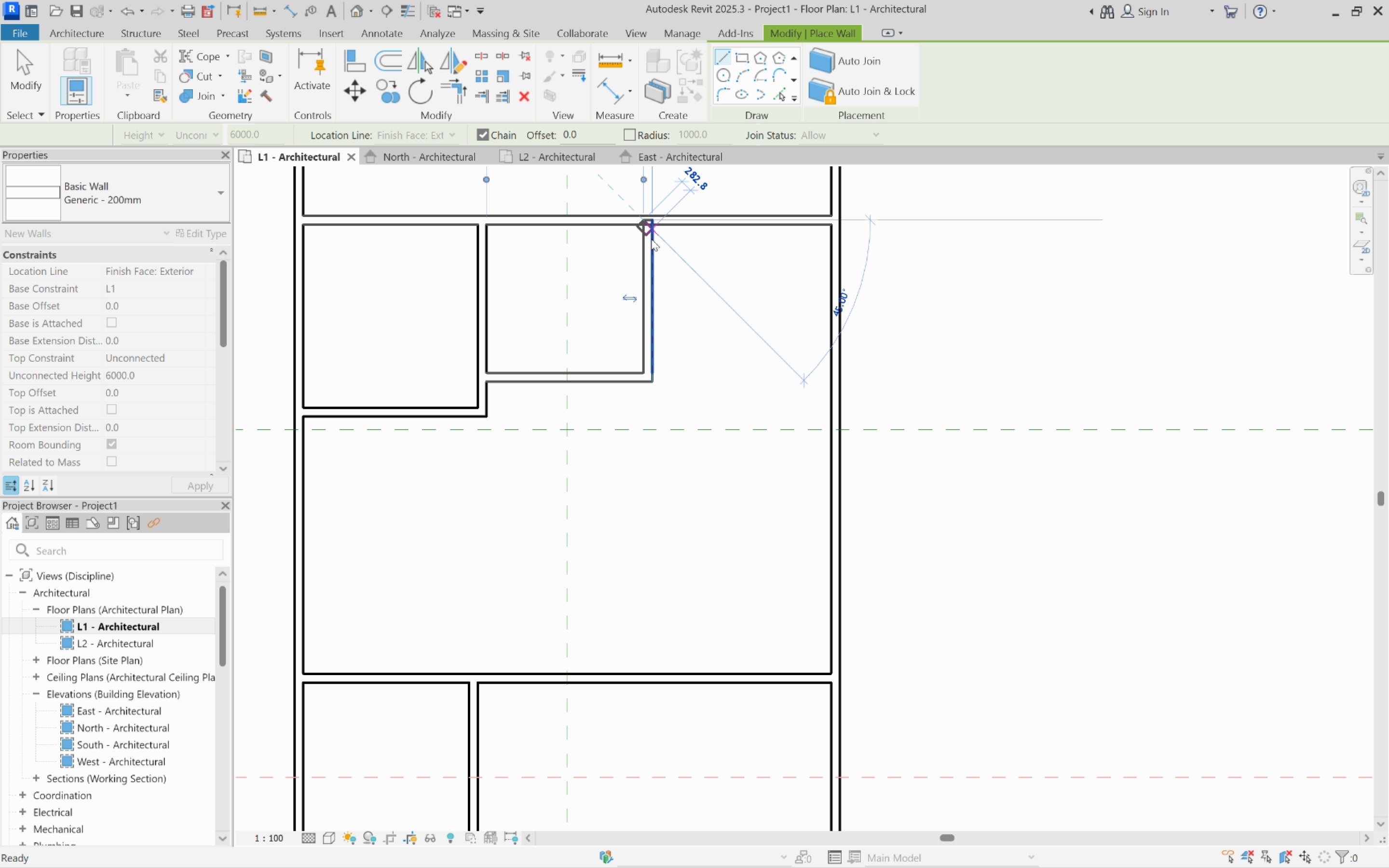 
key(Escape)
 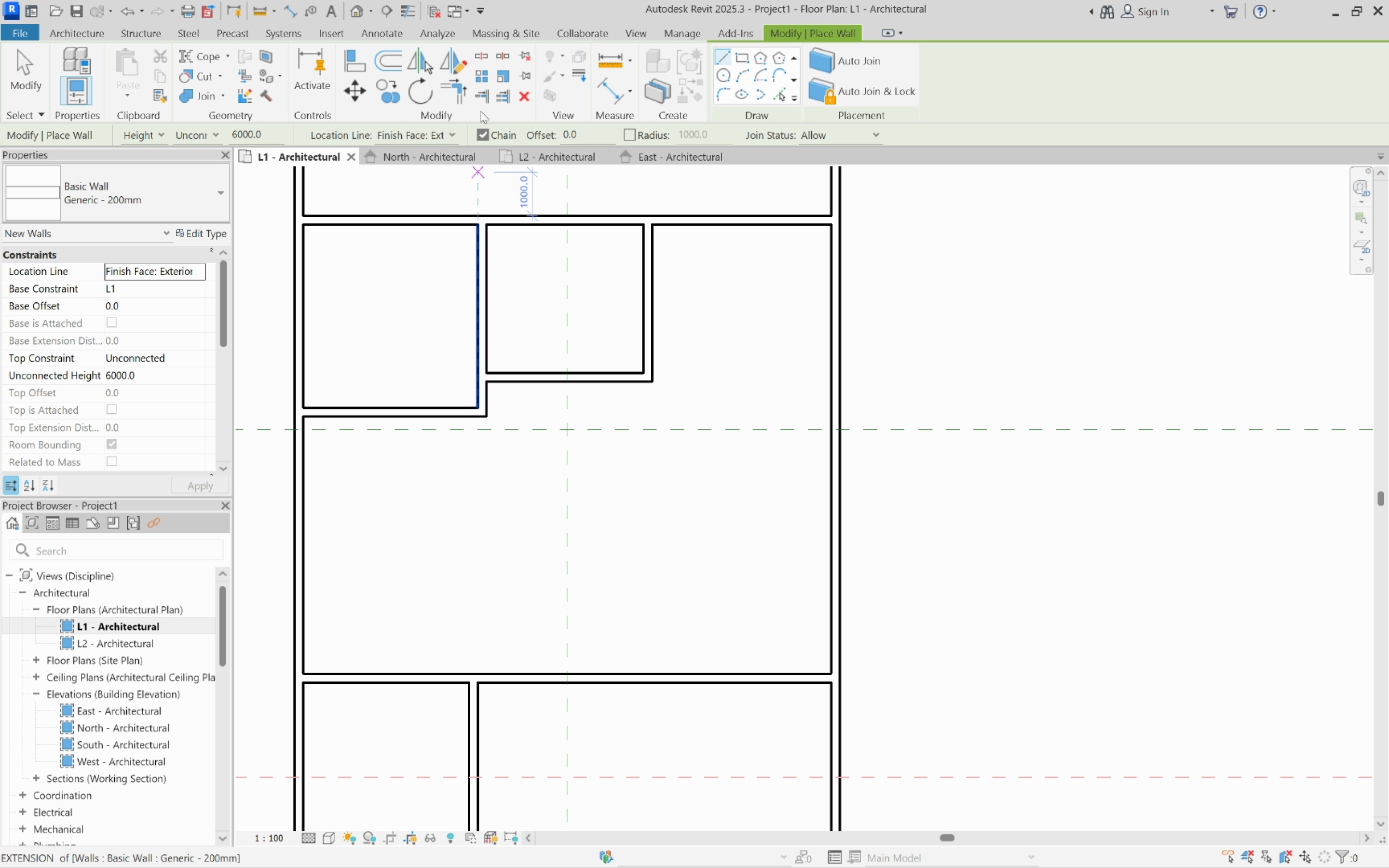 
double_click([479, 104])
 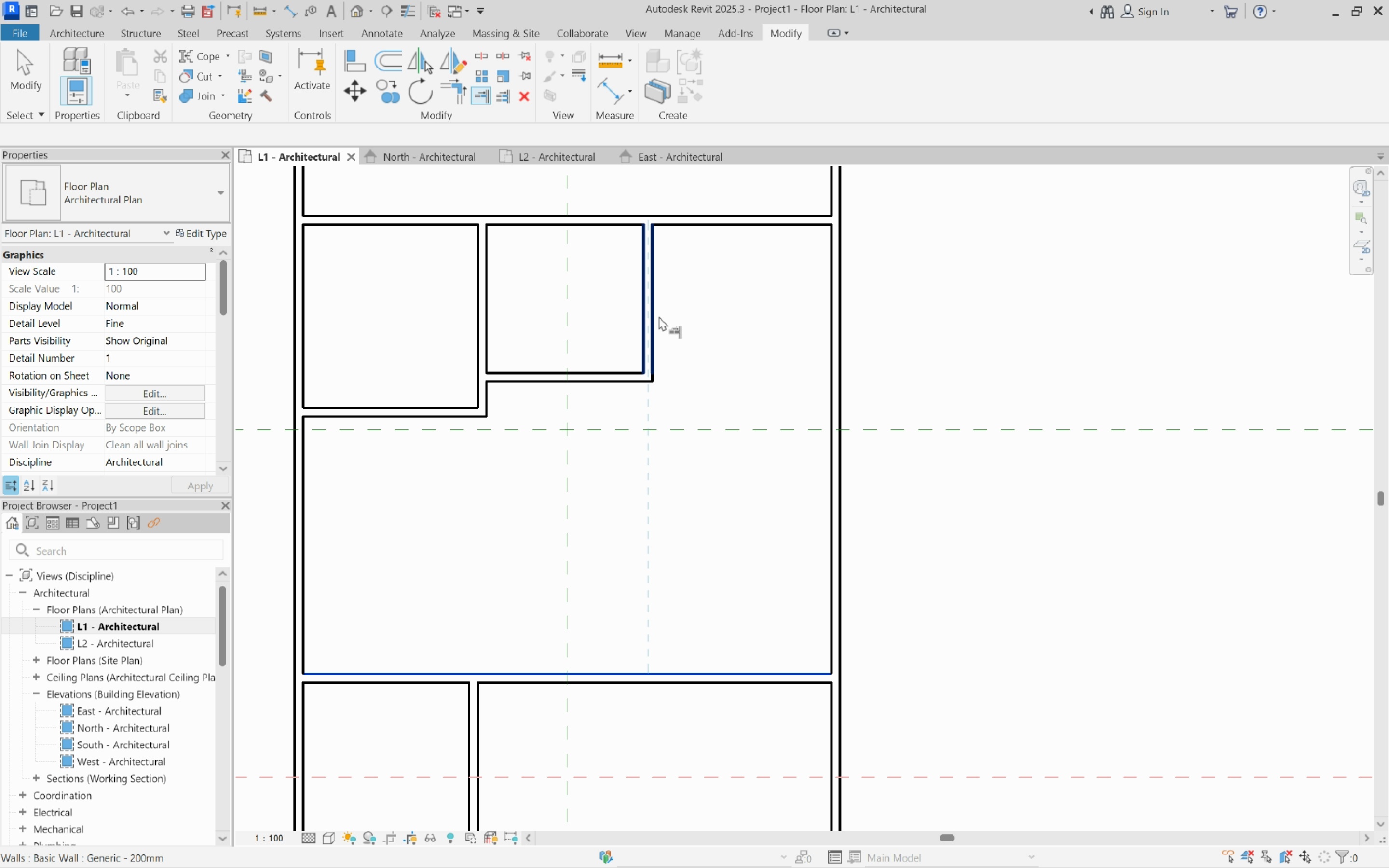 
left_click([658, 314])
 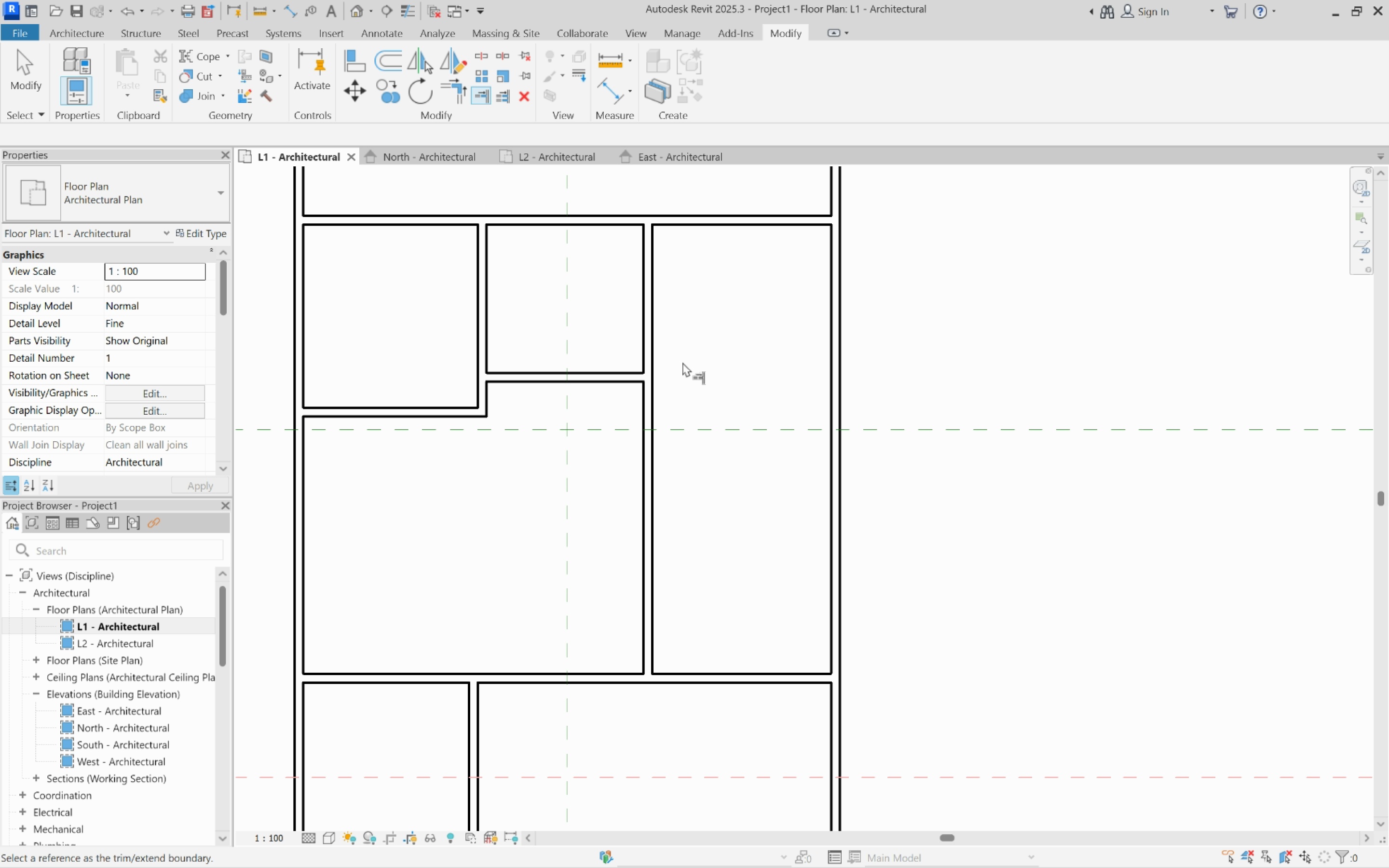 
scroll: coordinate [684, 381], scroll_direction: down, amount: 3.0
 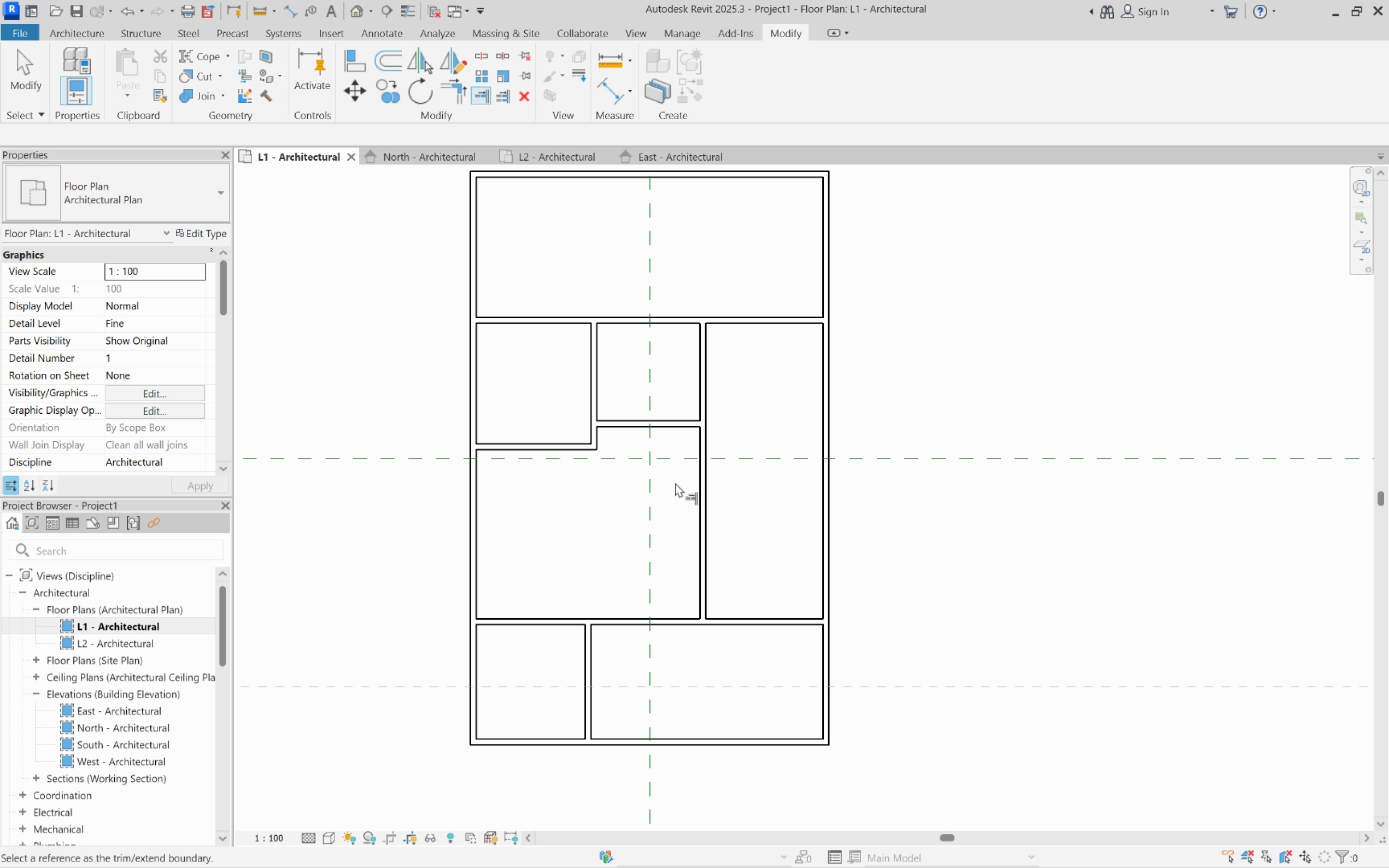 
scroll: coordinate [670, 479], scroll_direction: up, amount: 3.0
 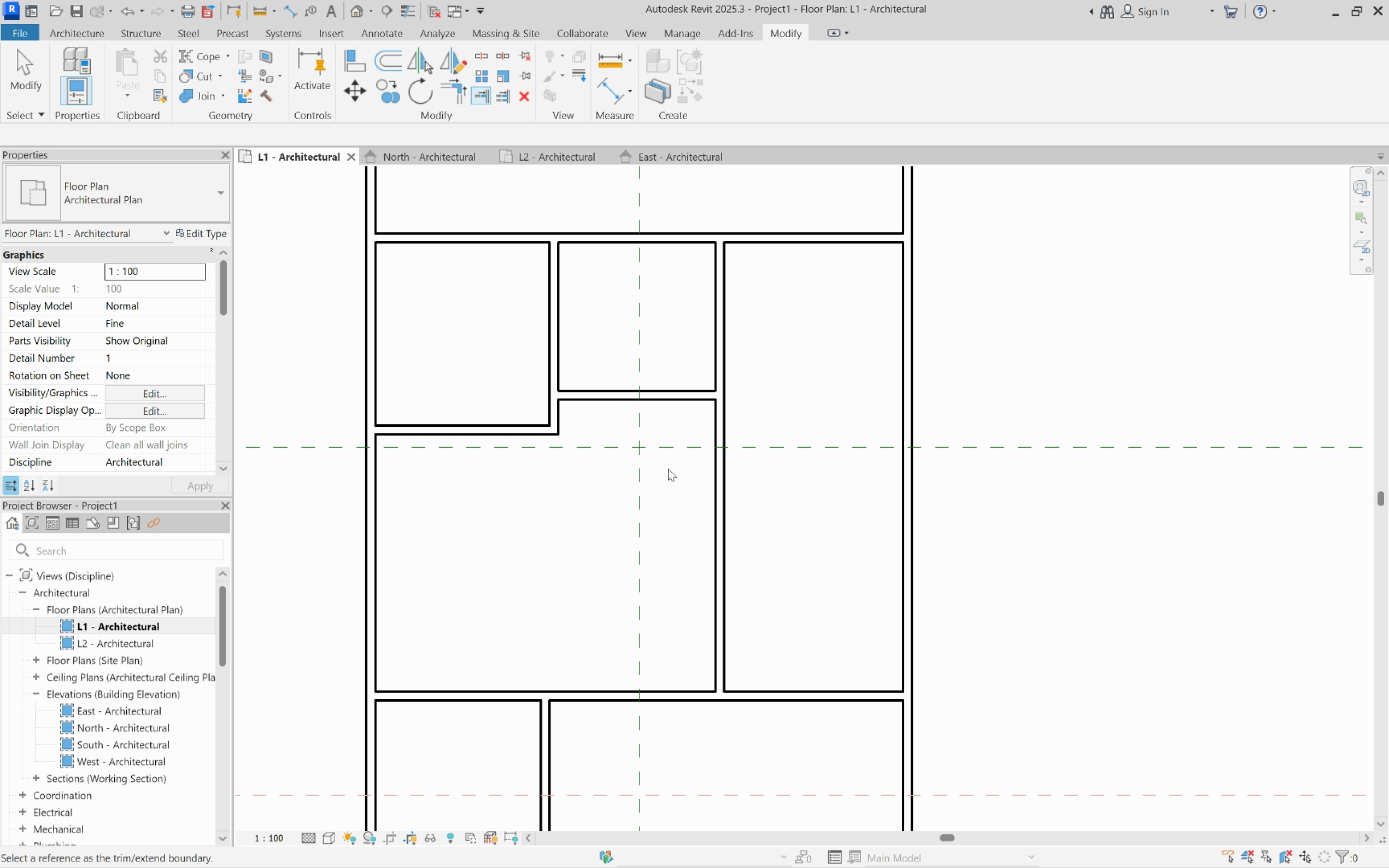 
key(Escape)
 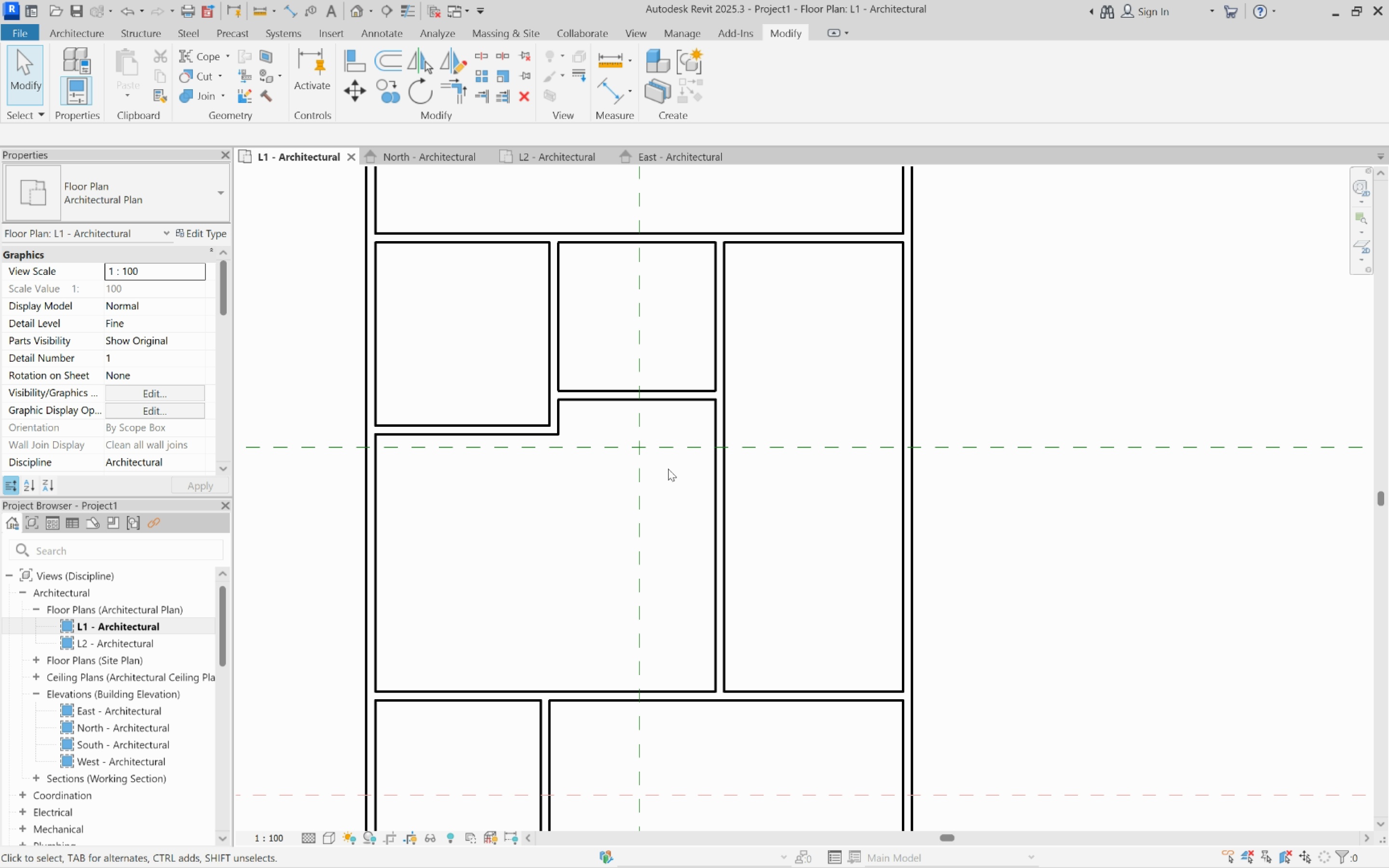 
key(Escape)
 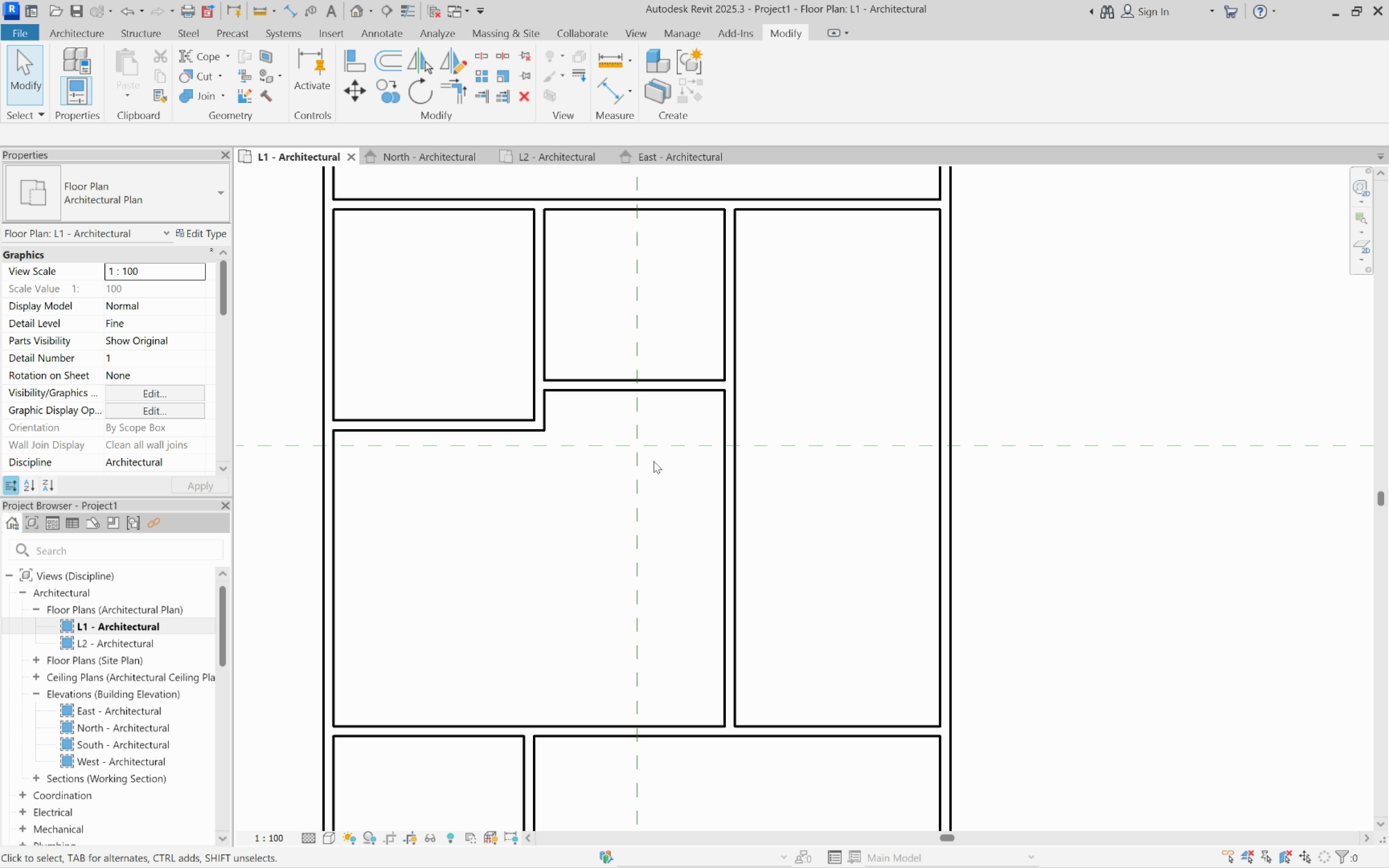 
scroll: coordinate [654, 461], scroll_direction: up, amount: 2.0
 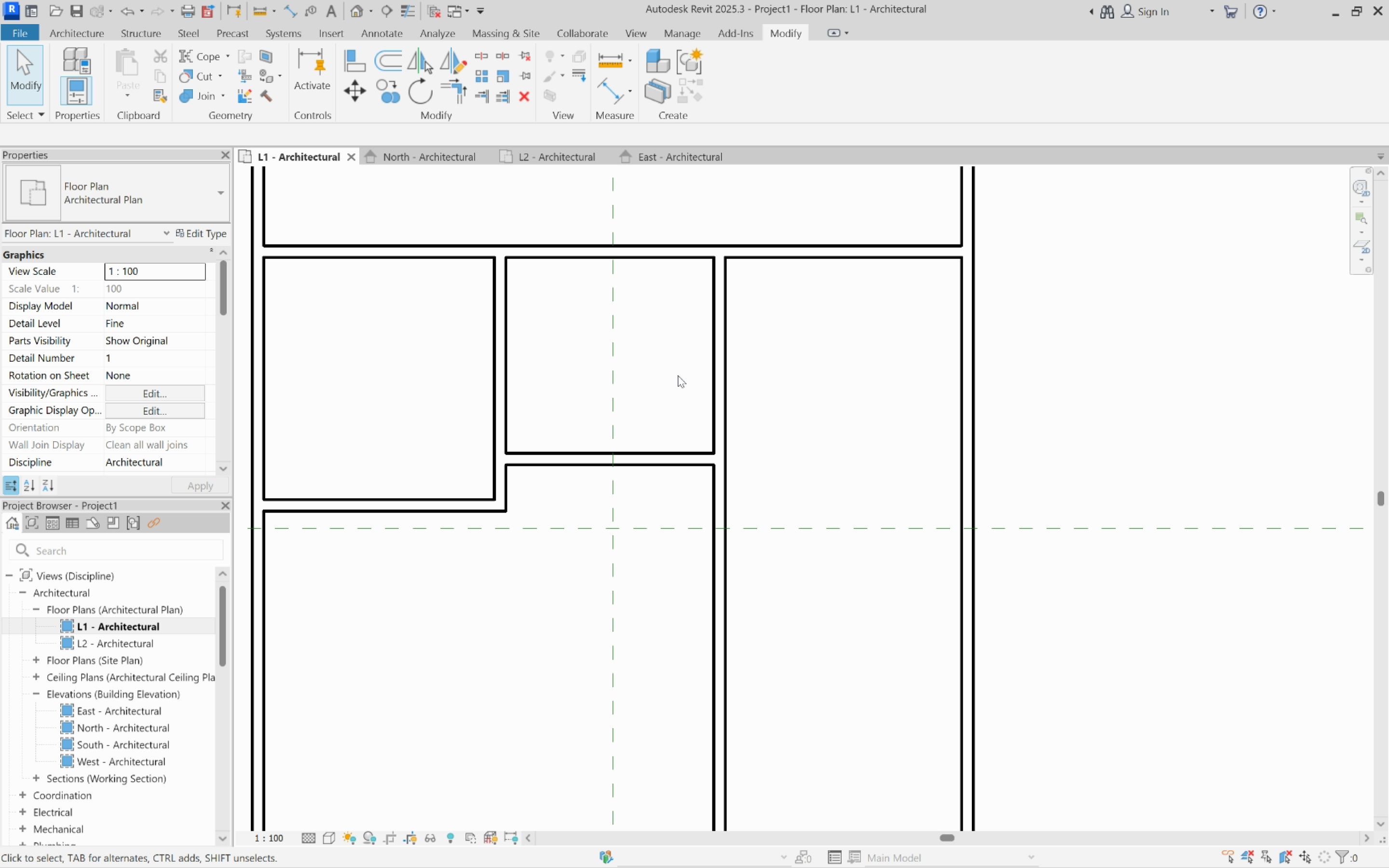 
wait(8.66)
 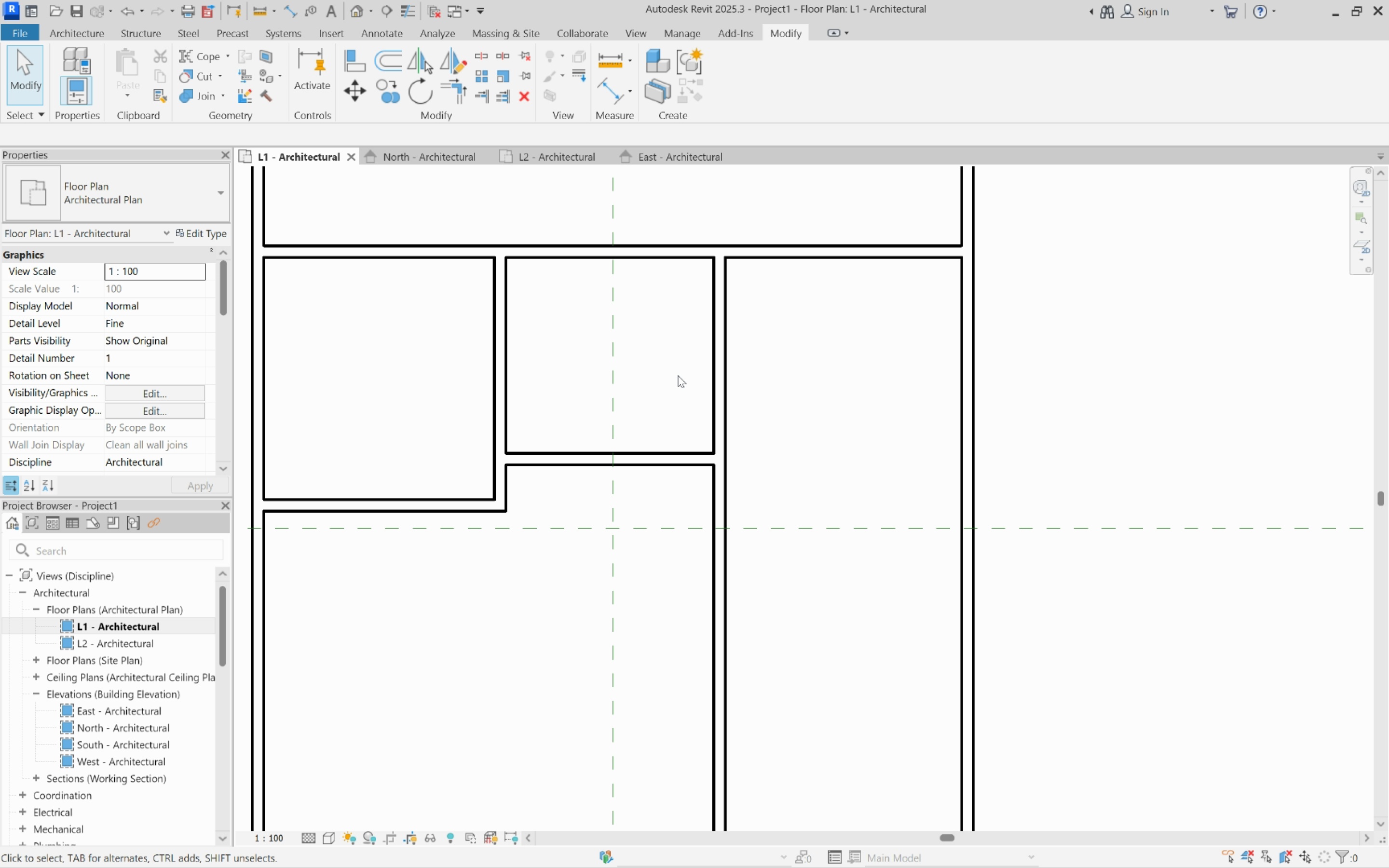 
type(al)
 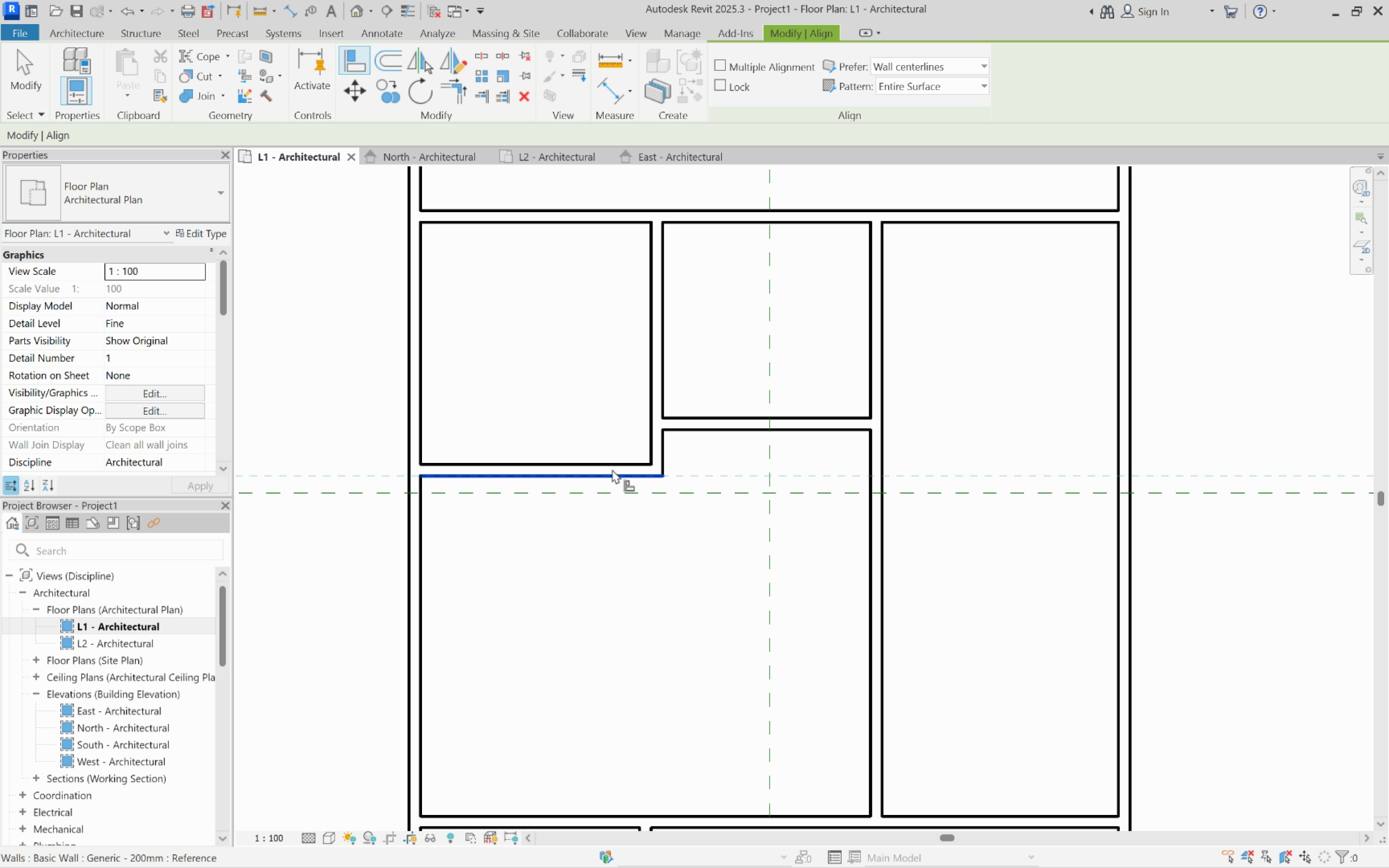 
left_click([612, 469])
 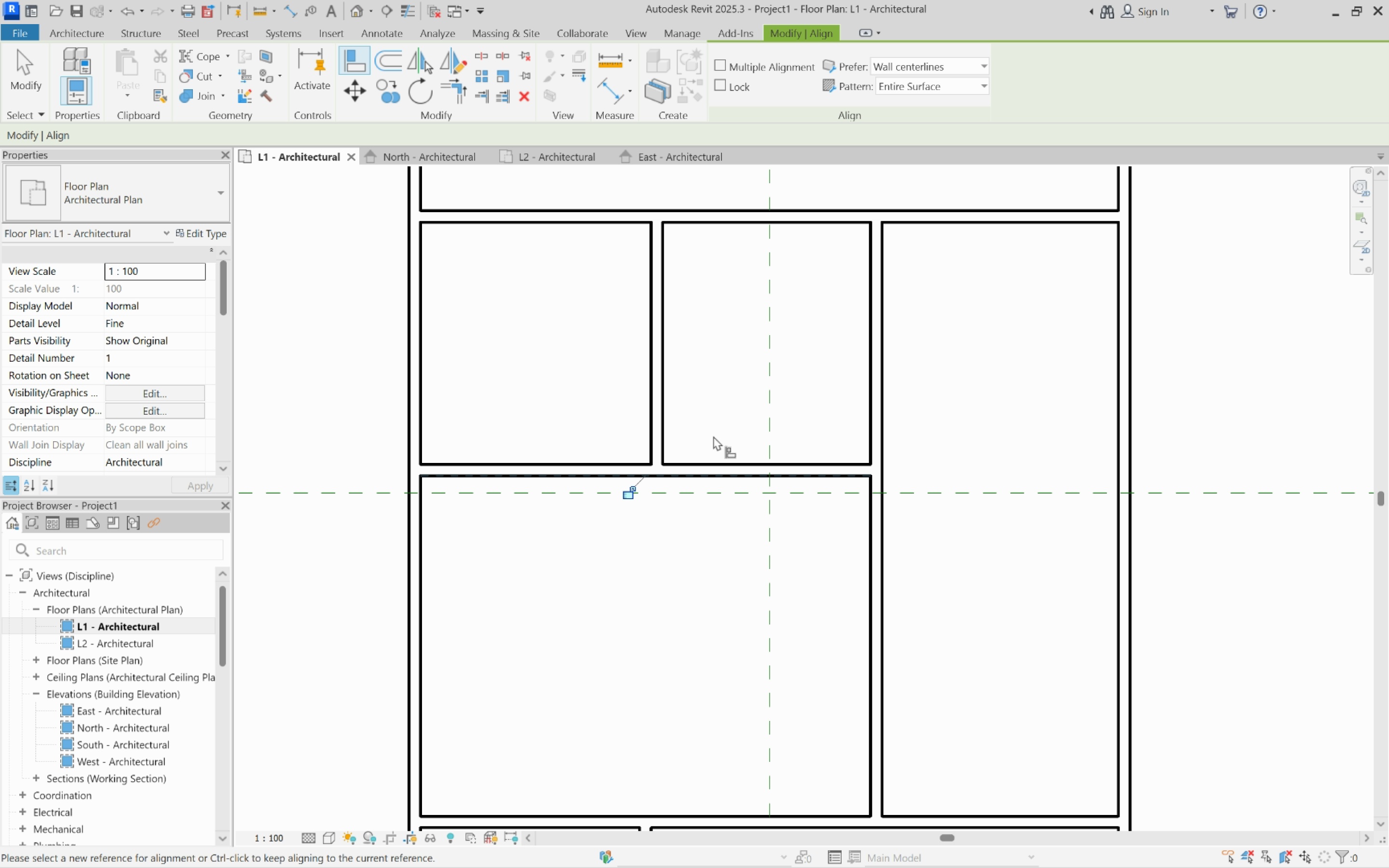 
left_click([713, 436])
 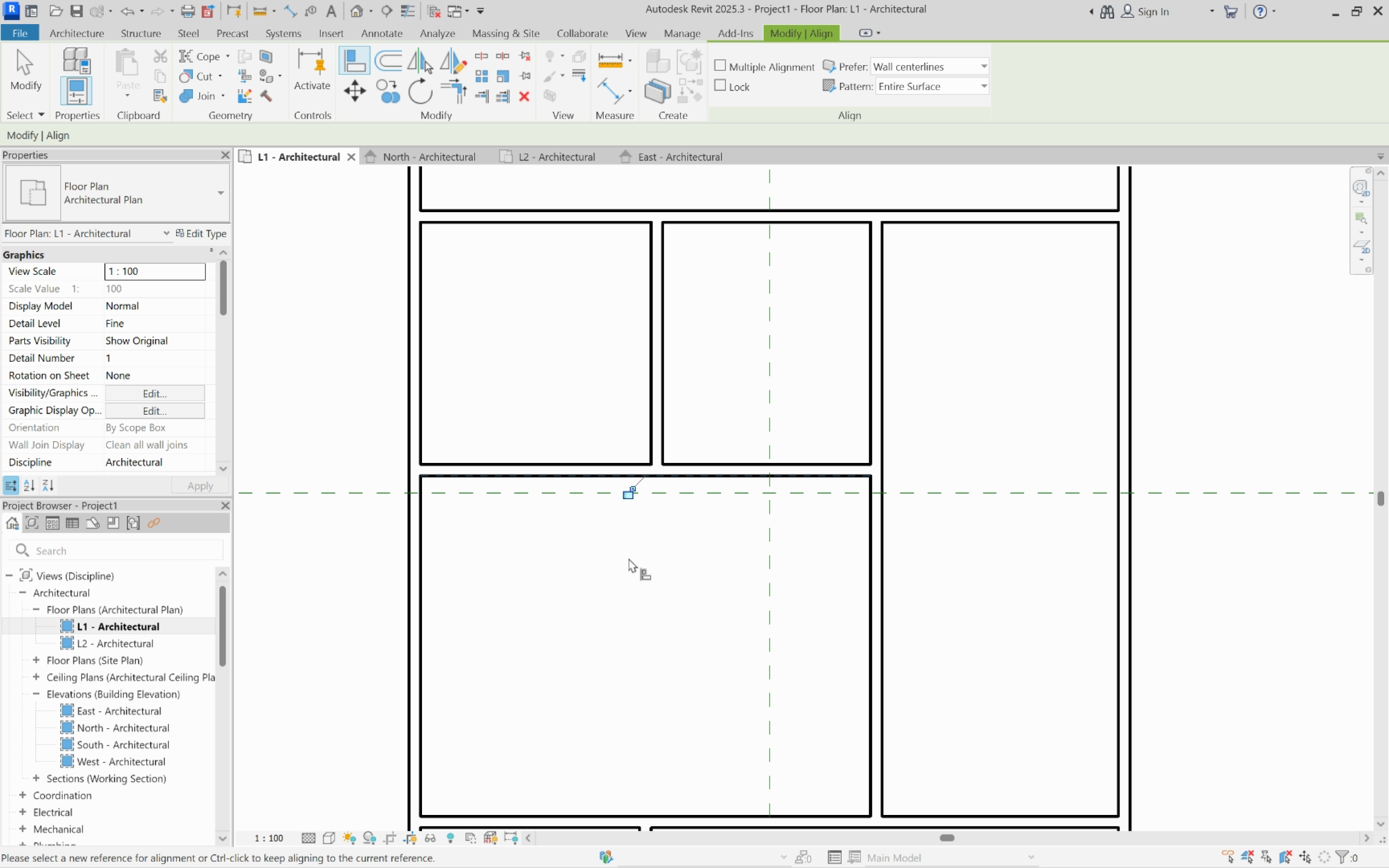 
scroll: coordinate [628, 558], scroll_direction: down, amount: 3.0
 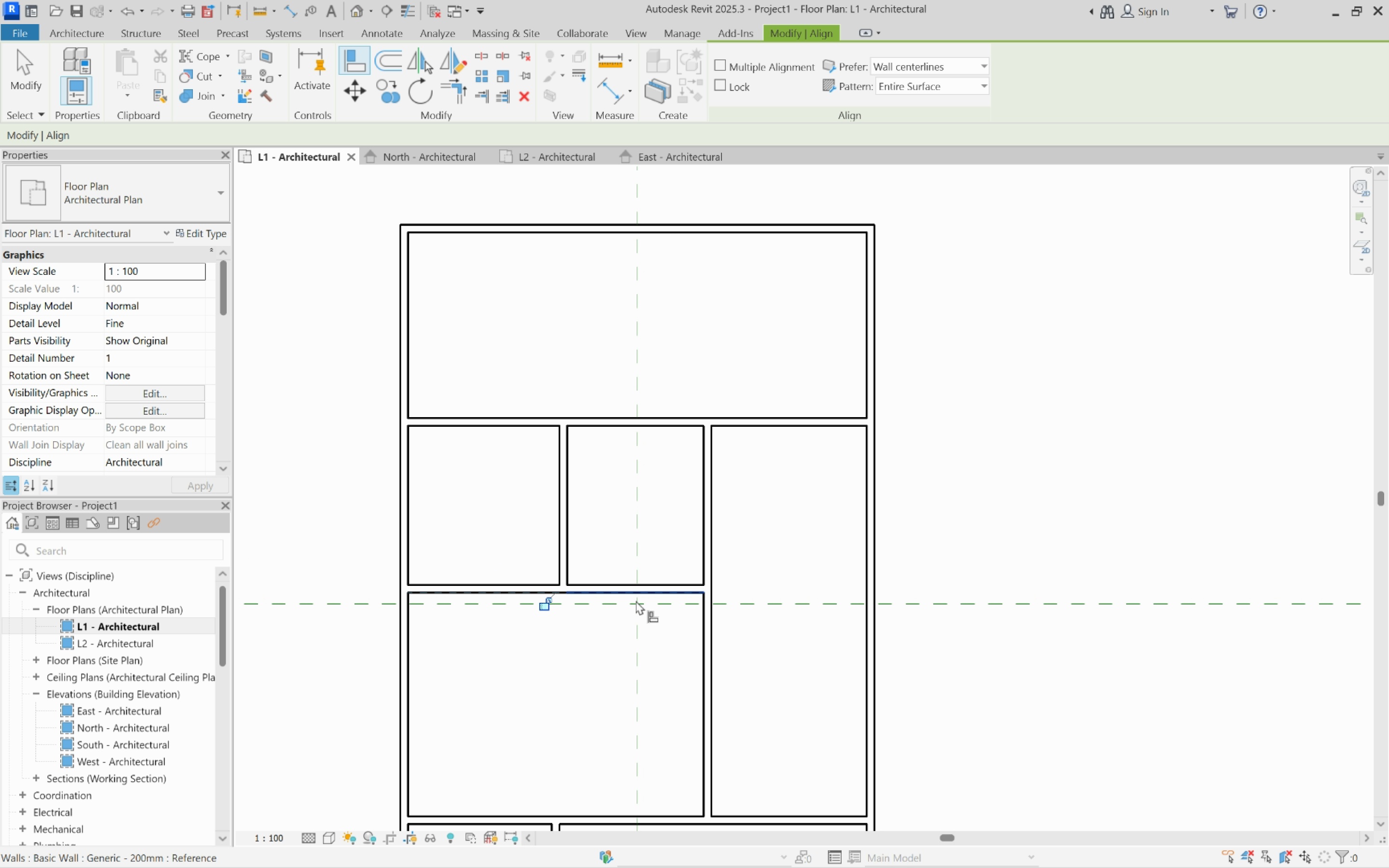 
key(Escape)
 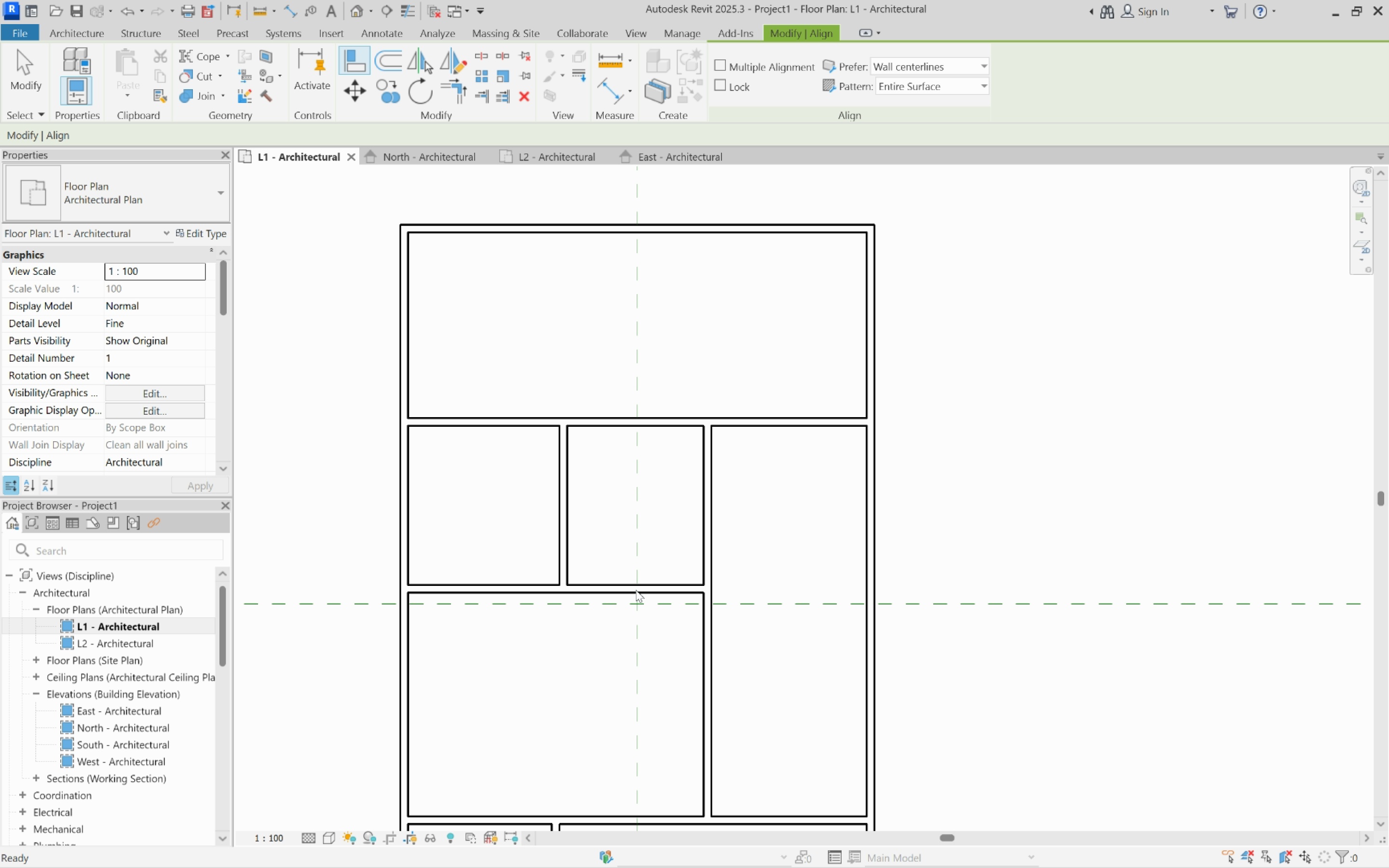 
key(Escape)
 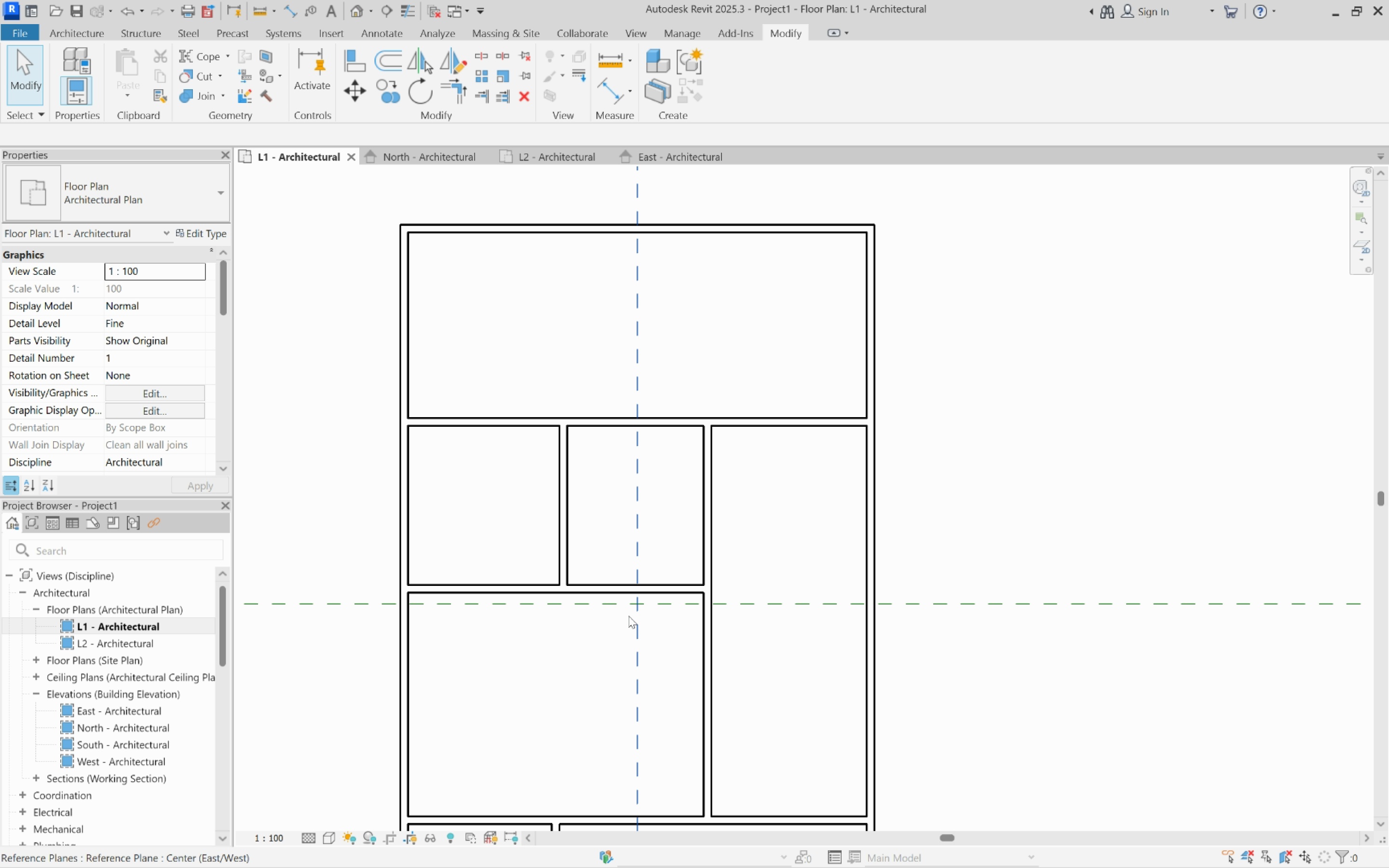 
scroll: coordinate [628, 616], scroll_direction: up, amount: 2.0
 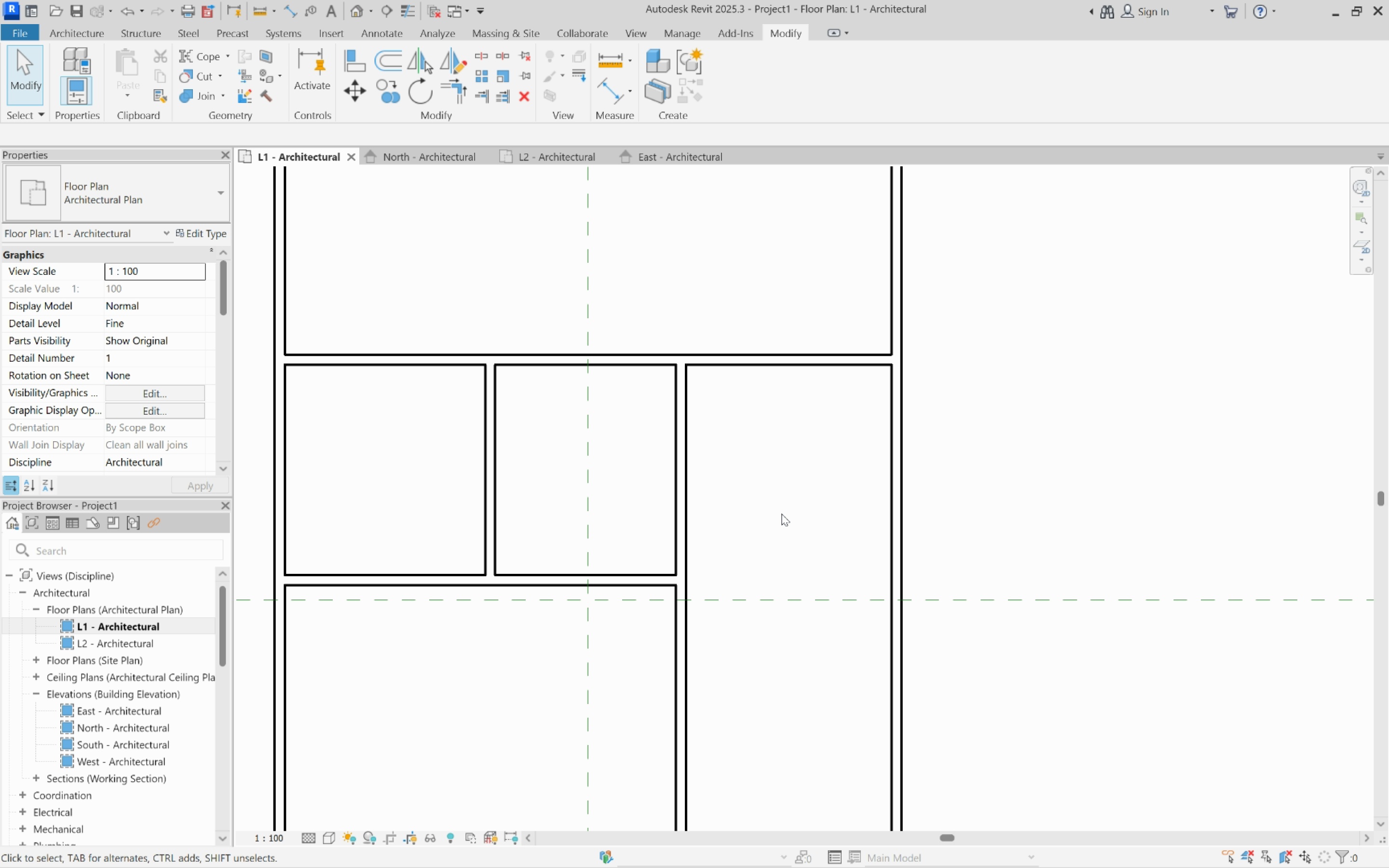 
wait(5.64)
 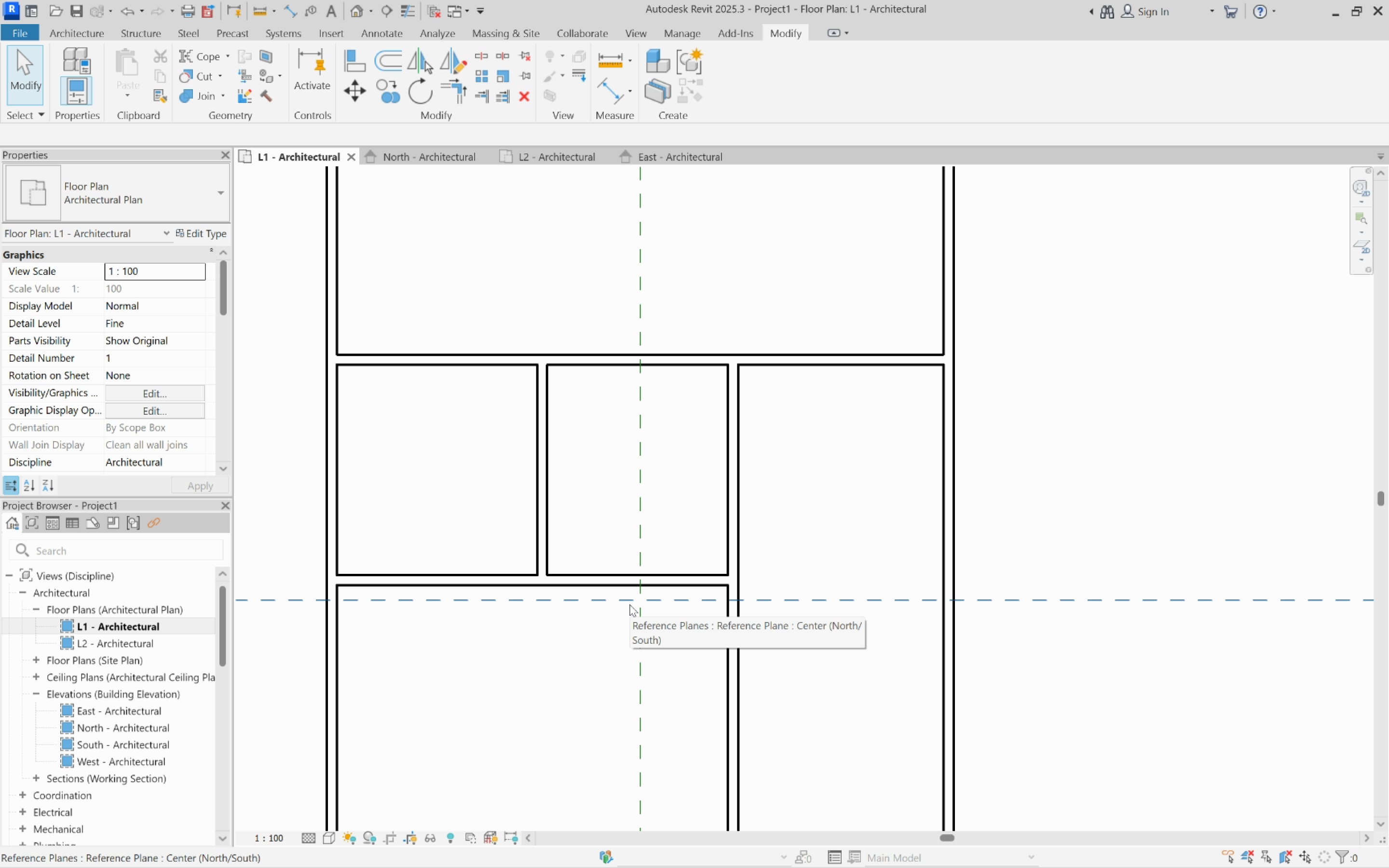 
left_click([621, 583])
 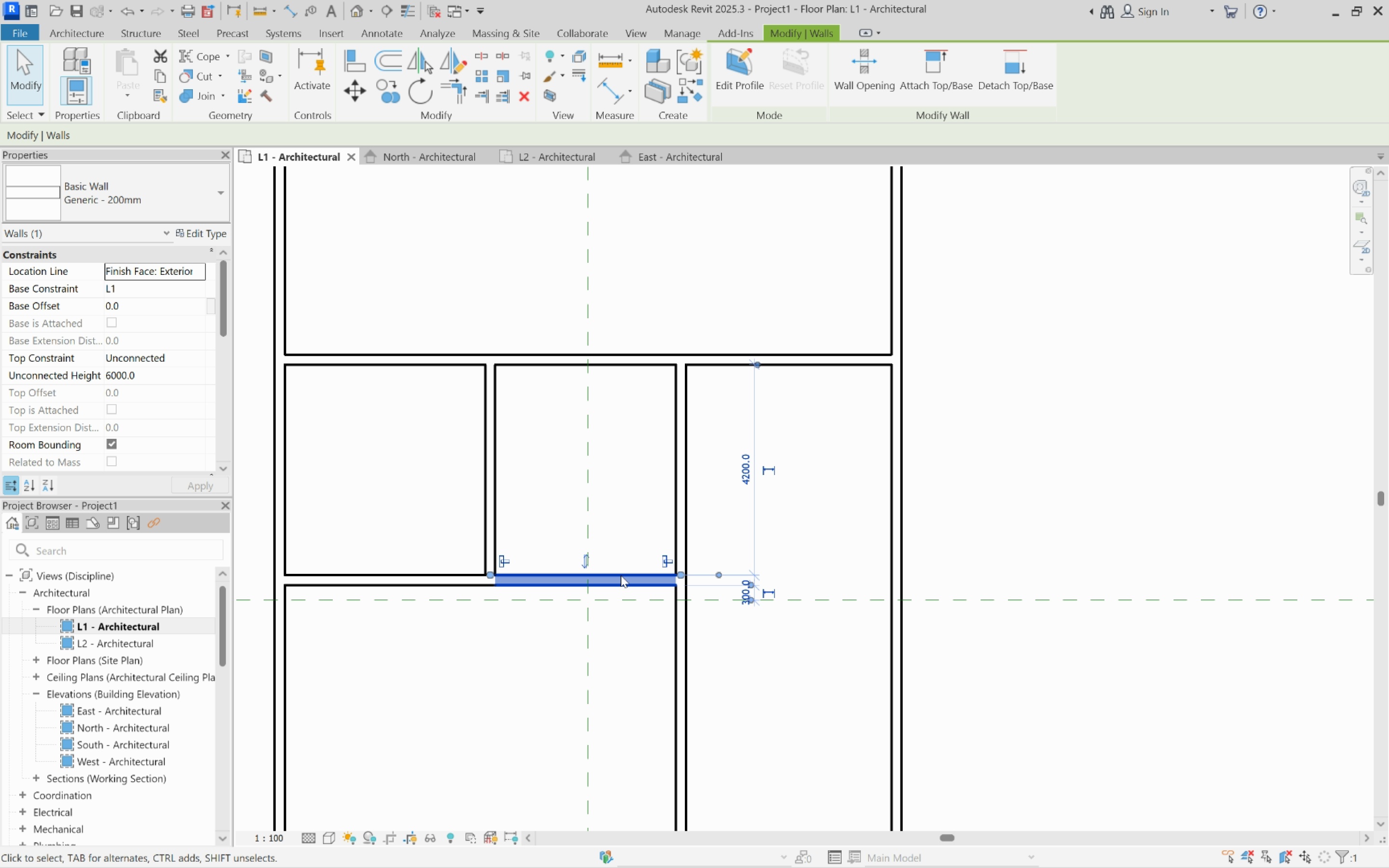 
key(Delete)
 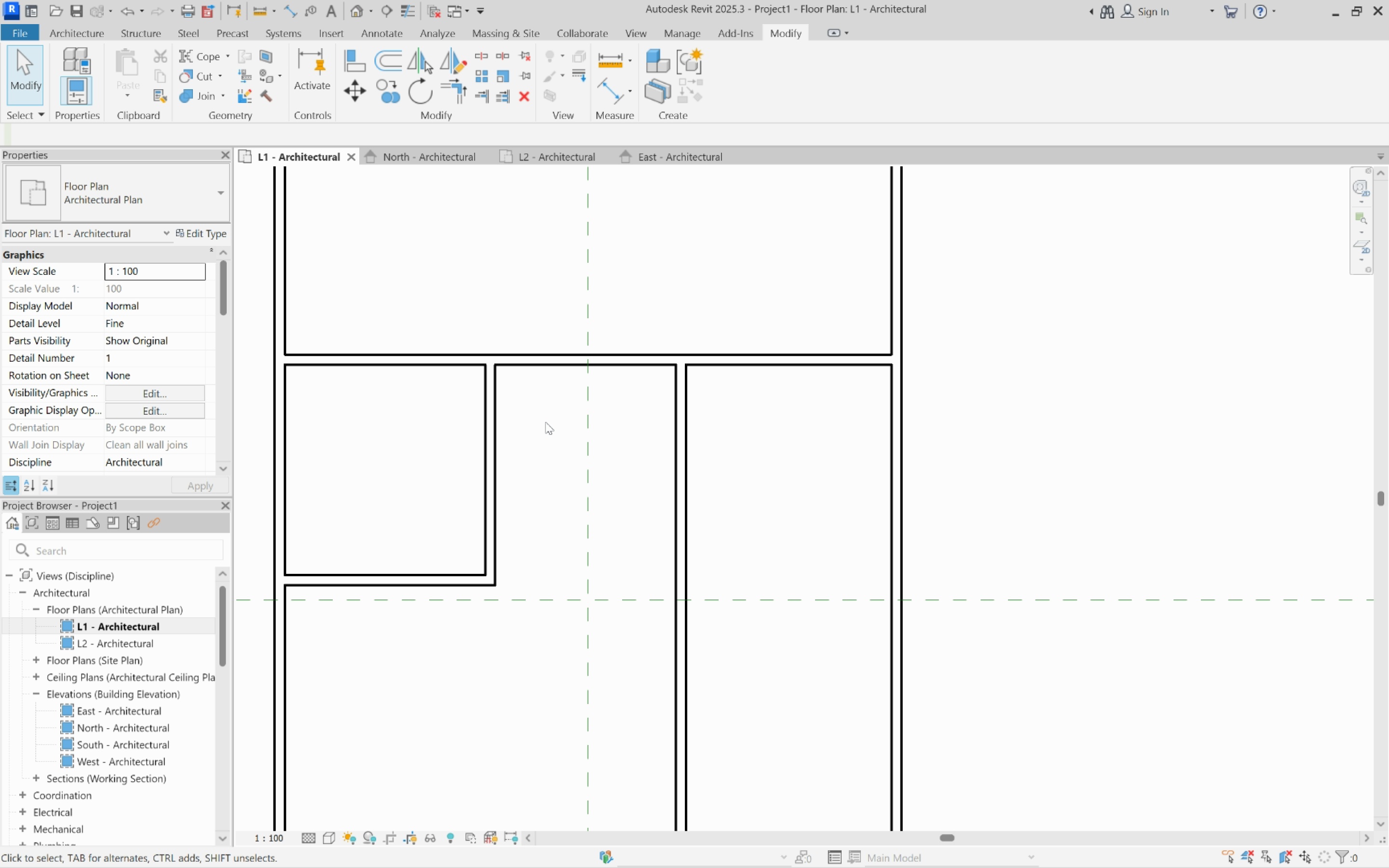 
scroll: coordinate [503, 454], scroll_direction: down, amount: 3.0
 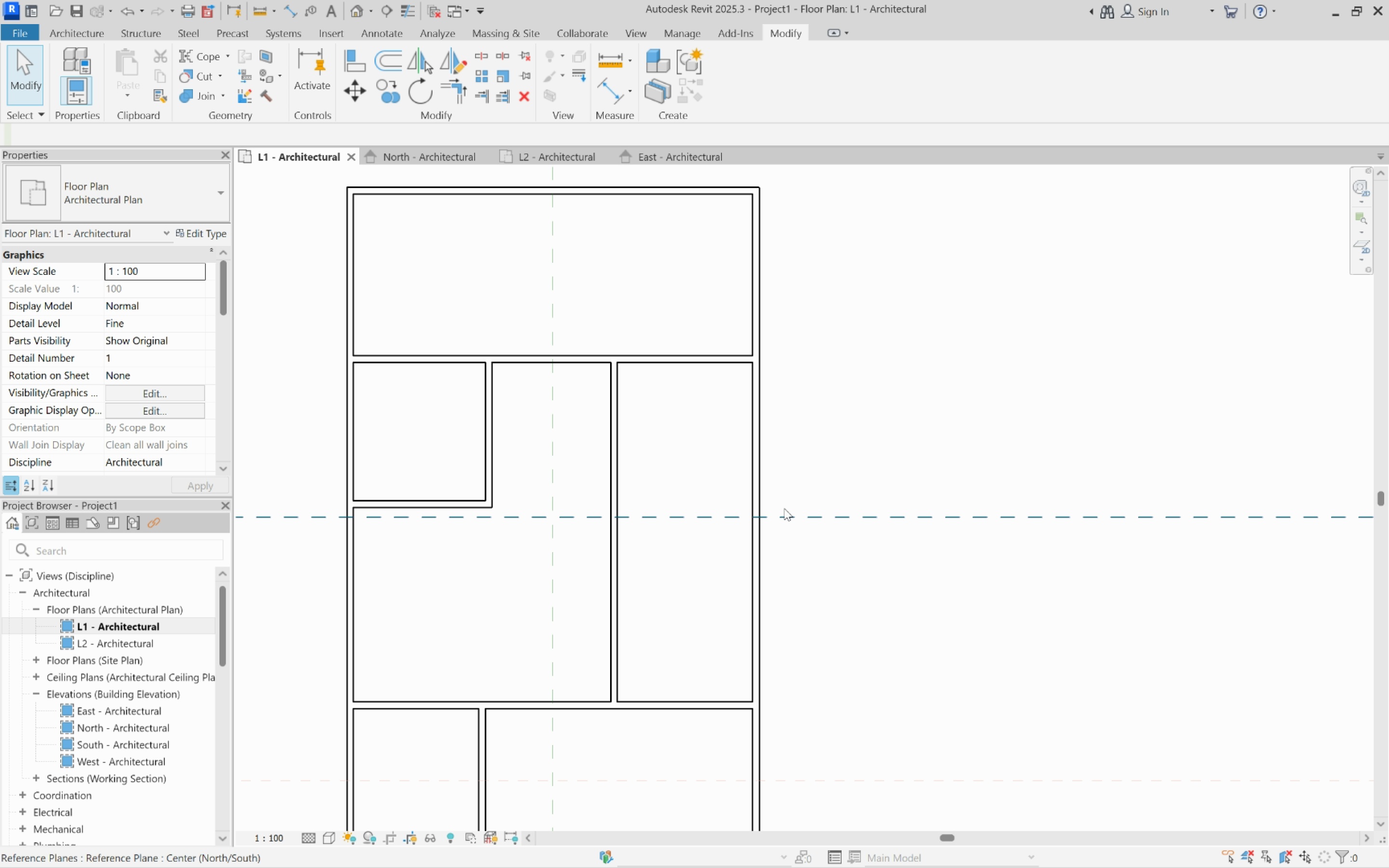 
scroll: coordinate [661, 435], scroll_direction: up, amount: 4.0
 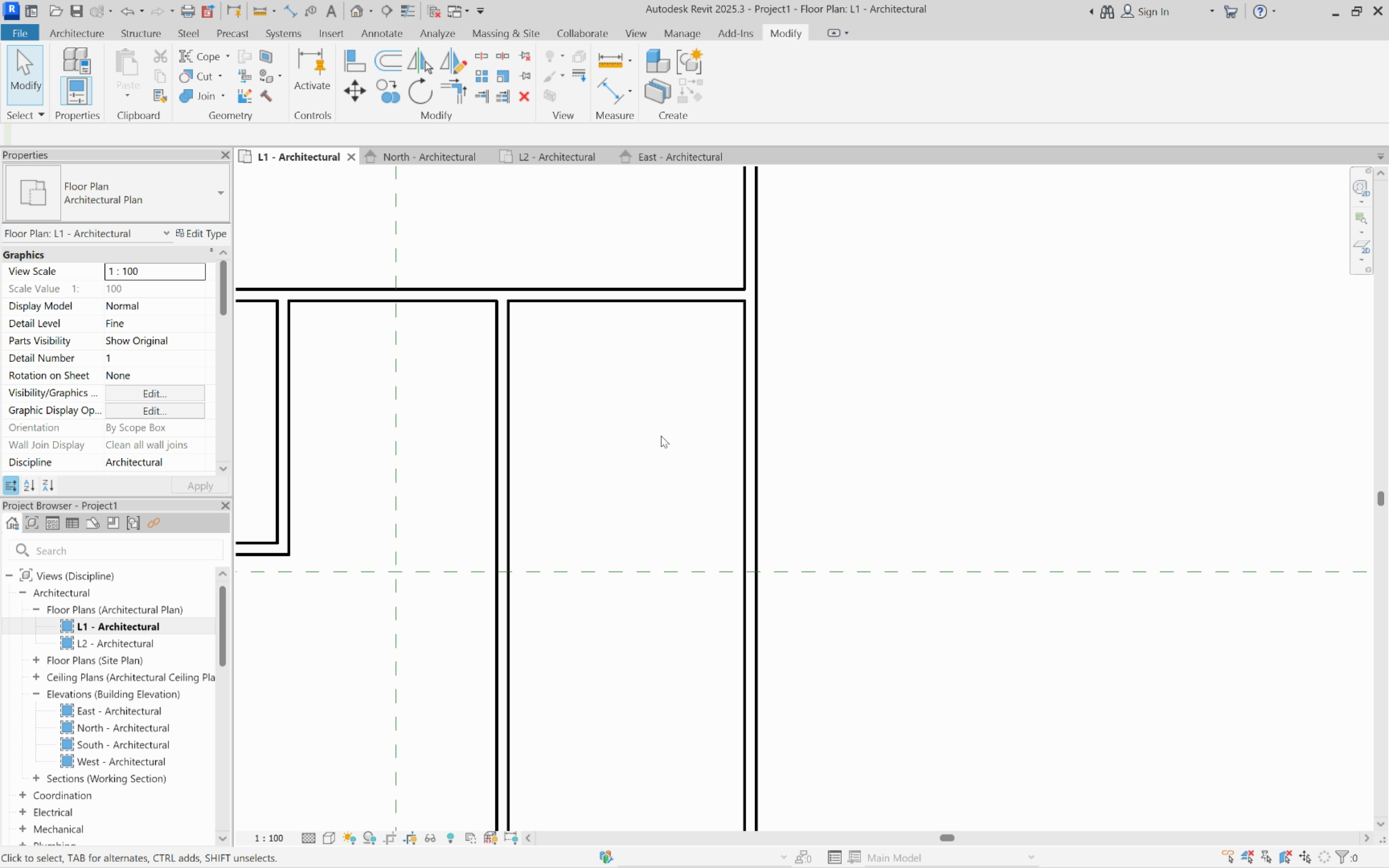 
type(wa)
 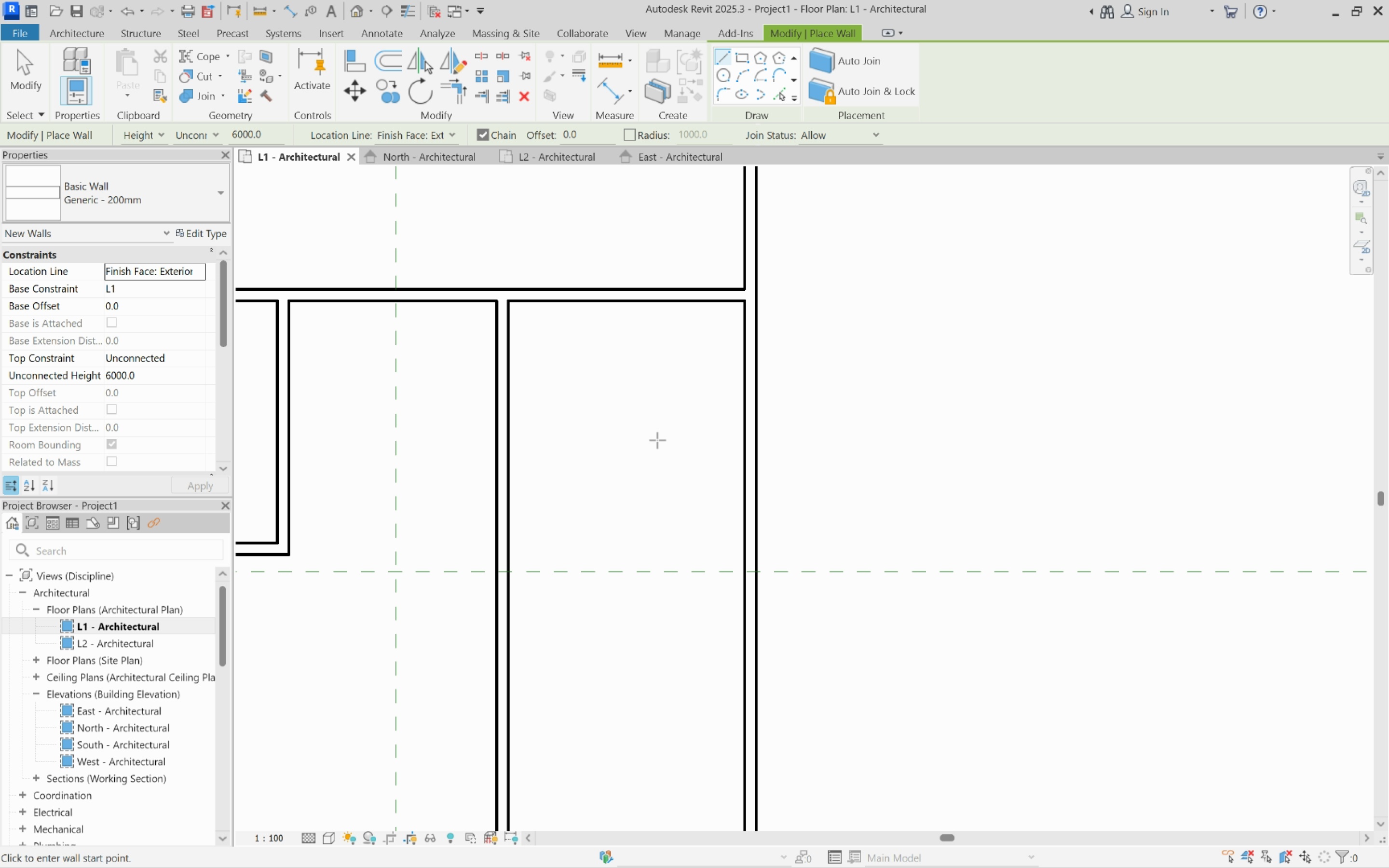 
scroll: coordinate [643, 466], scroll_direction: down, amount: 1.0
 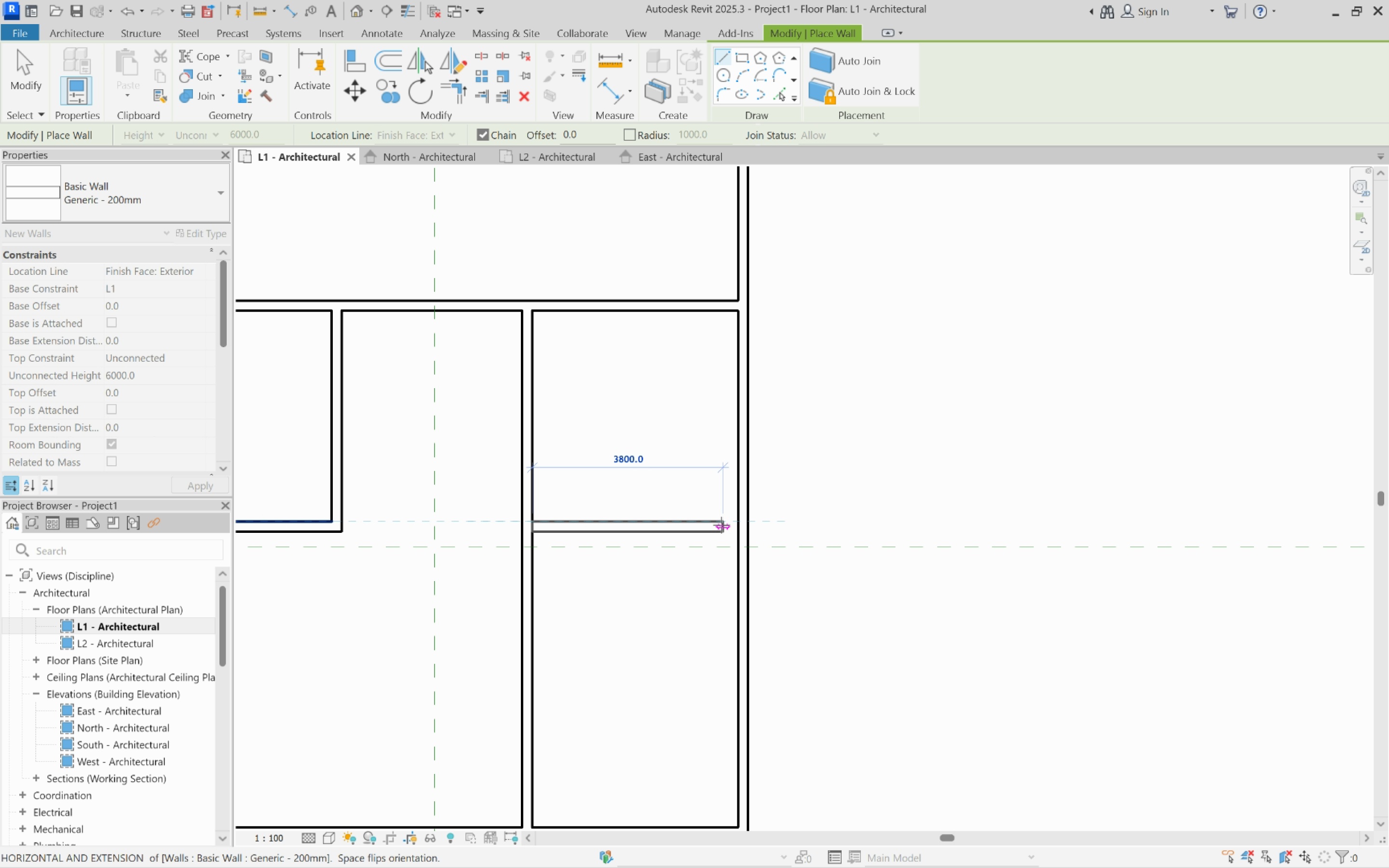 
hold_key(key=Escape, duration=2.36)
 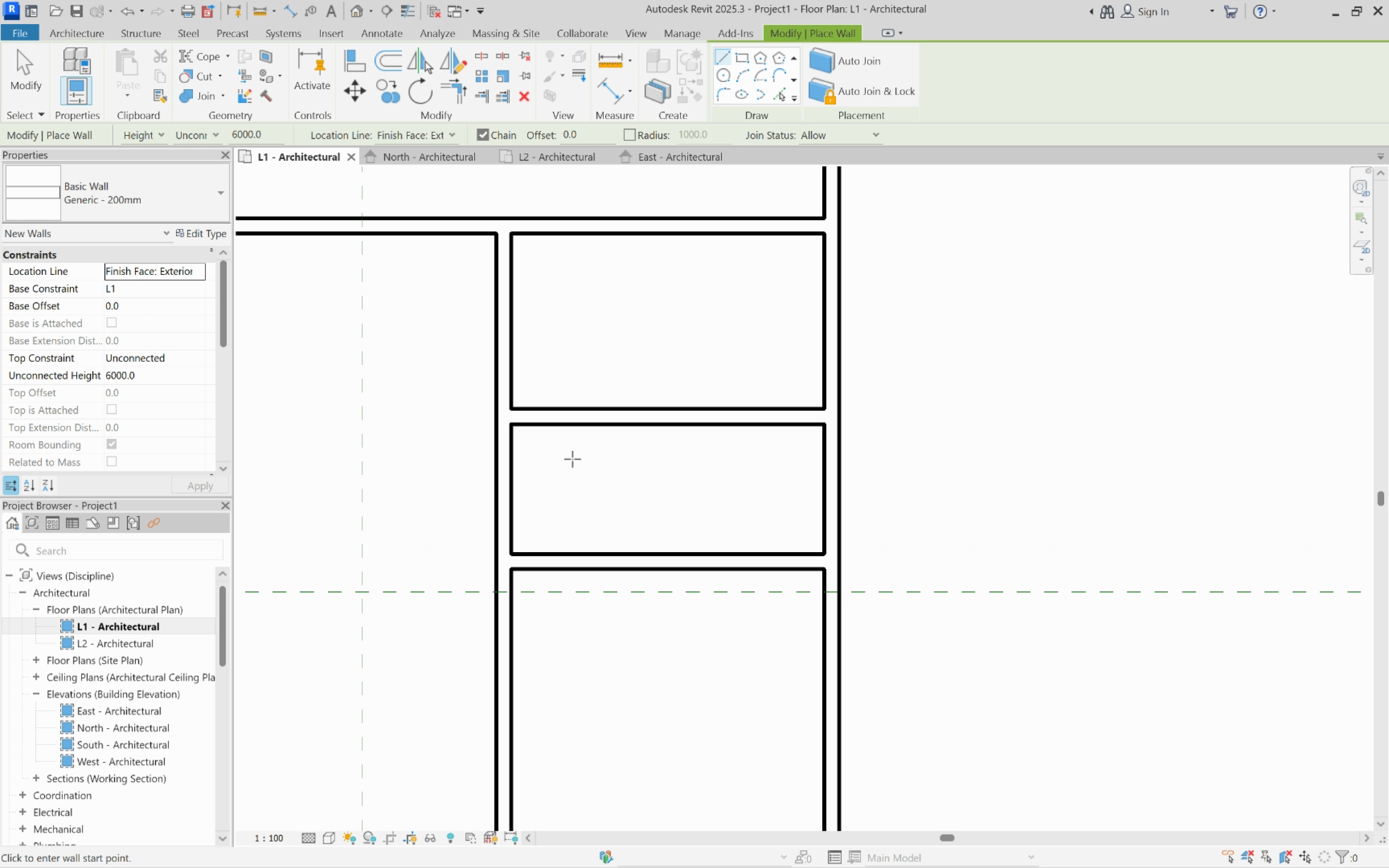 
left_click([540, 424])
 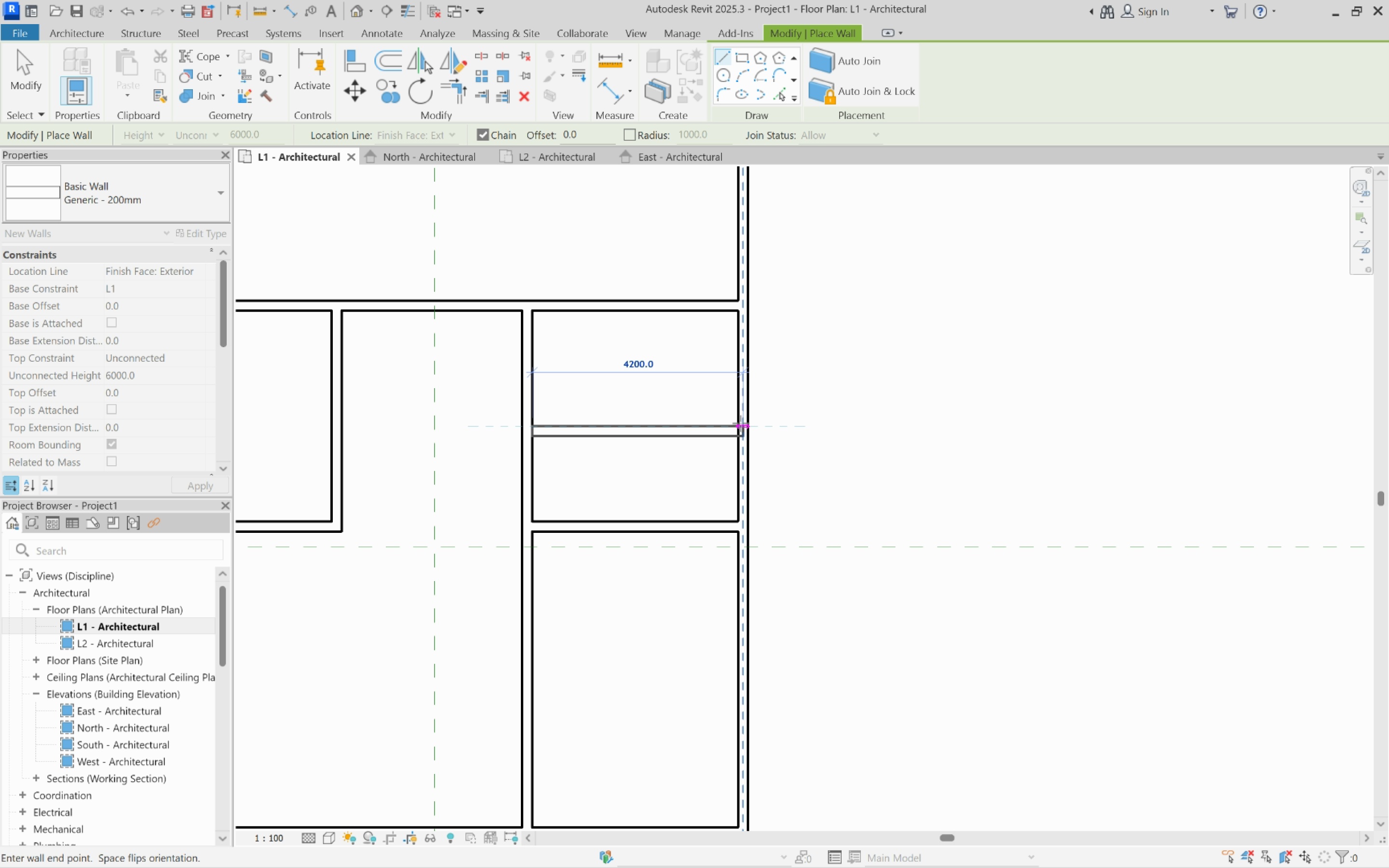 
left_click([741, 423])
 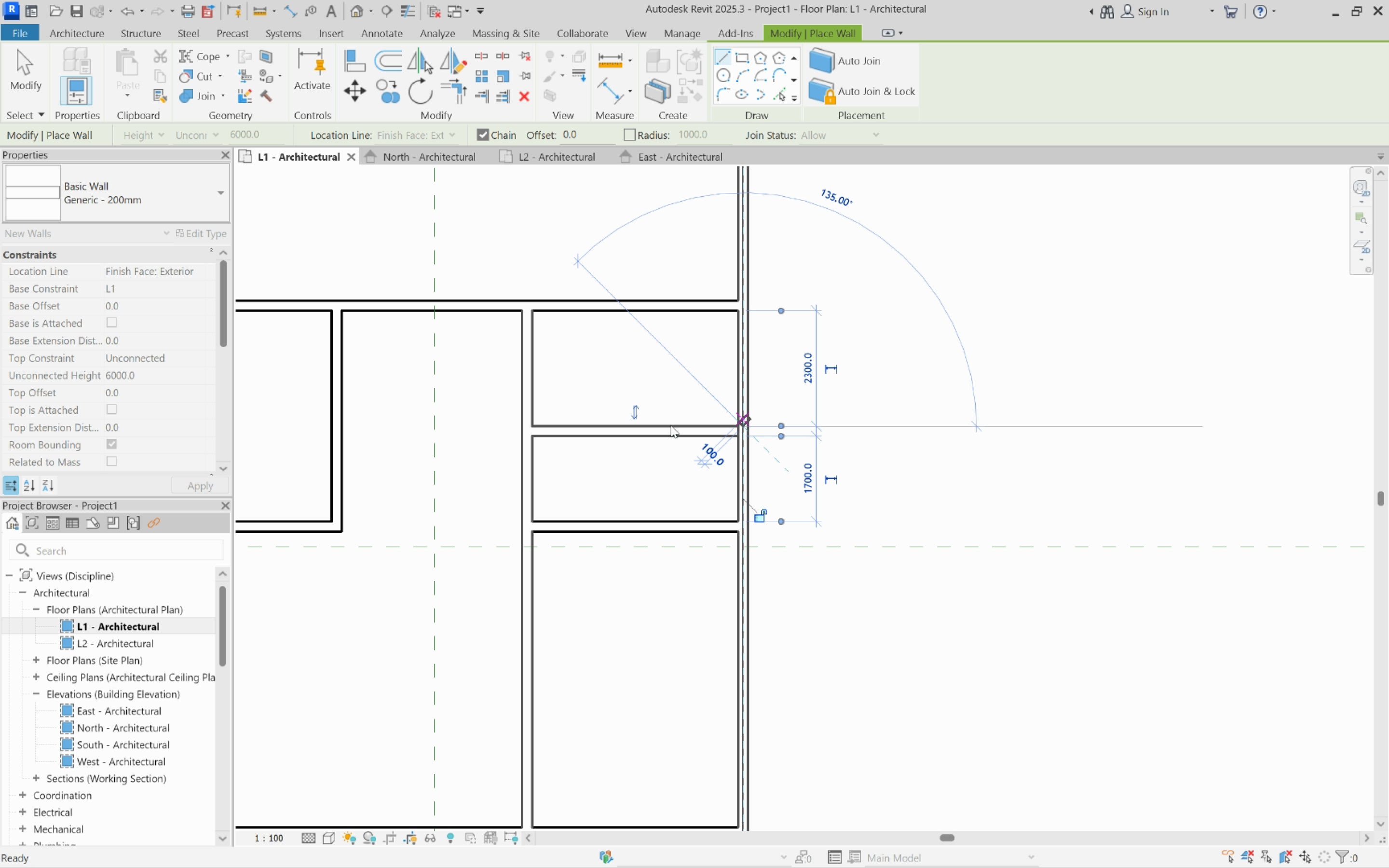 
hold_key(key=Escape, duration=2.83)
 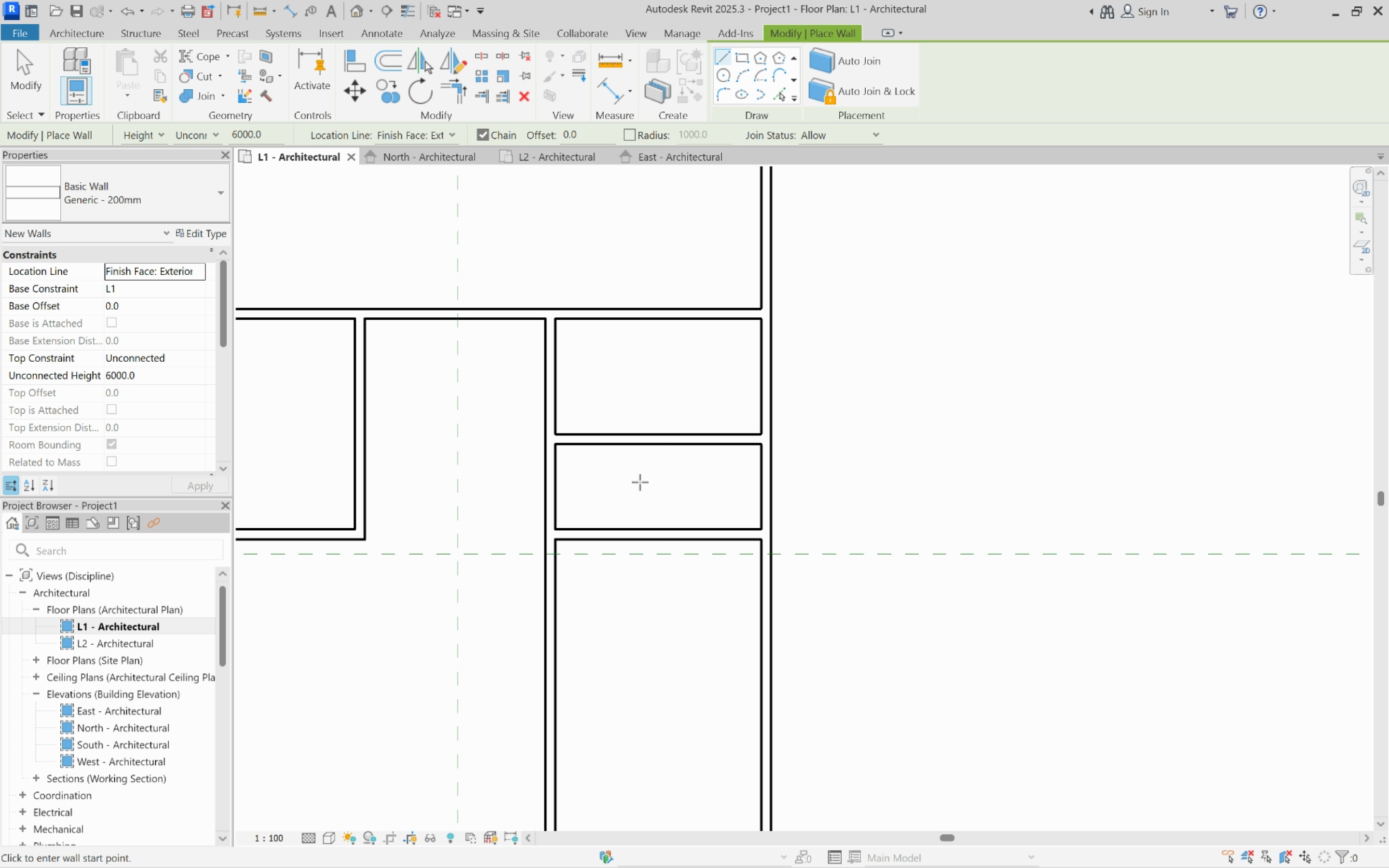 
scroll: coordinate [572, 459], scroll_direction: up, amount: 3.0
 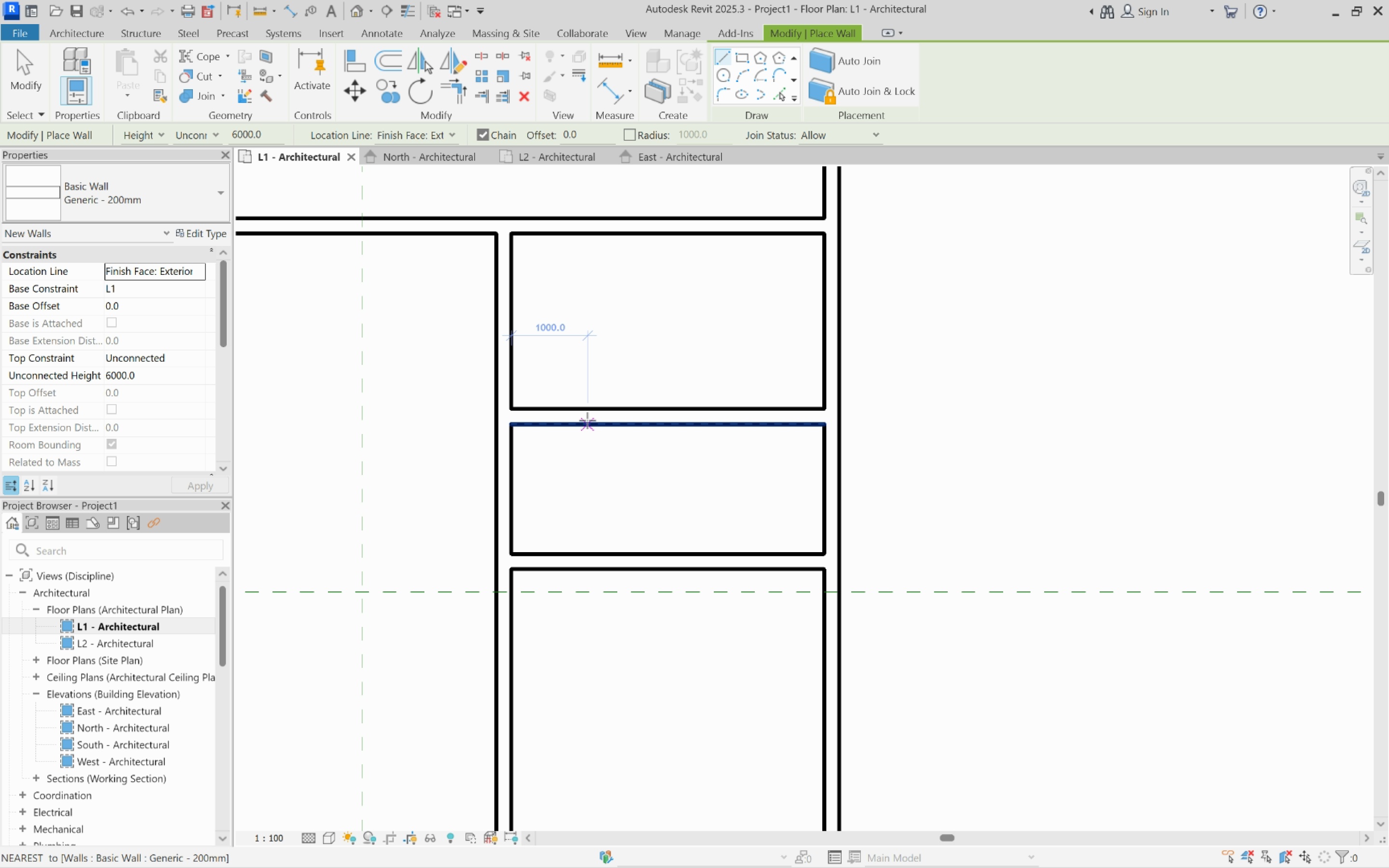 
left_click([587, 420])
 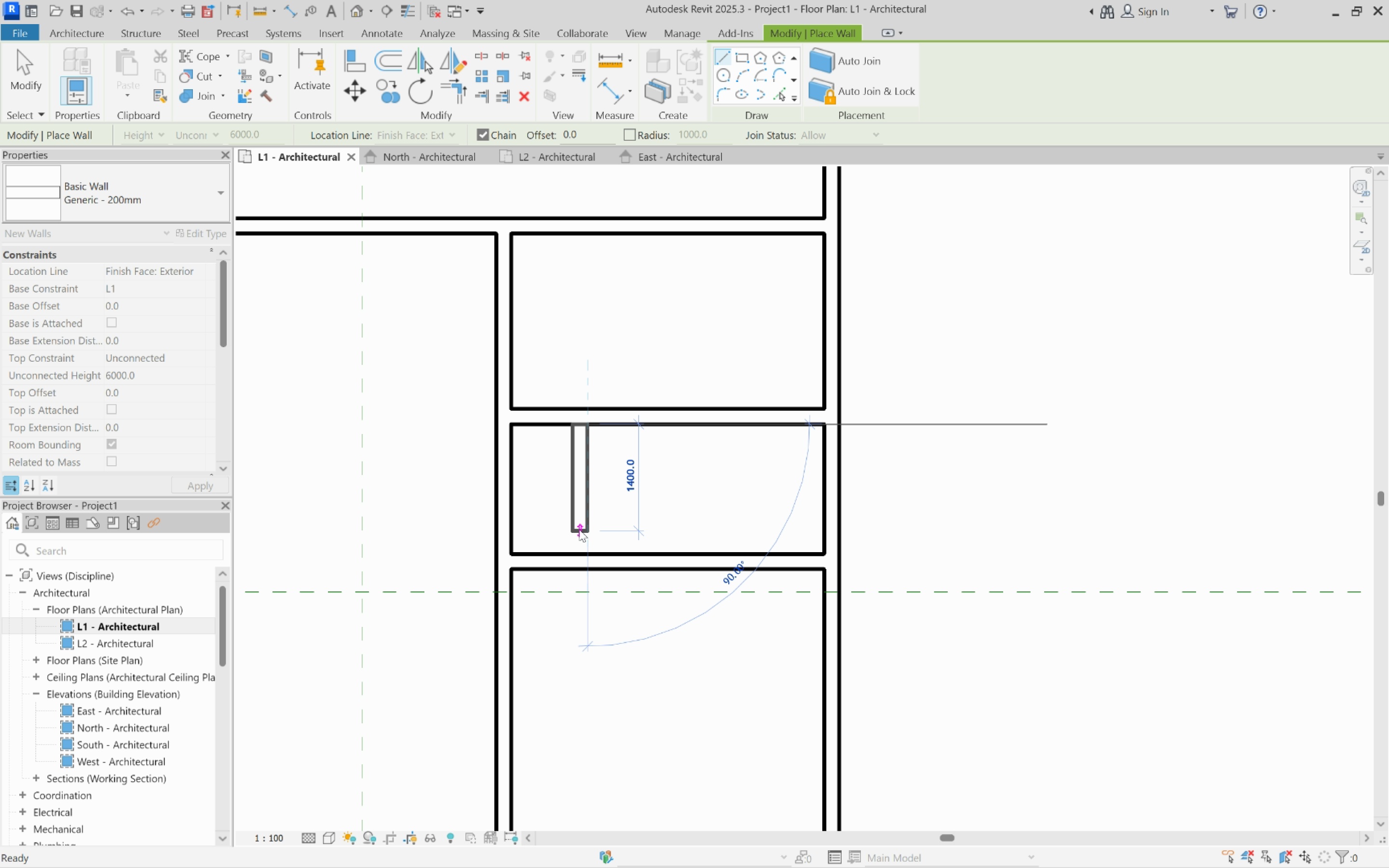 
scroll: coordinate [640, 482], scroll_direction: down, amount: 3.0
 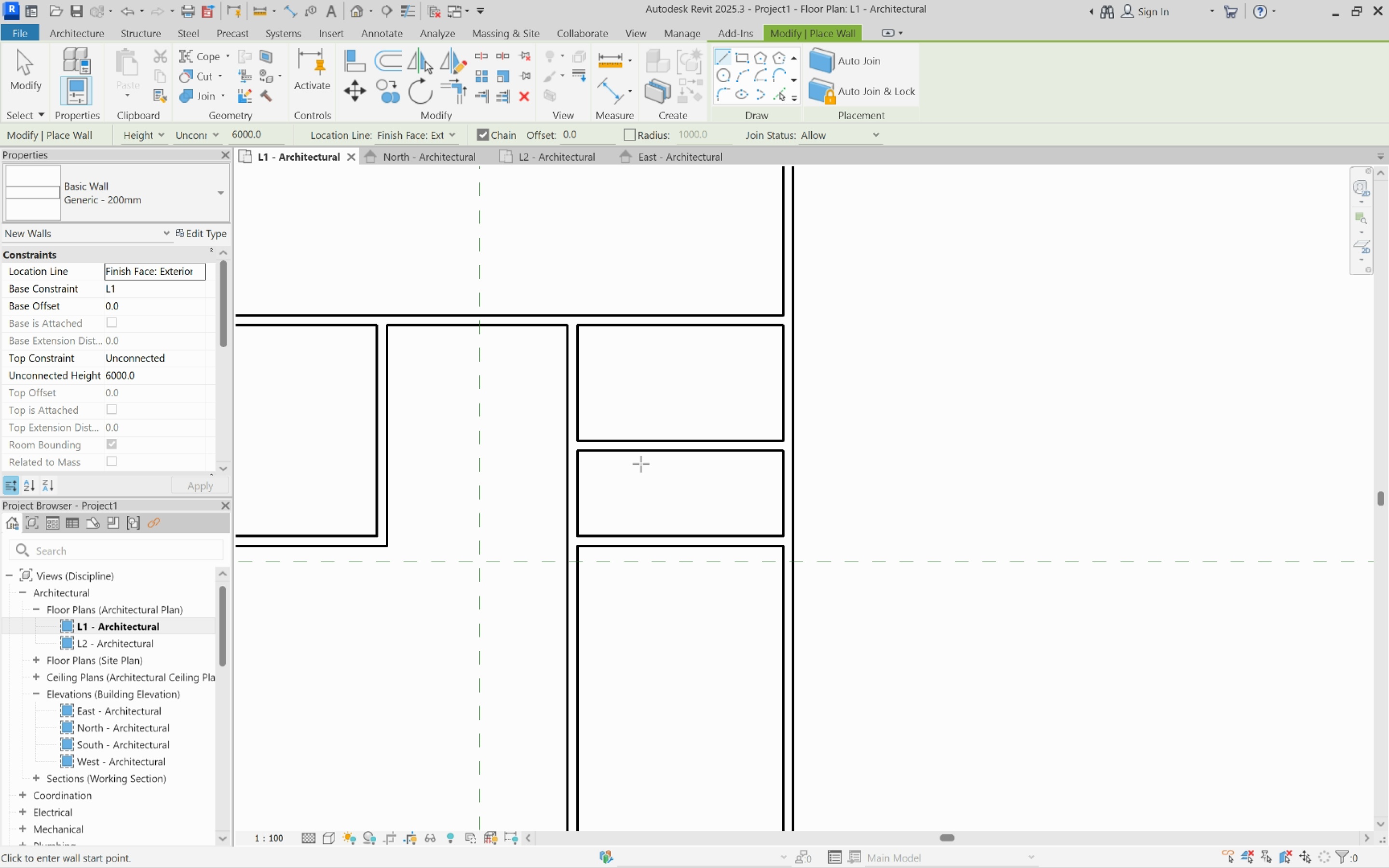 
scroll: coordinate [641, 464], scroll_direction: up, amount: 2.0
 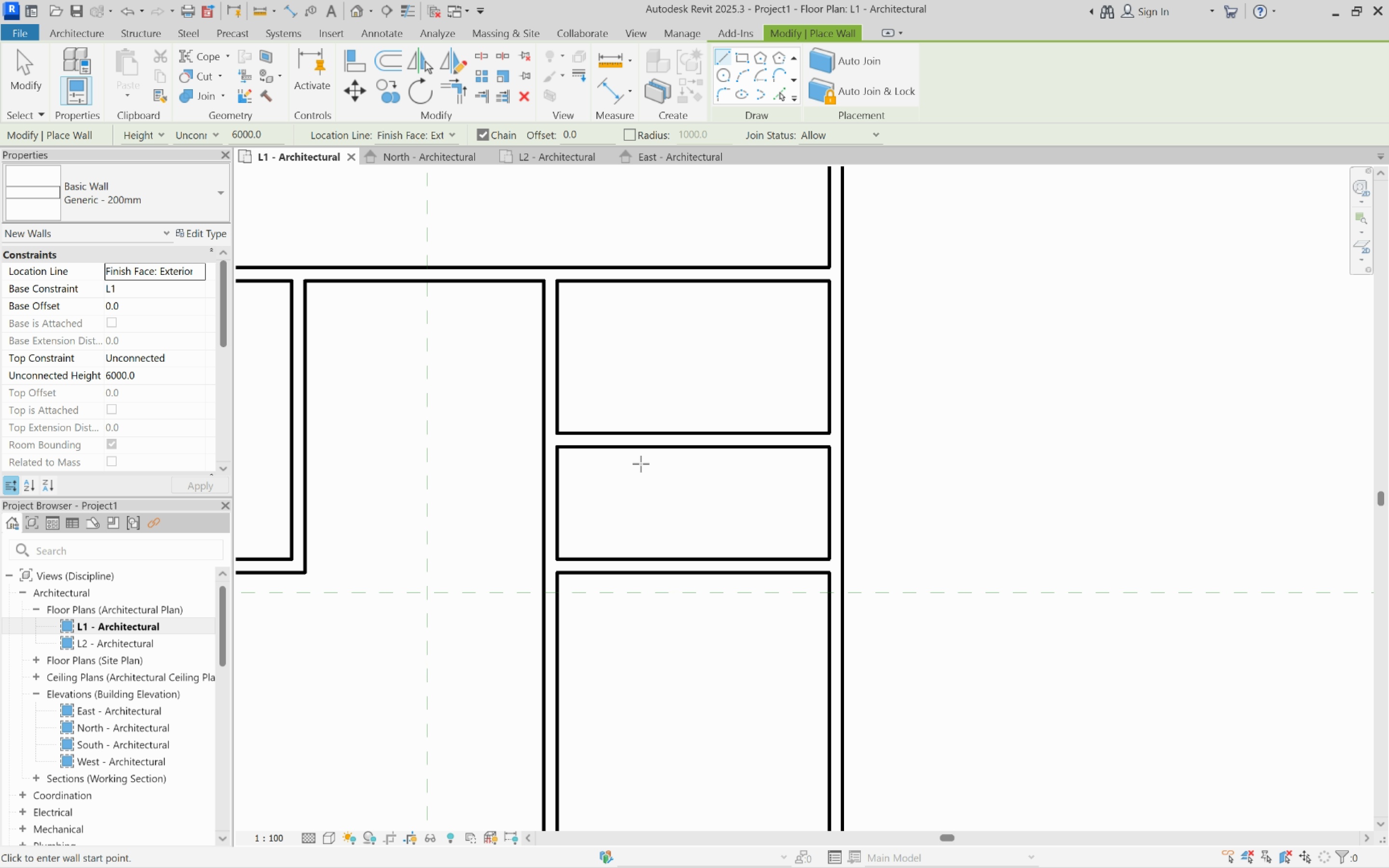 
key(Escape)
 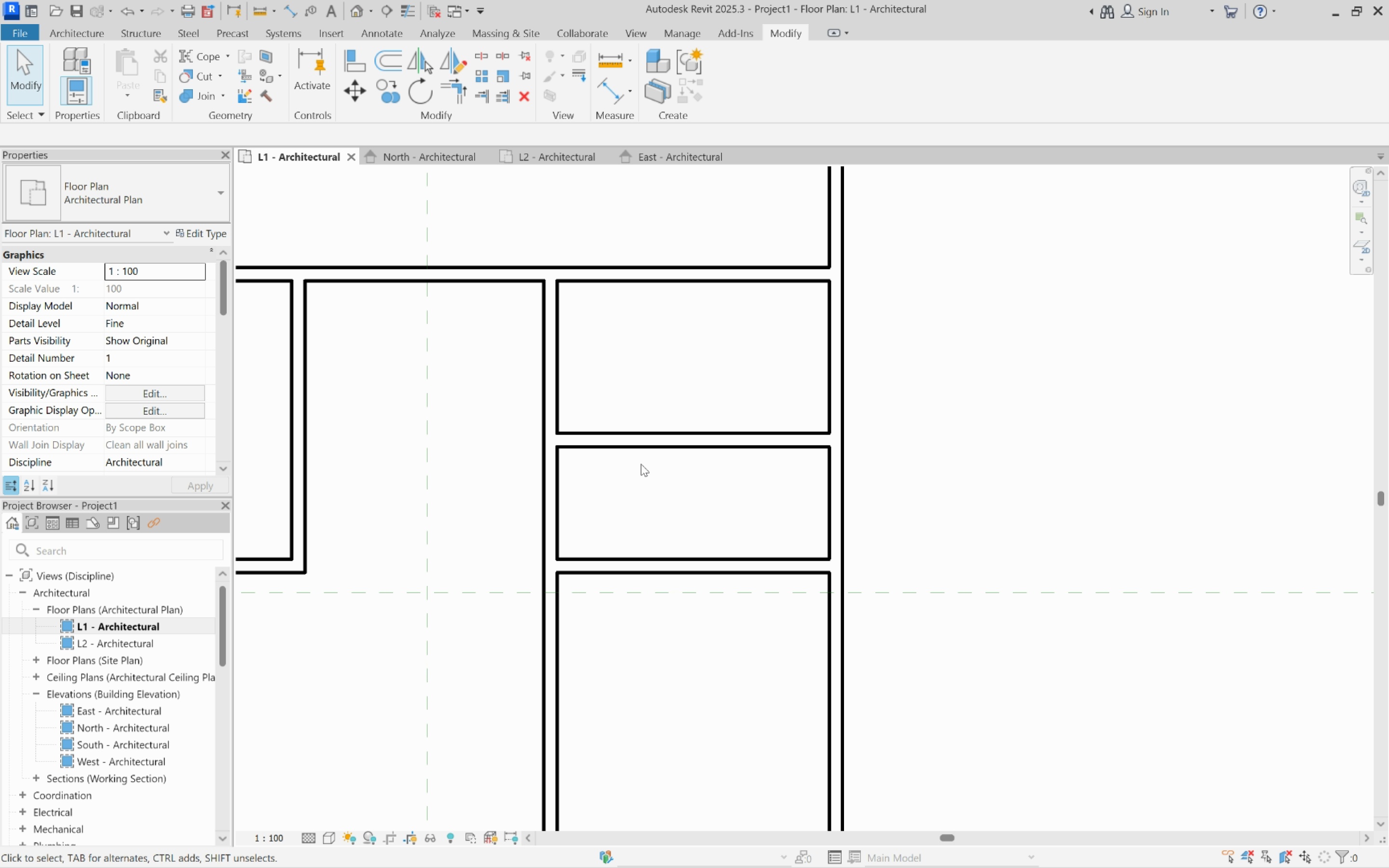 
key(Escape)
 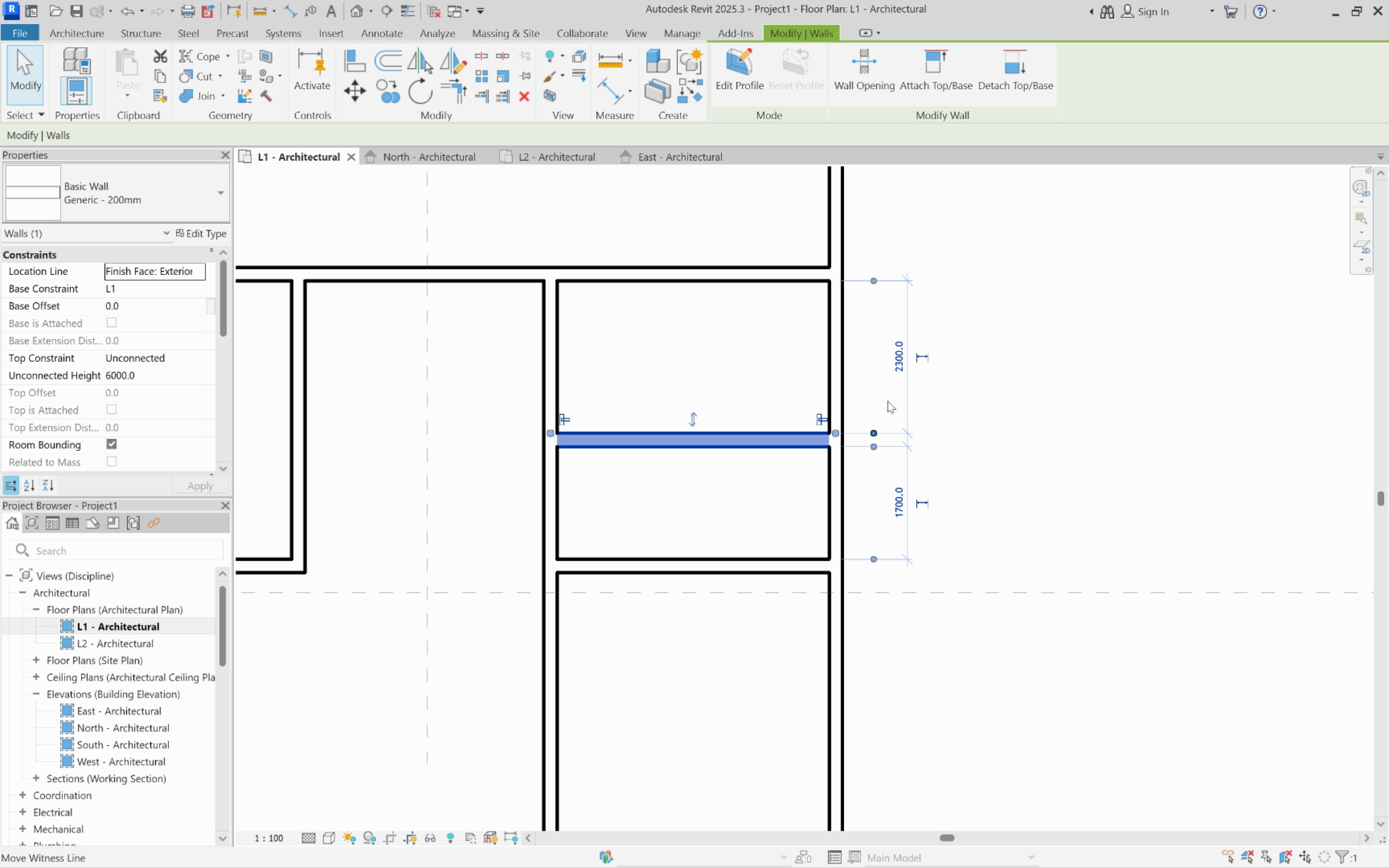 
left_click([901, 370])
 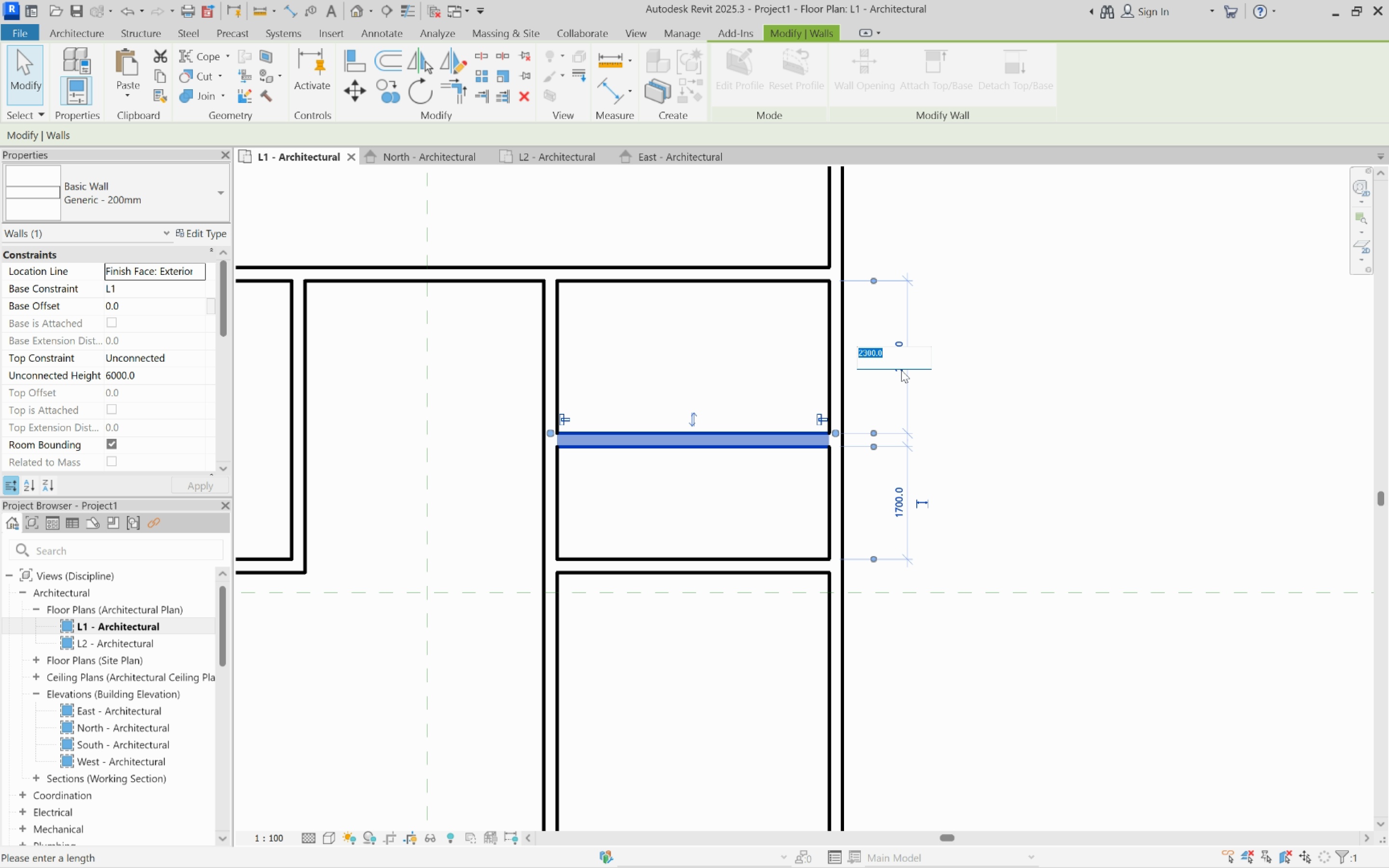 
key(Numpad2)
 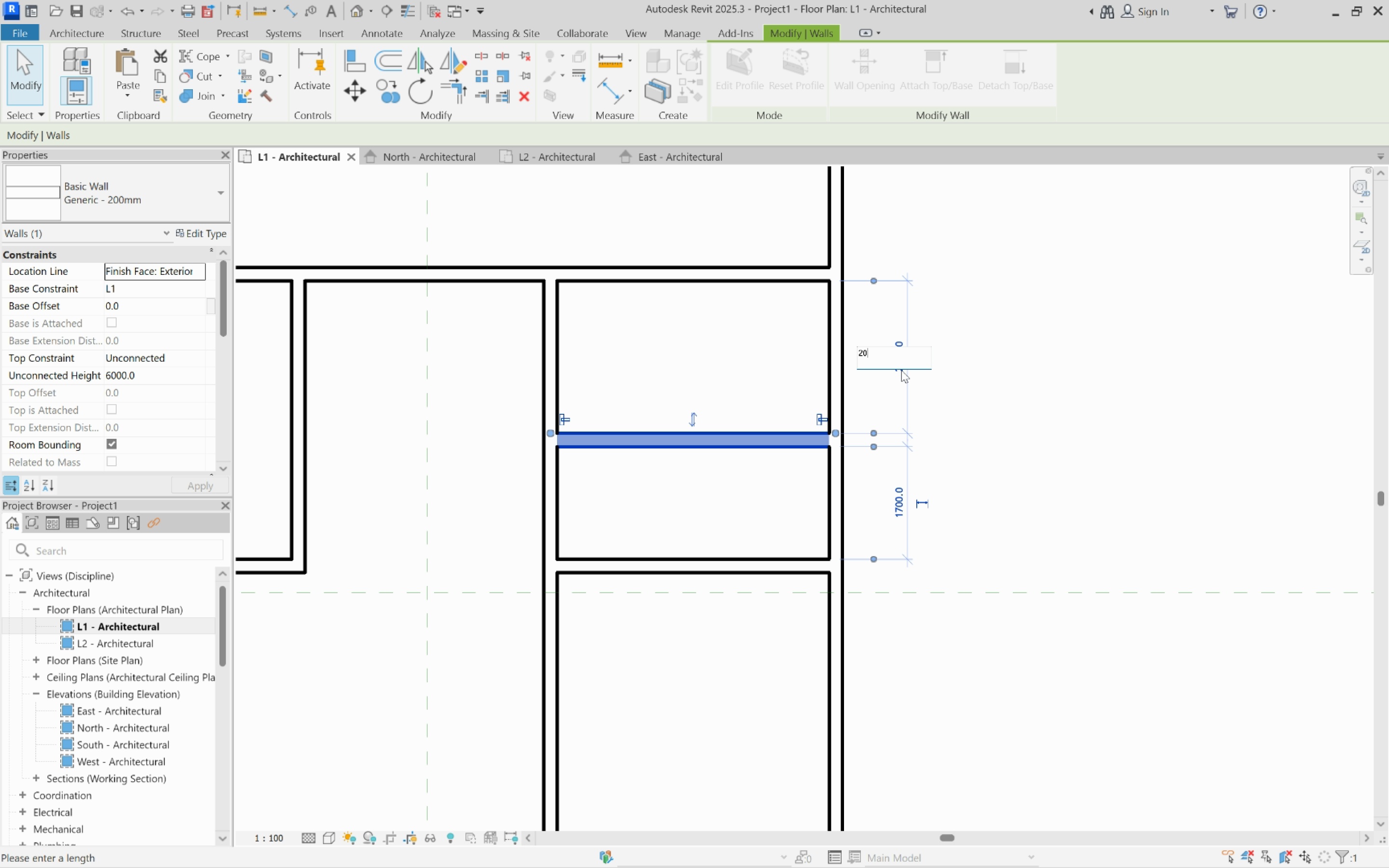 
key(Numpad0)
 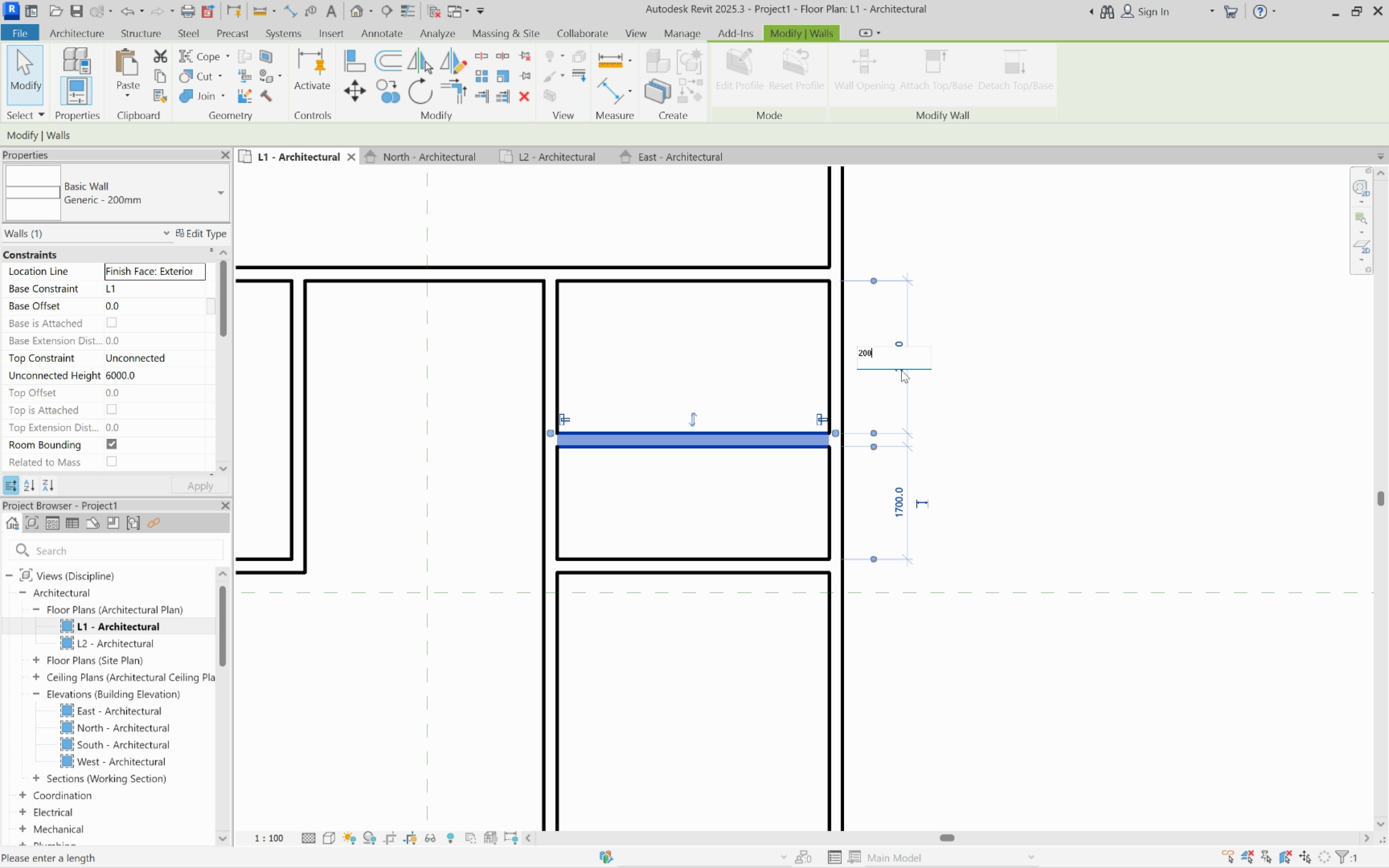 
key(Numpad0)
 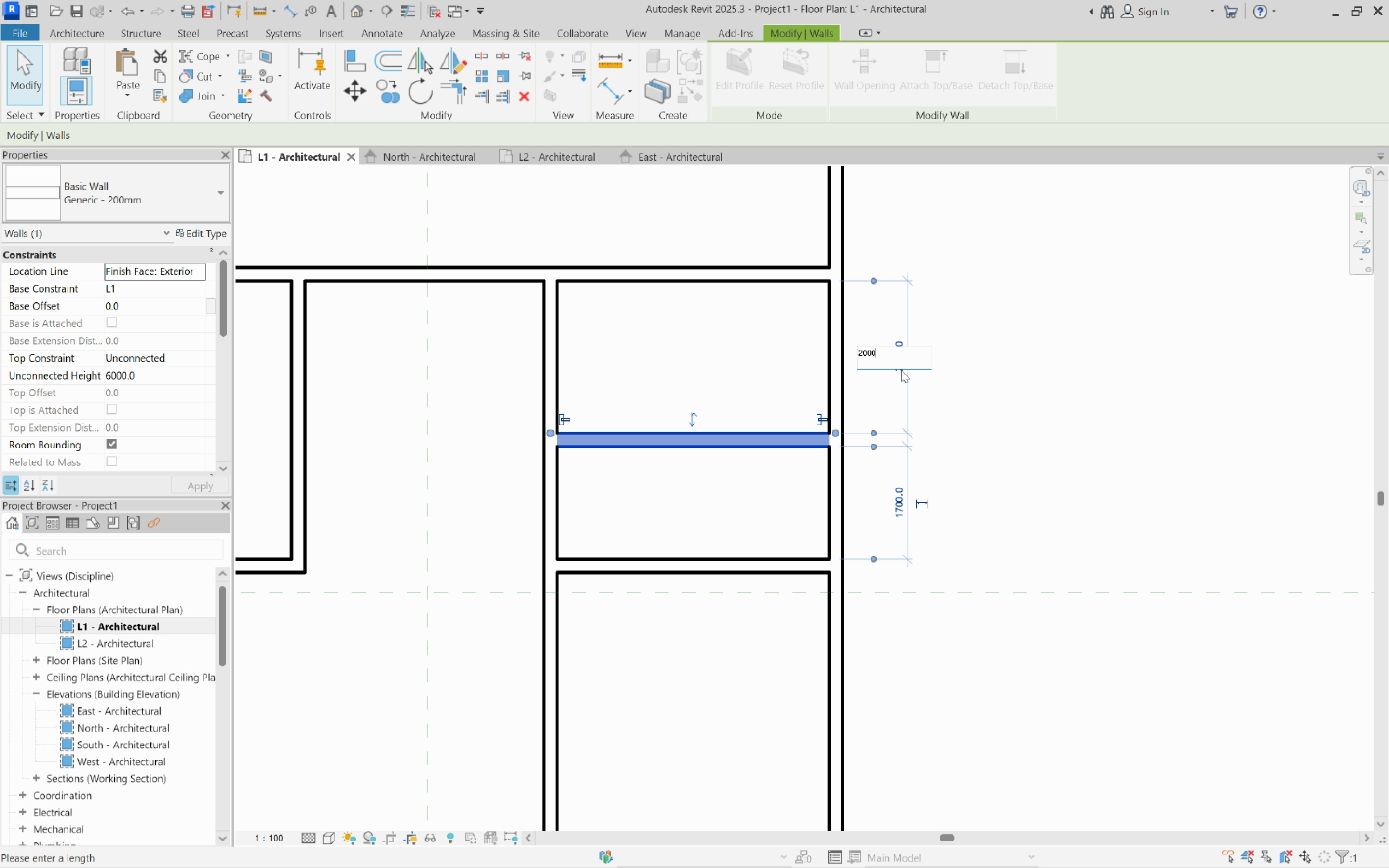 
key(Numpad0)
 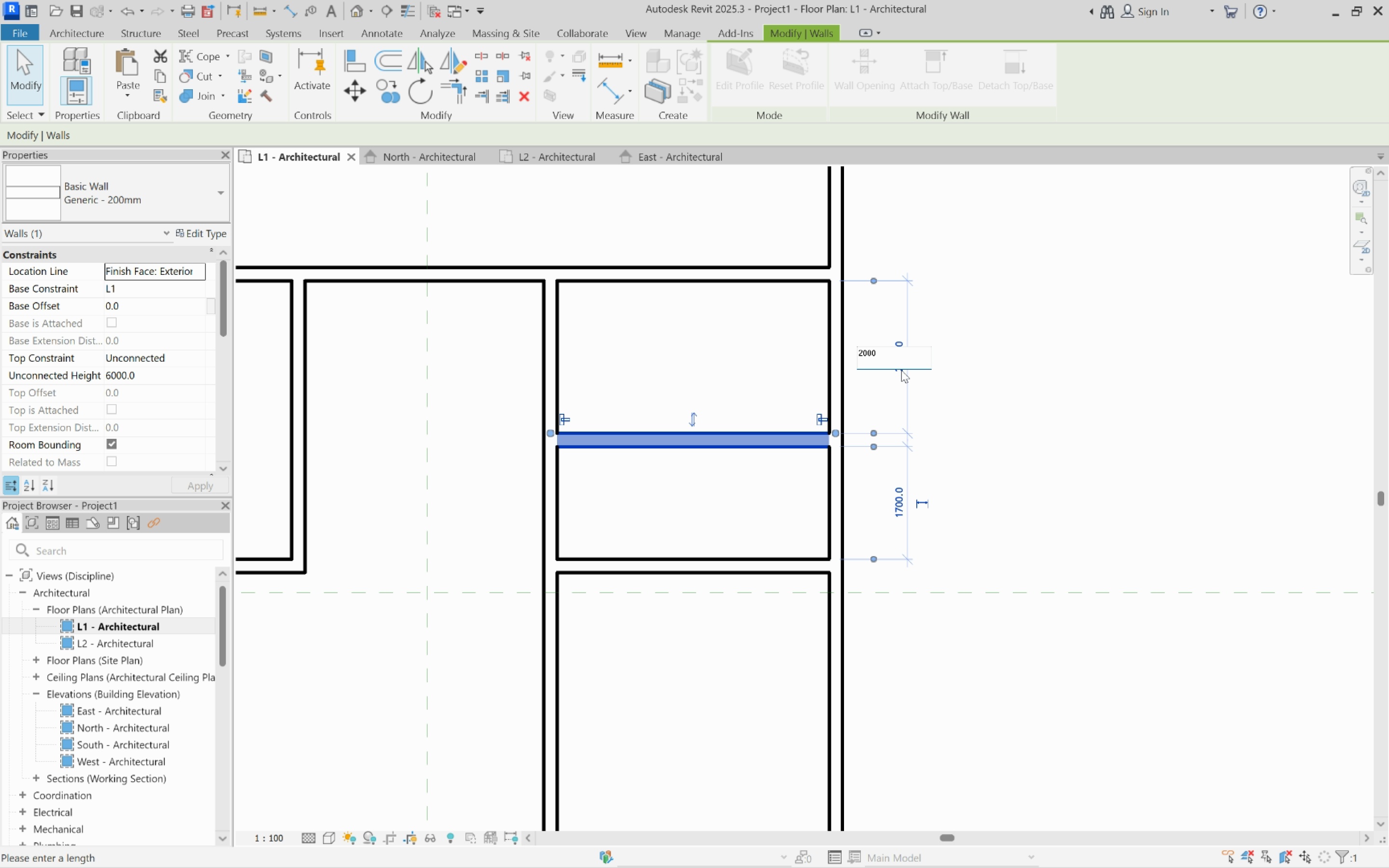 
key(Enter)
 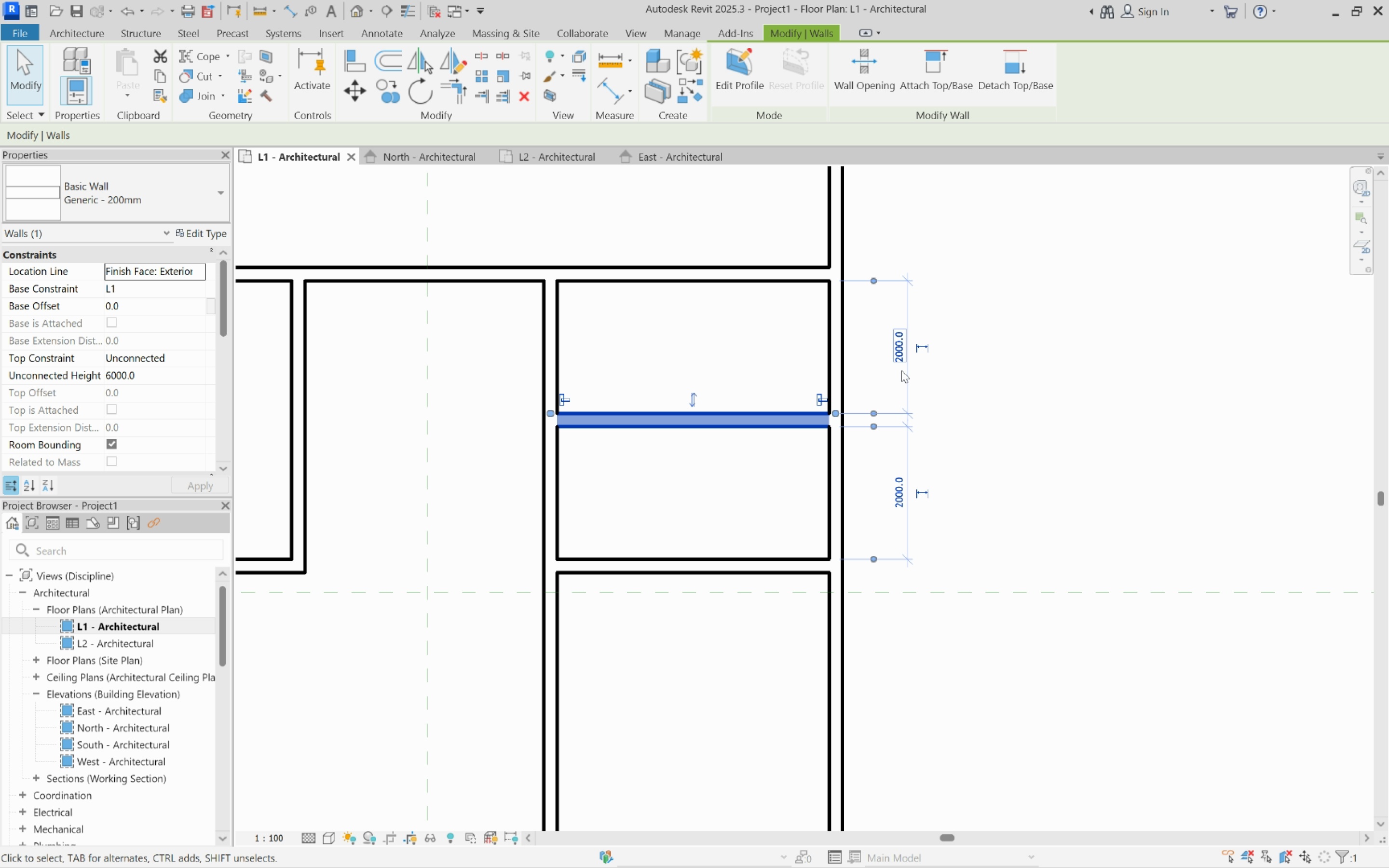 
key(Escape)
 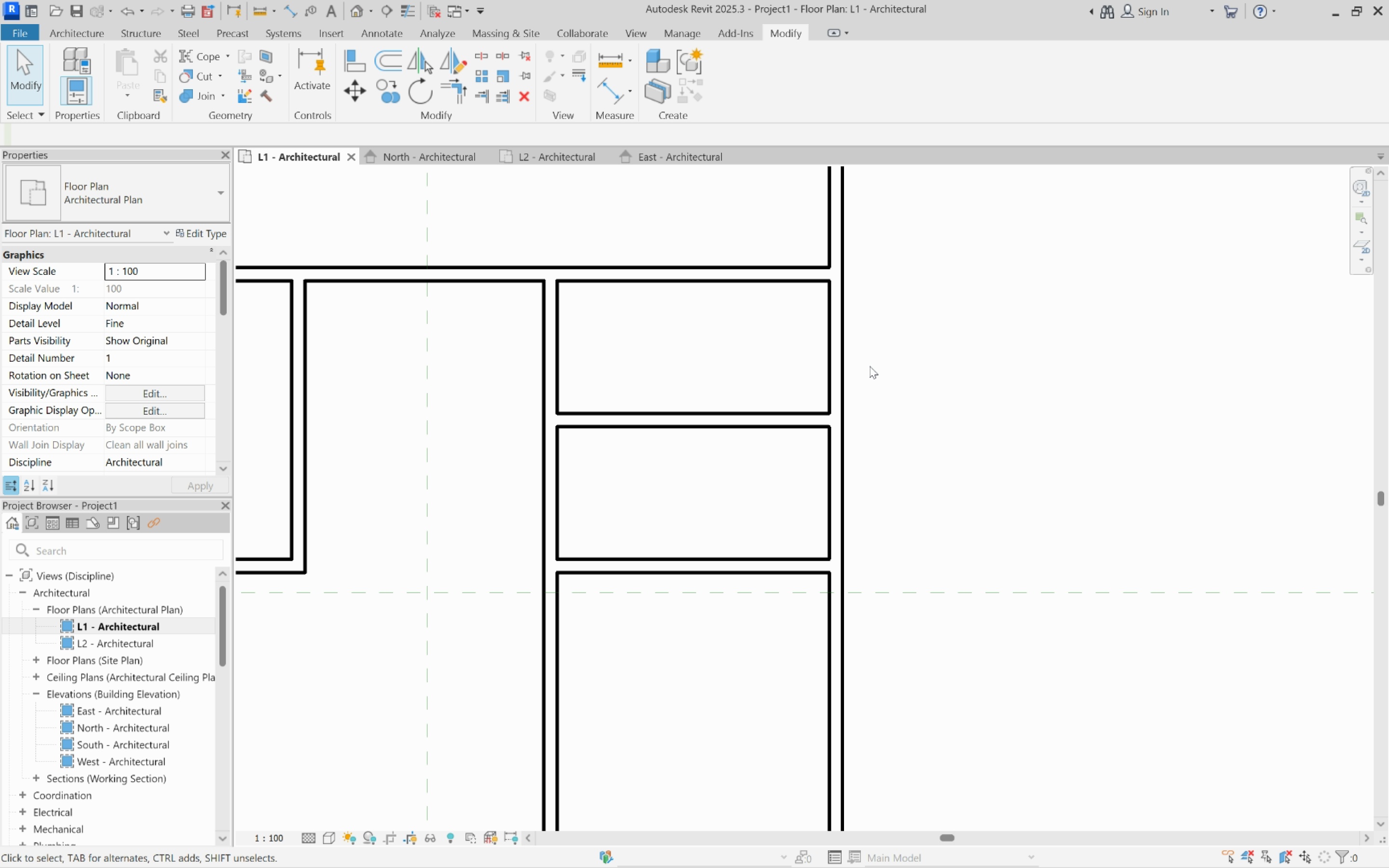 
scroll: coordinate [869, 369], scroll_direction: down, amount: 3.0
 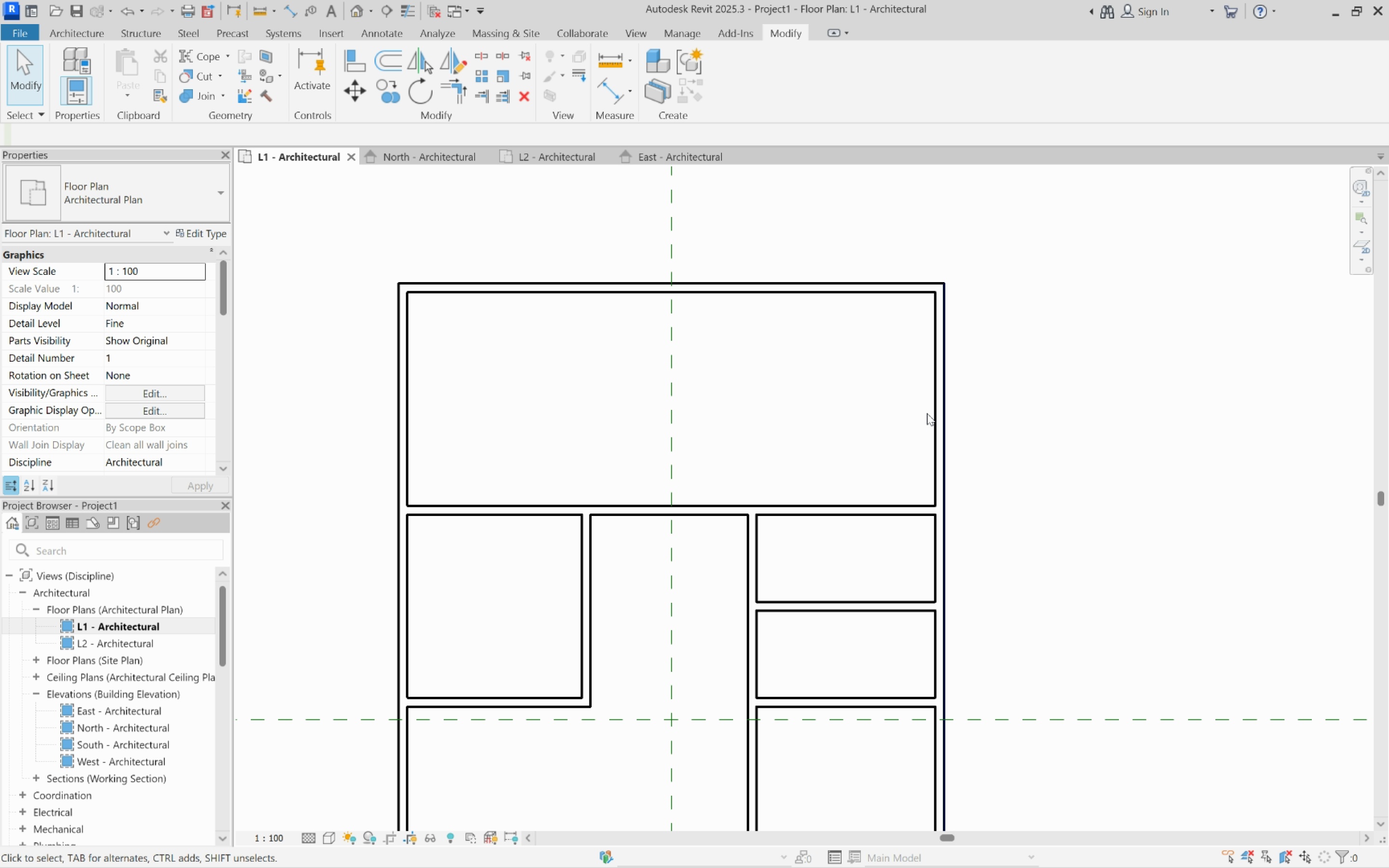 
scroll: coordinate [811, 355], scroll_direction: up, amount: 1.0
 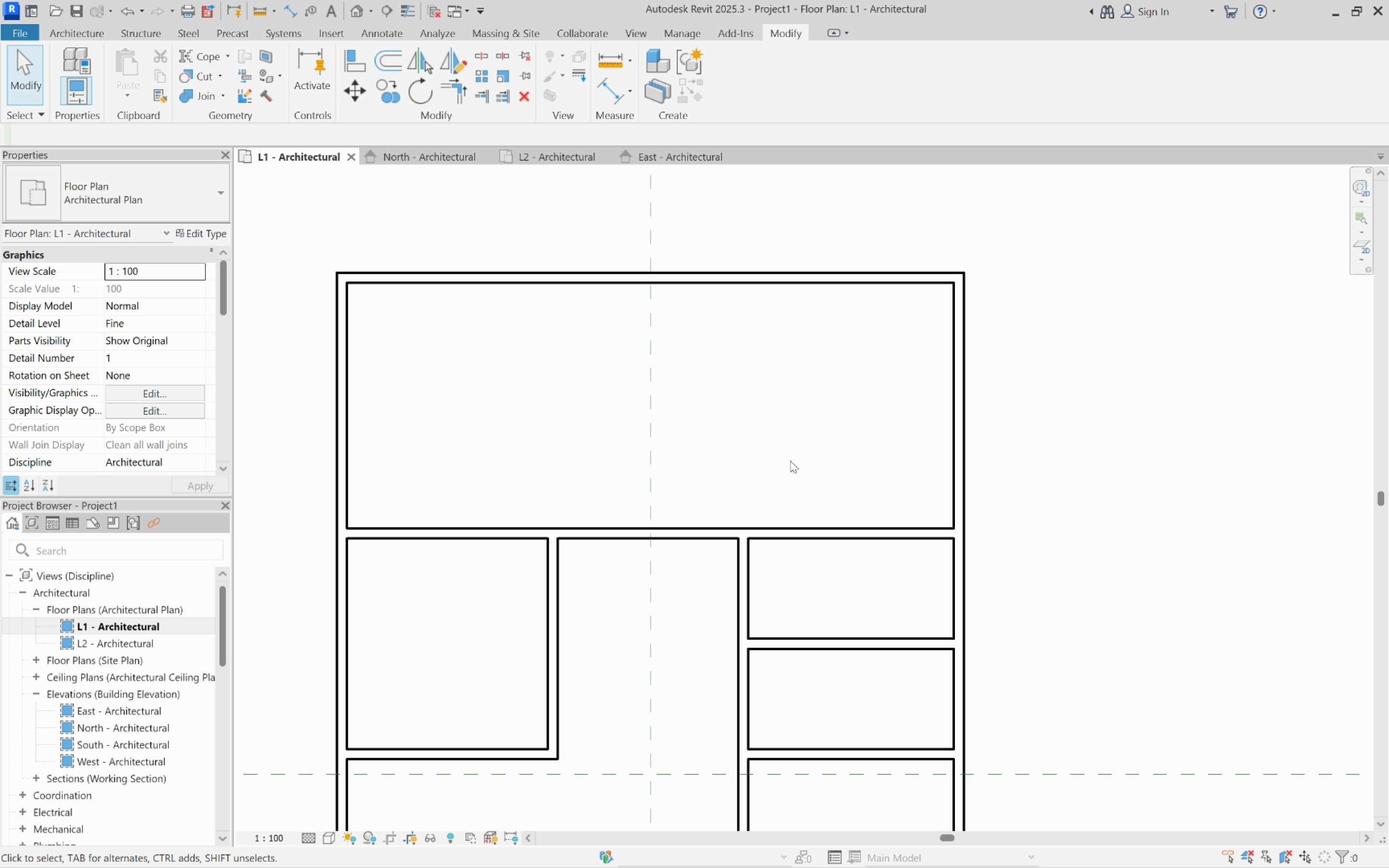 
scroll: coordinate [789, 460], scroll_direction: down, amount: 3.0
 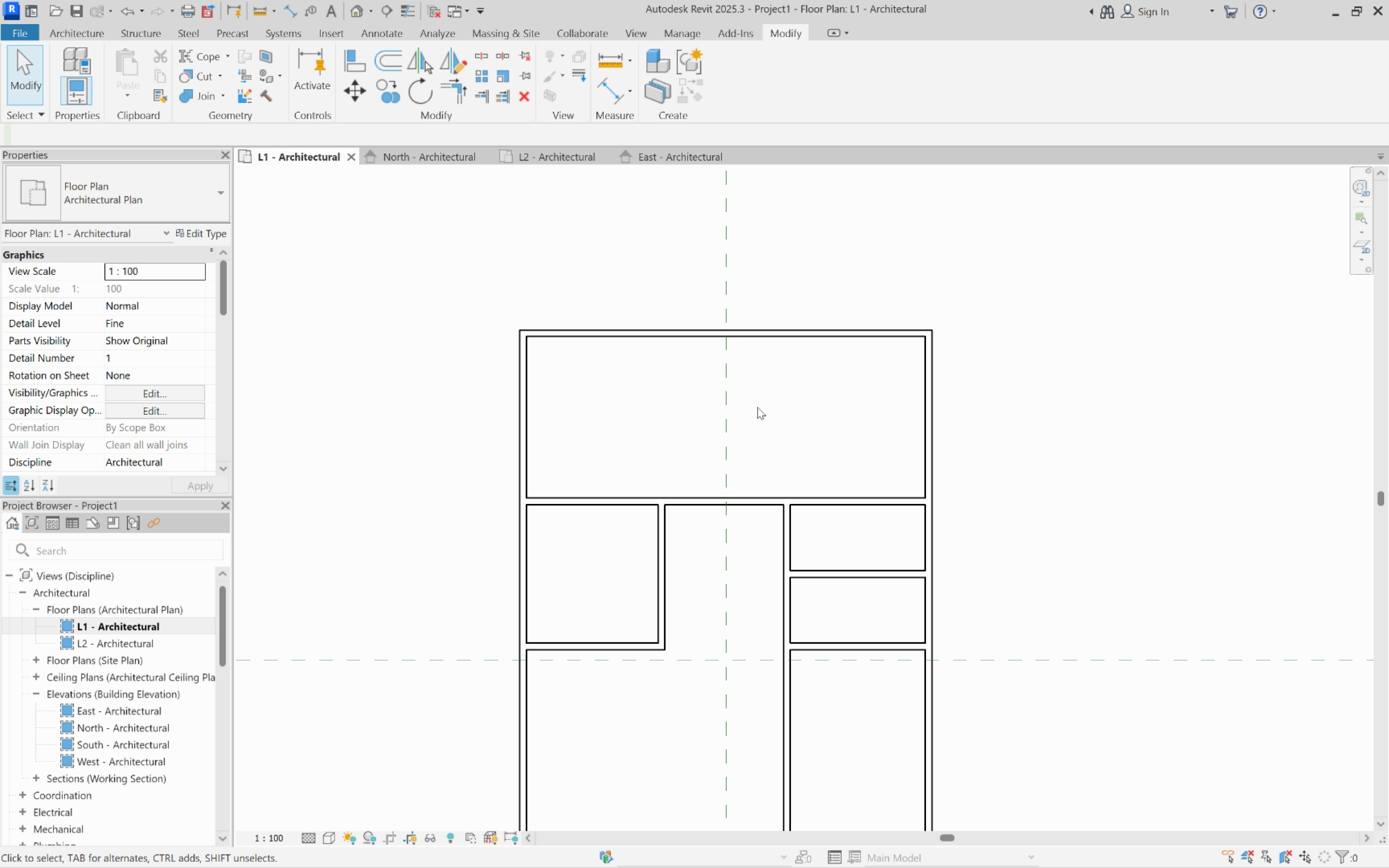 
scroll: coordinate [701, 450], scroll_direction: up, amount: 6.0
 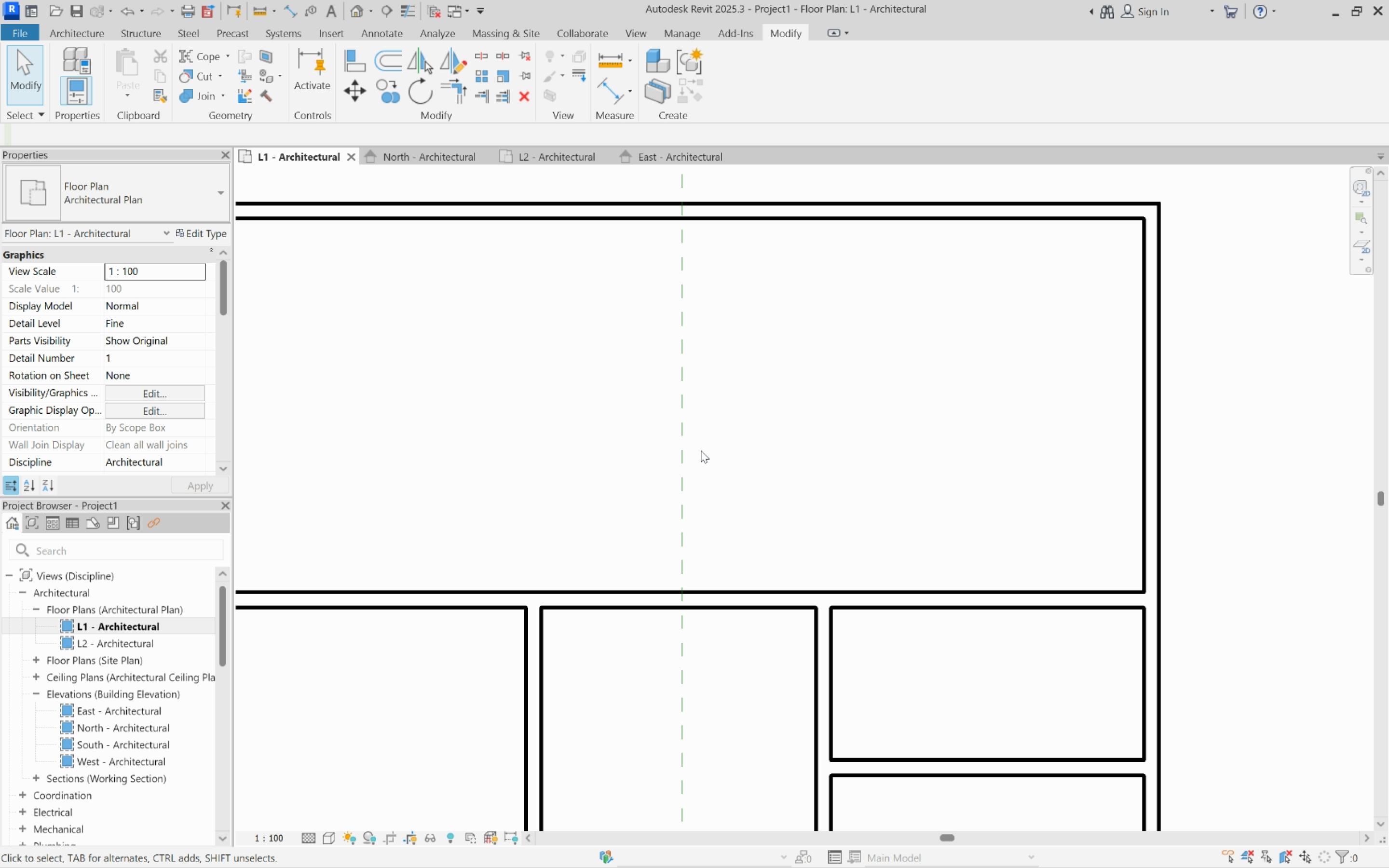 
scroll: coordinate [691, 406], scroll_direction: down, amount: 3.0
 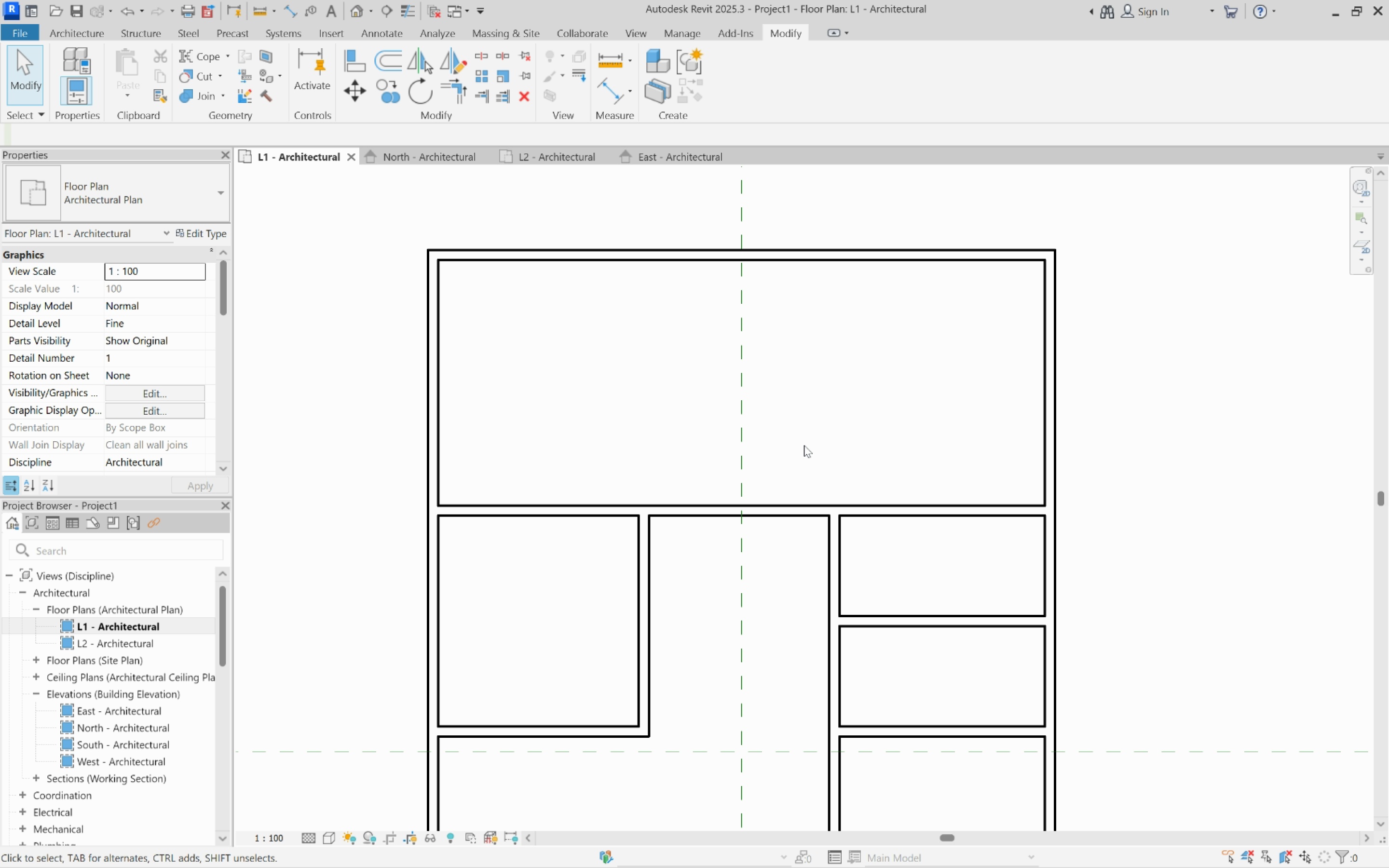 
wait(5.01)
 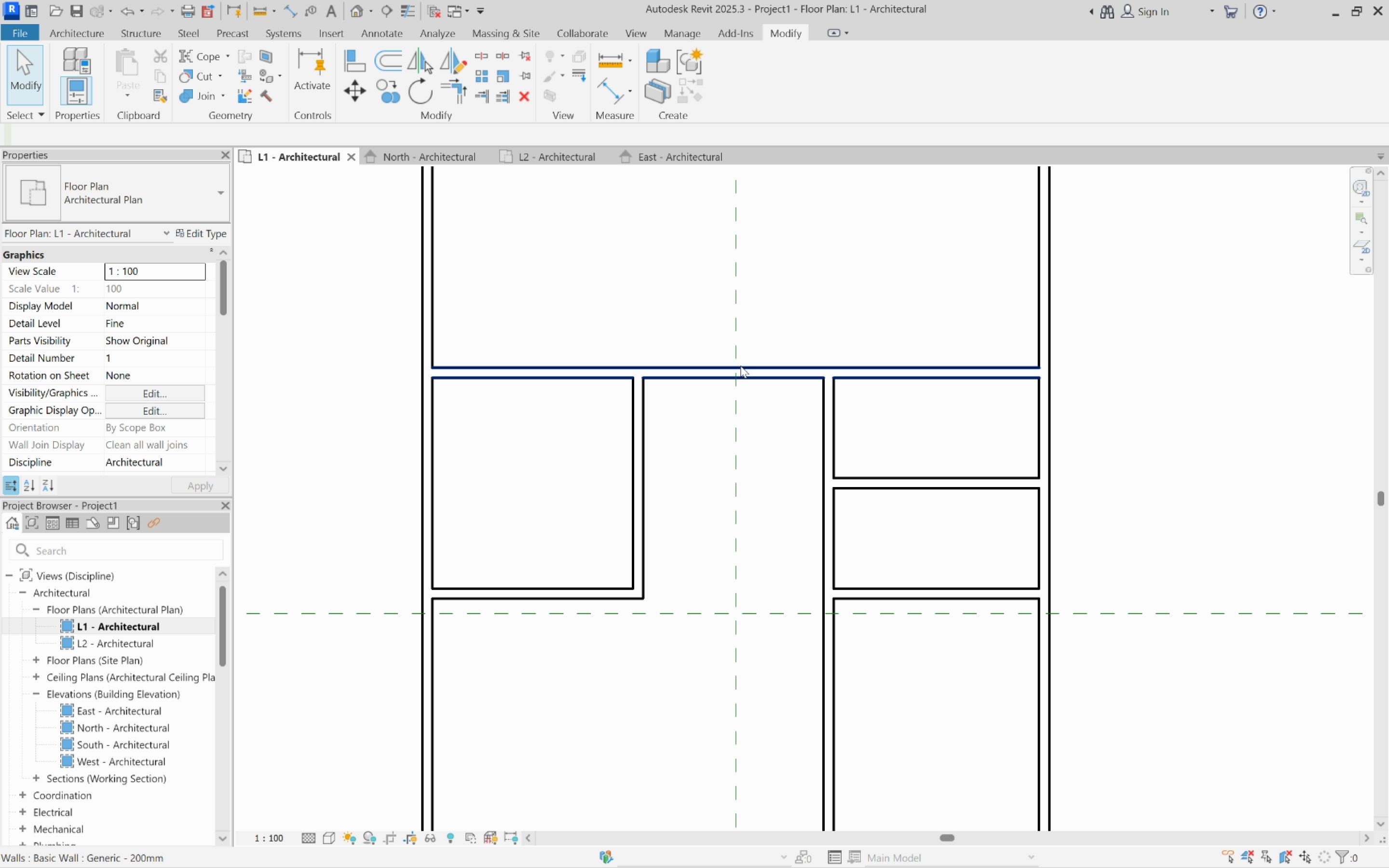 
scroll: coordinate [660, 337], scroll_direction: down, amount: 4.0
 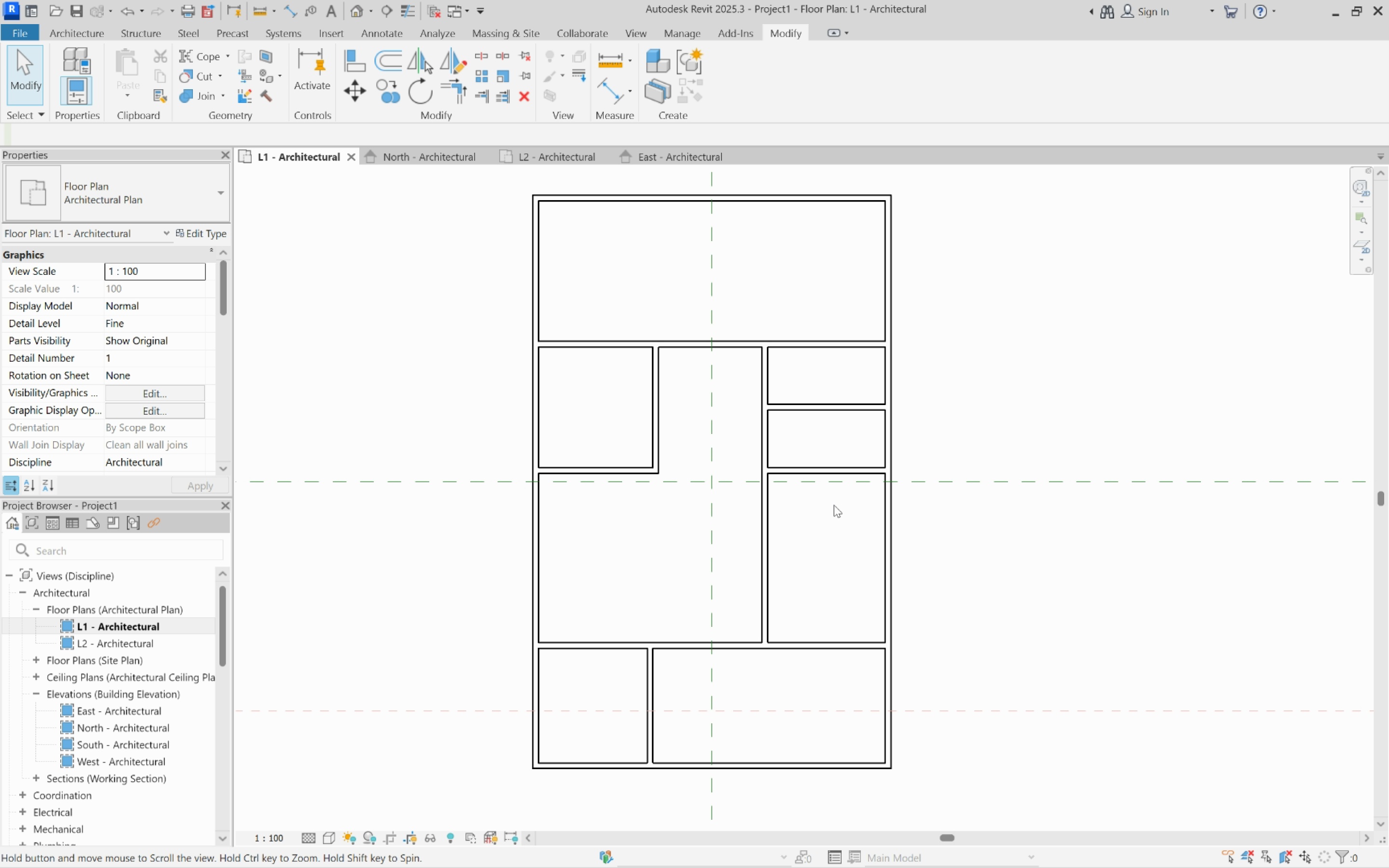 
scroll: coordinate [773, 539], scroll_direction: up, amount: 3.0
 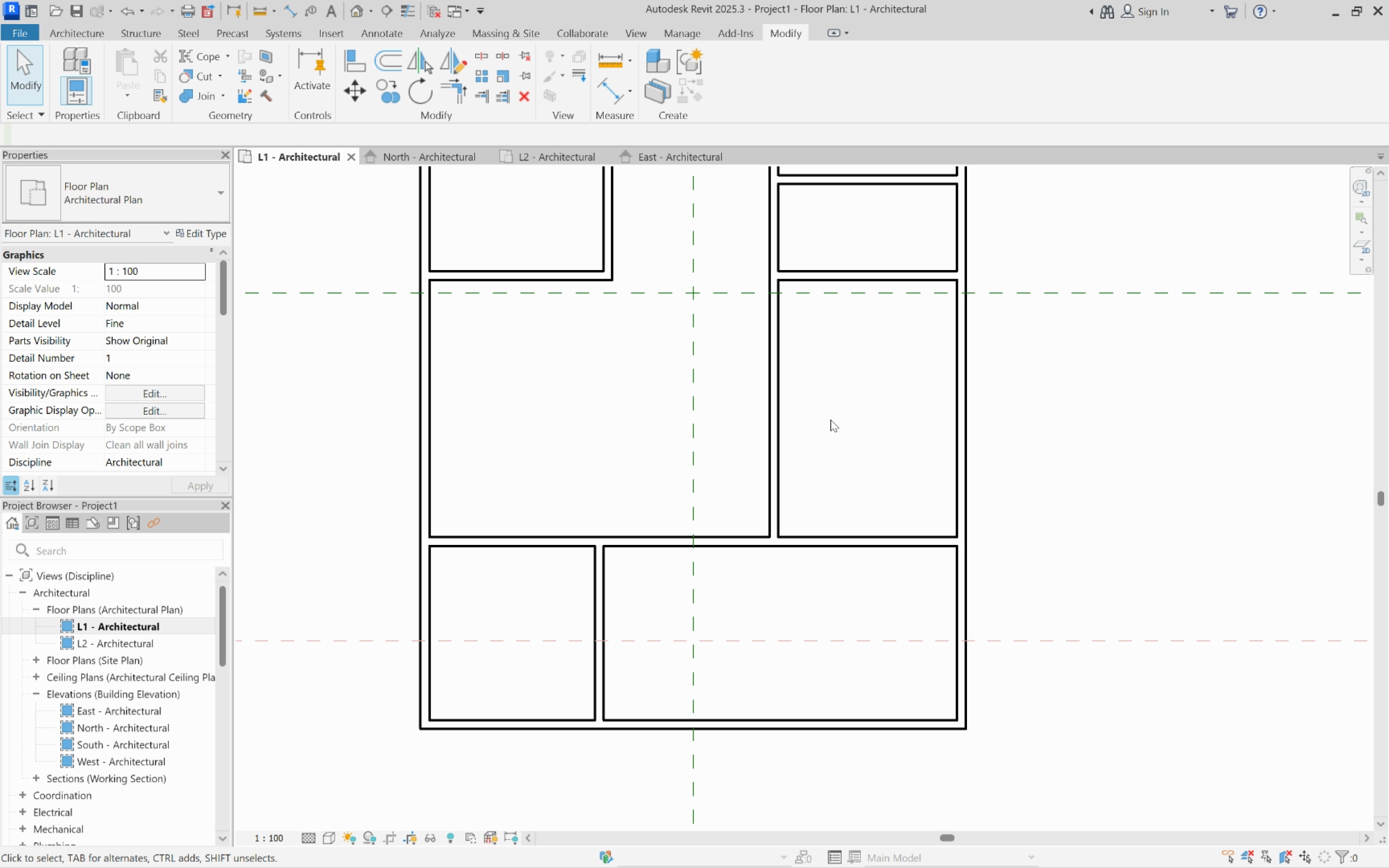 
wait(7.08)
 